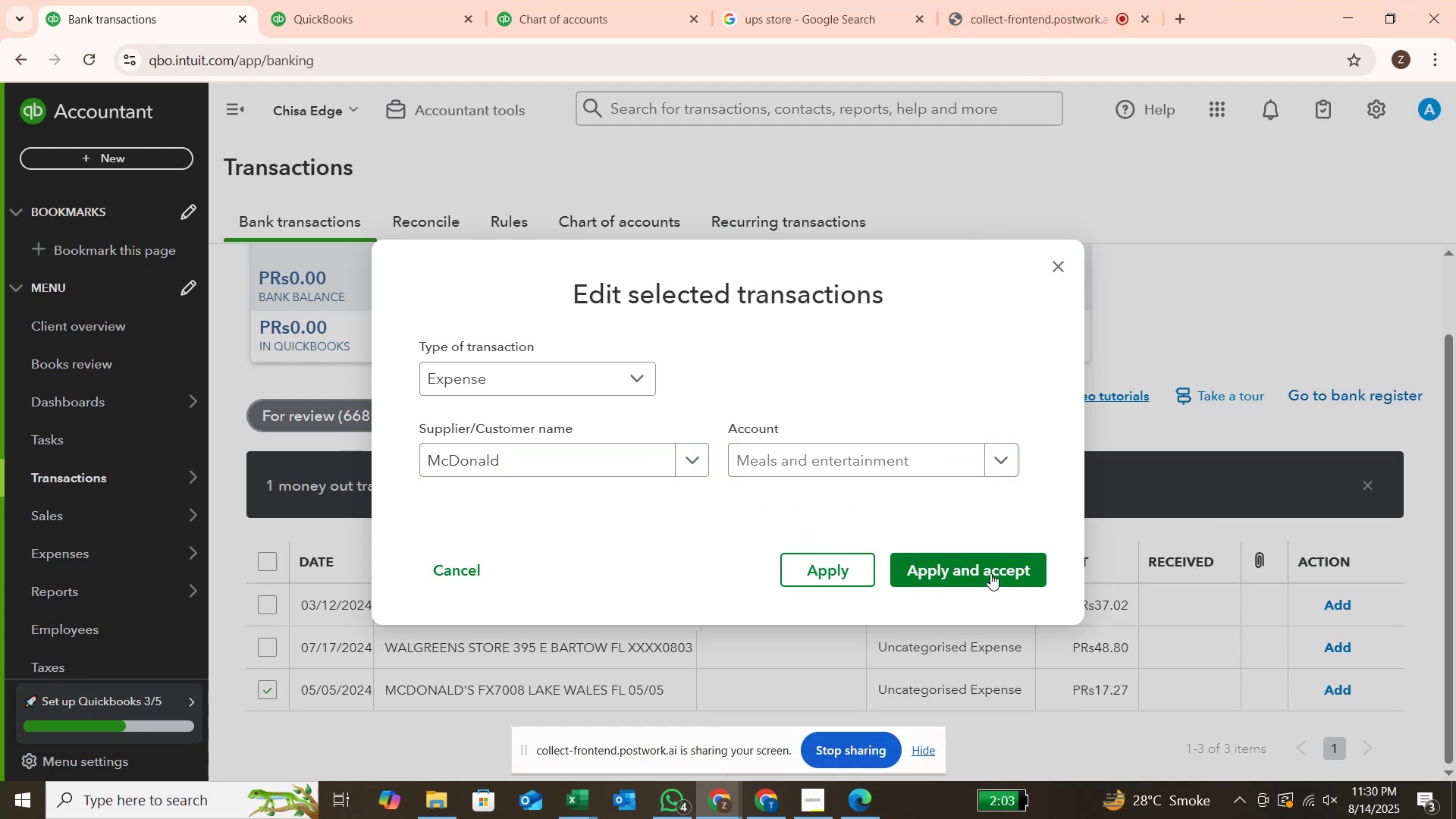 
left_click([990, 572])
 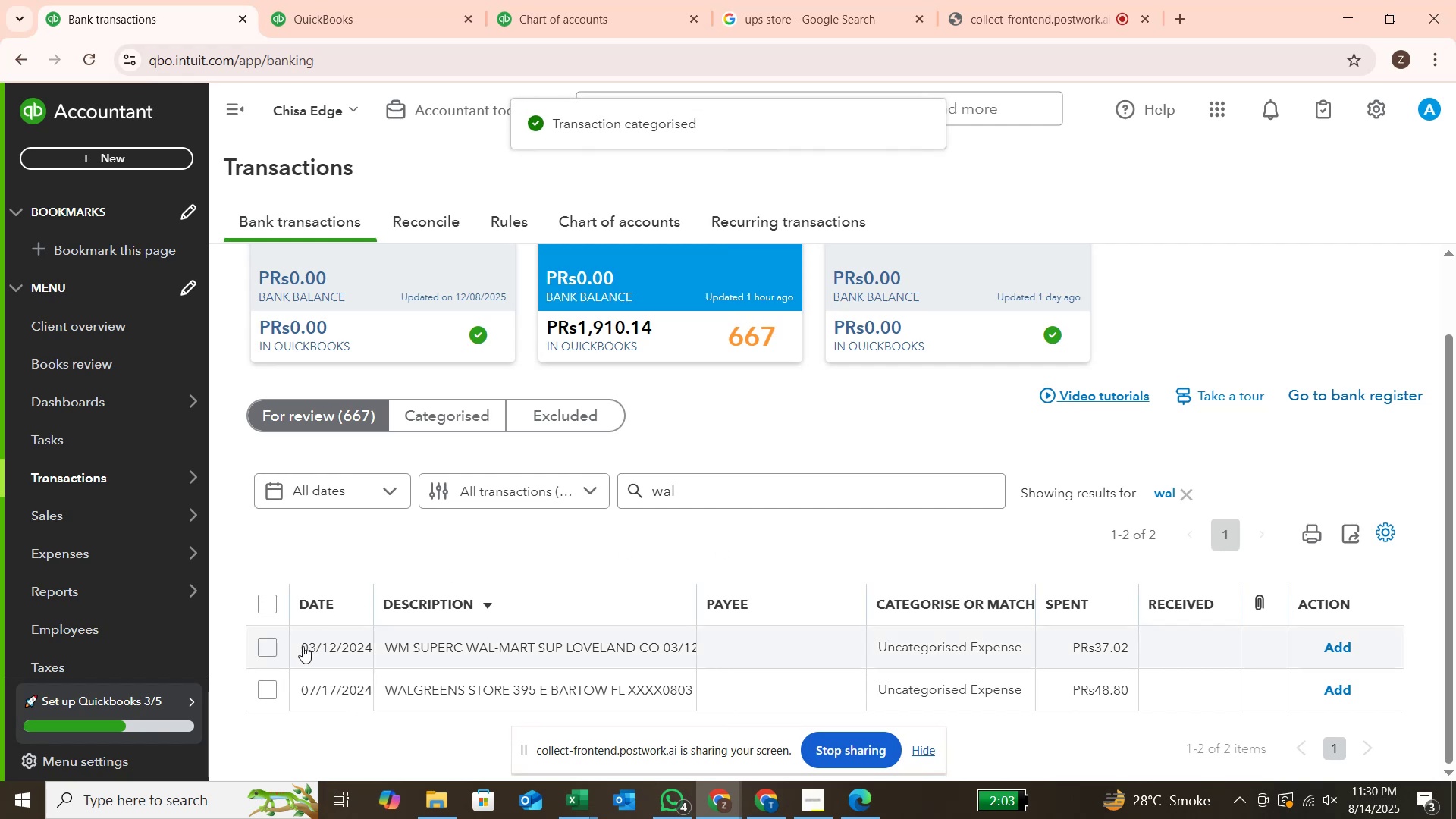 
wait(5.34)
 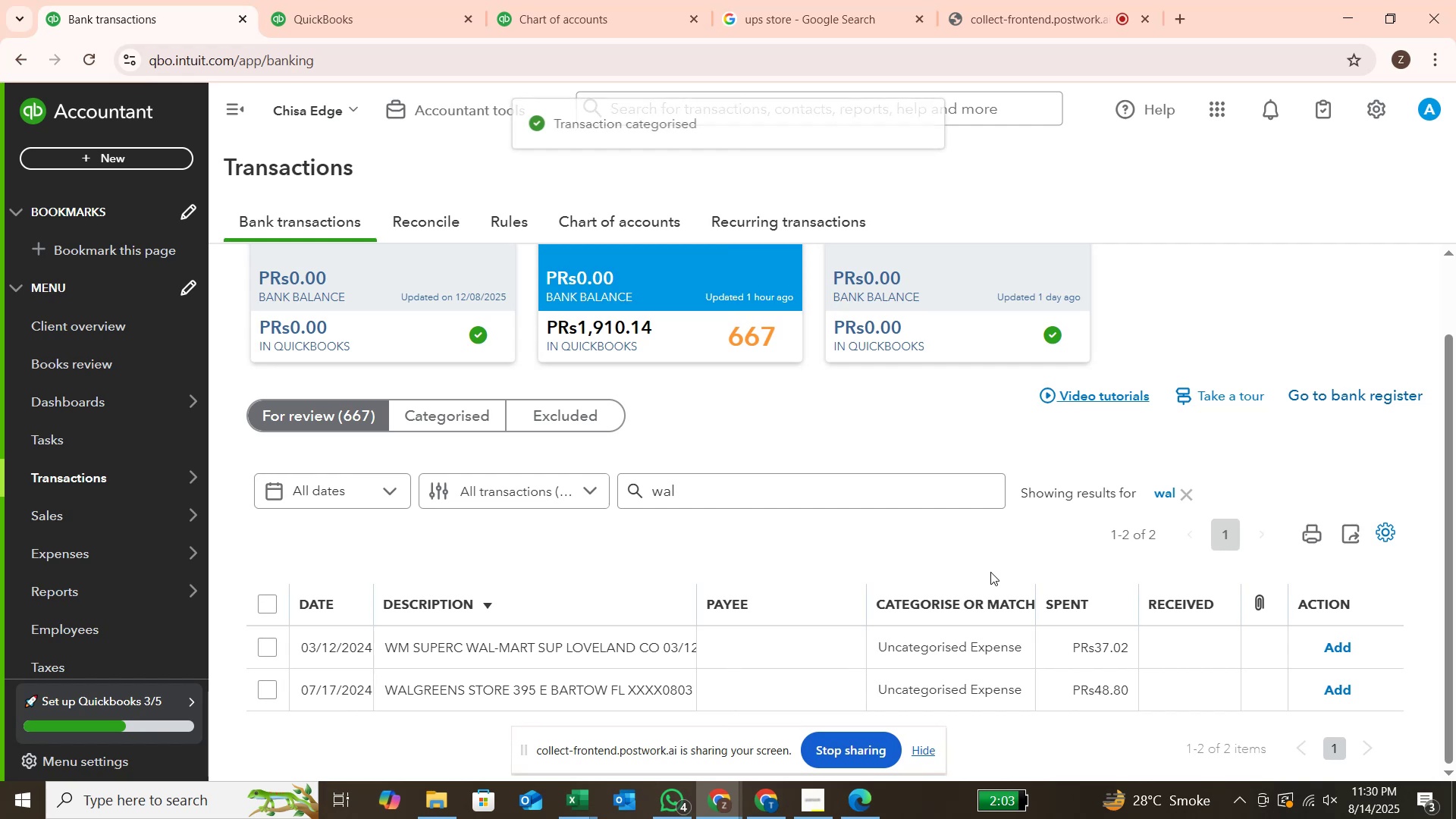 
left_click([275, 645])
 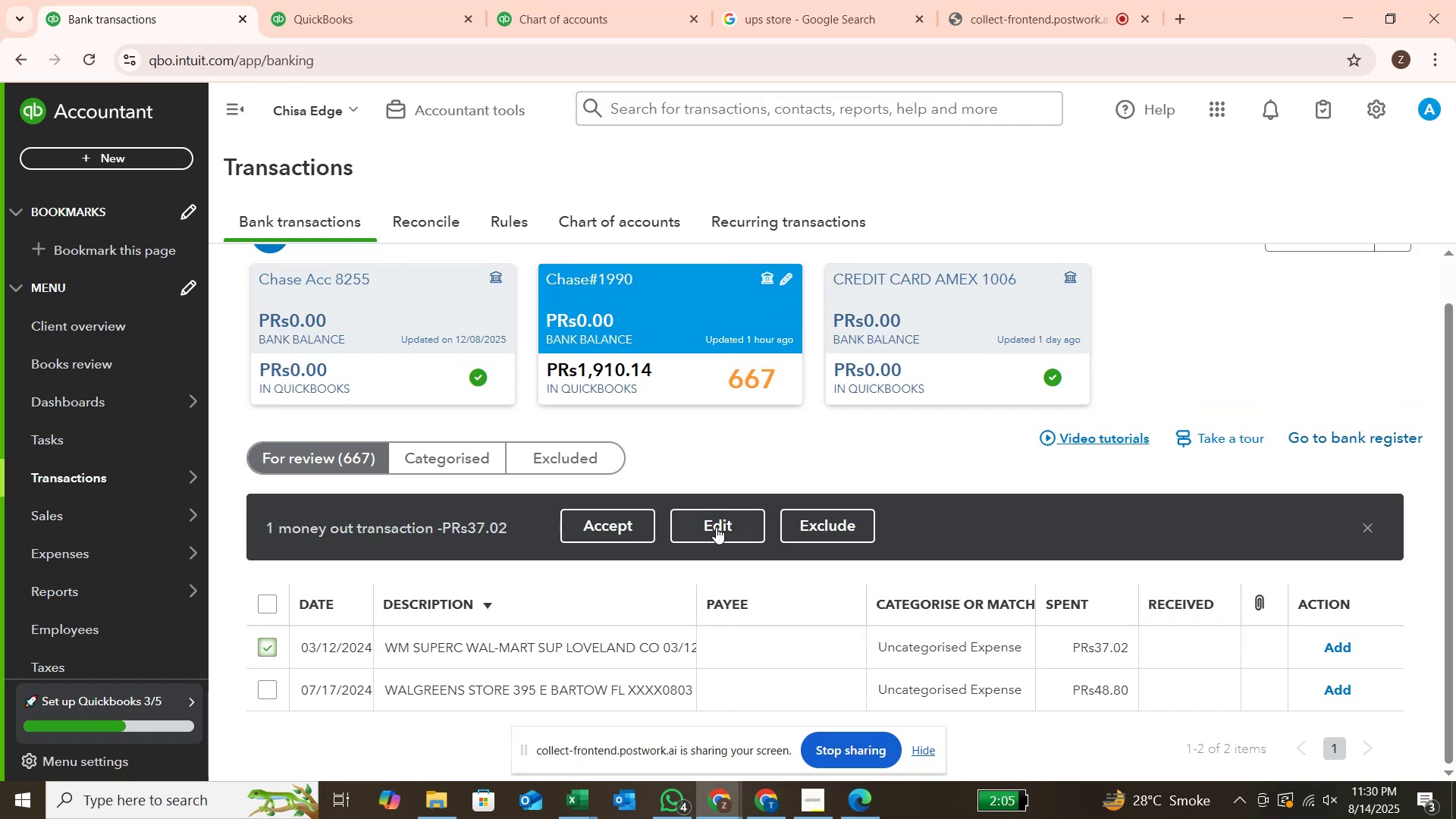 
left_click([716, 527])
 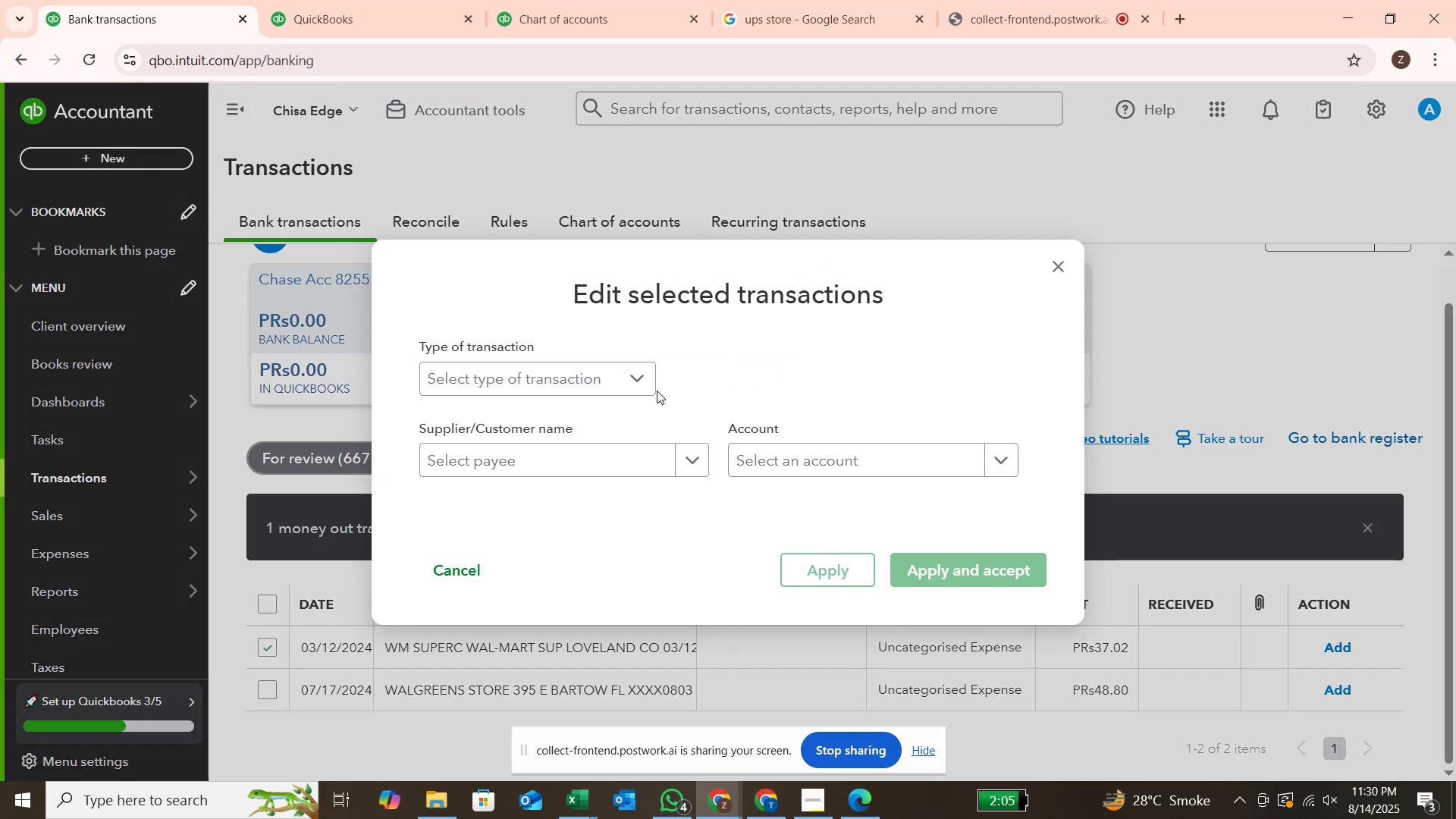 
left_click([645, 381])
 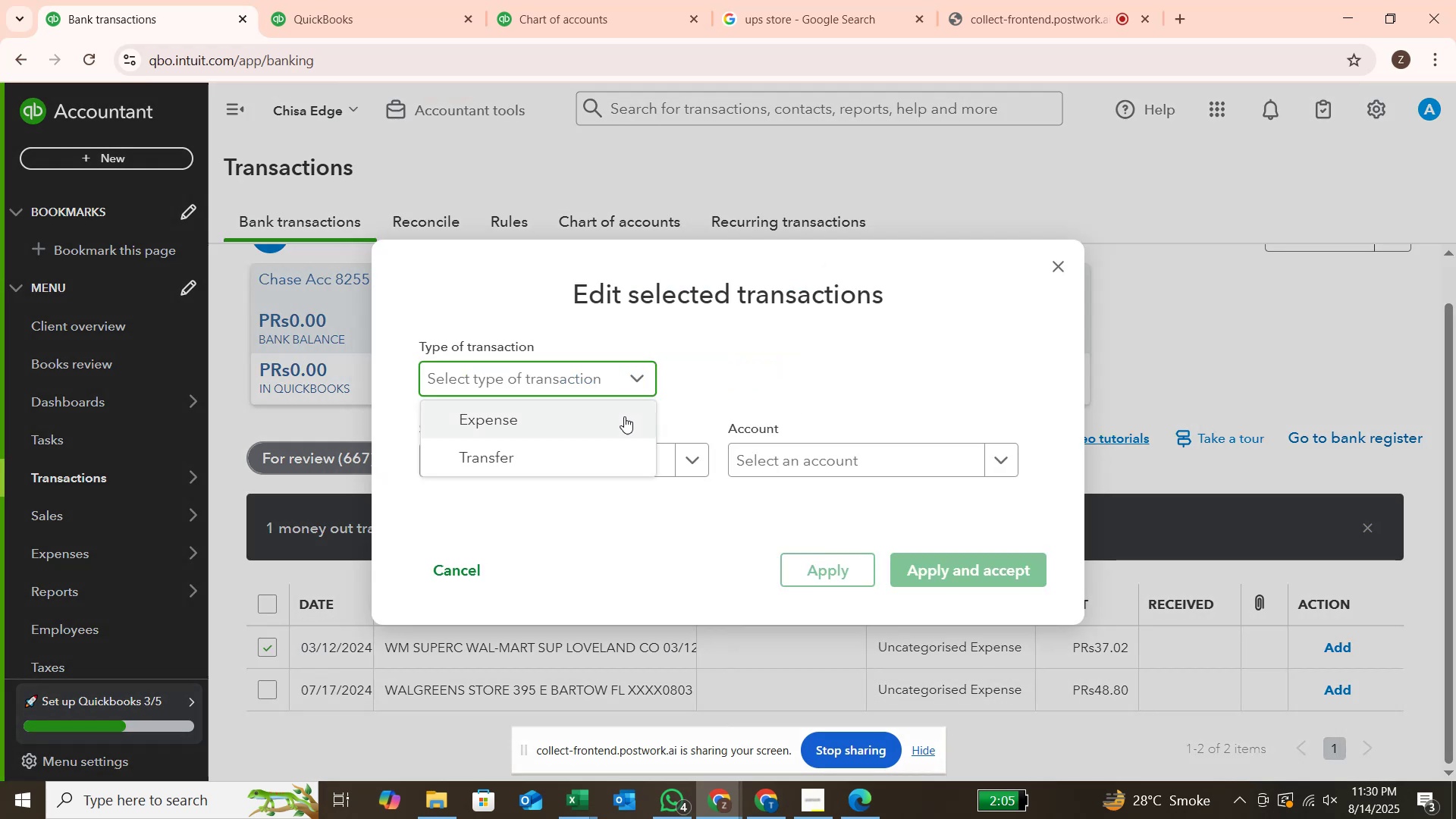 
left_click([624, 417])
 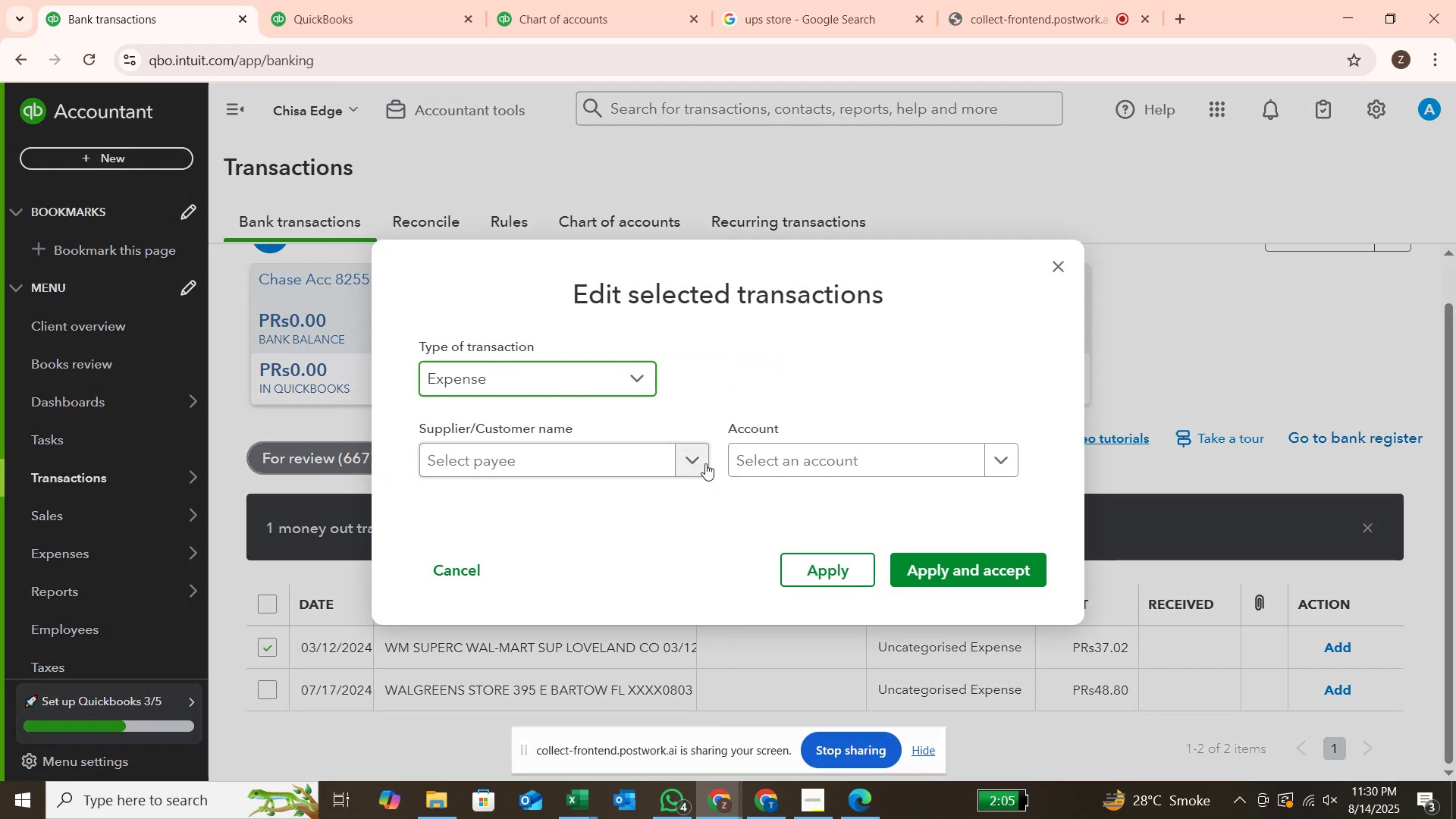 
left_click([697, 455])
 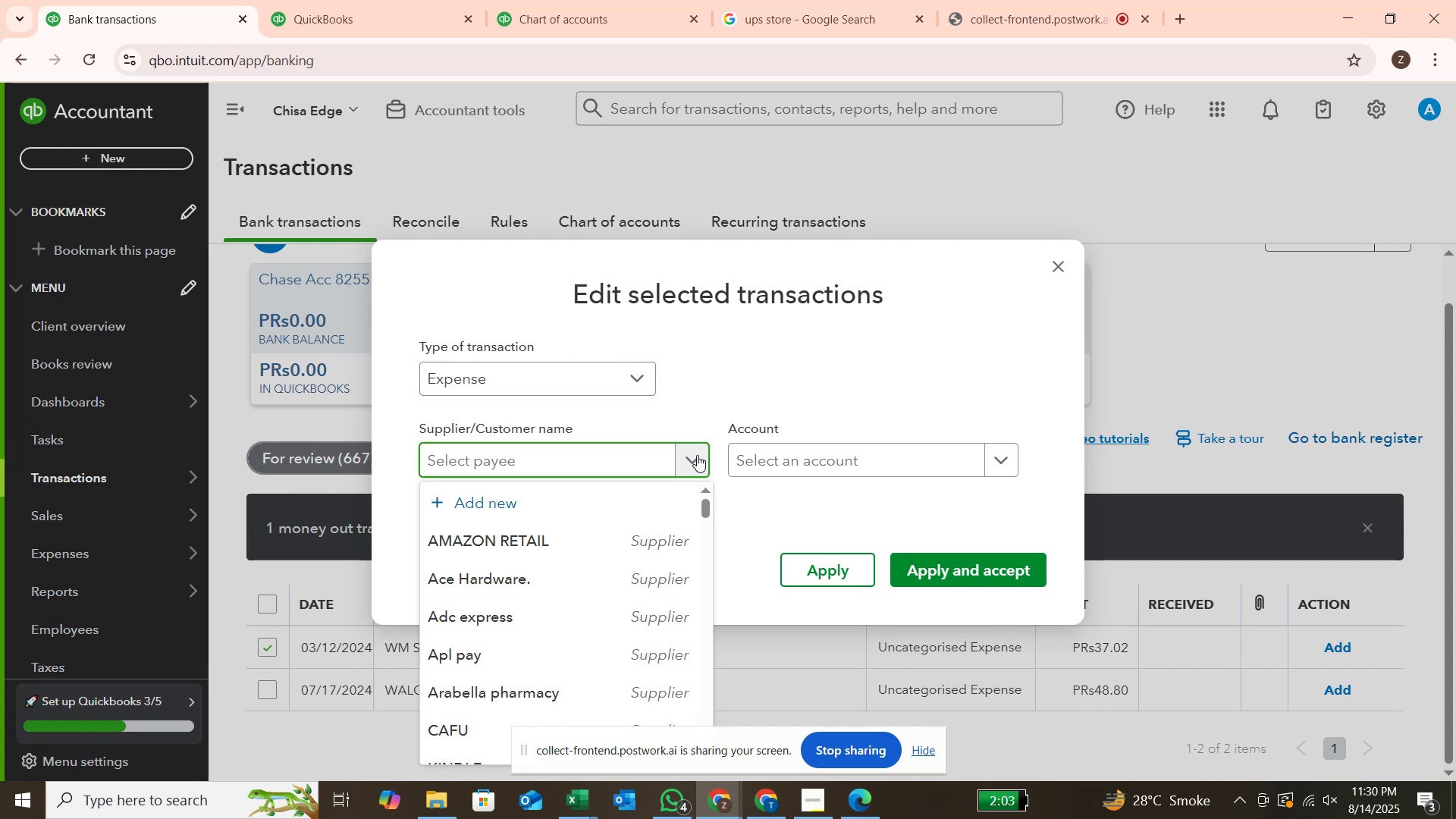 
type(wal )
 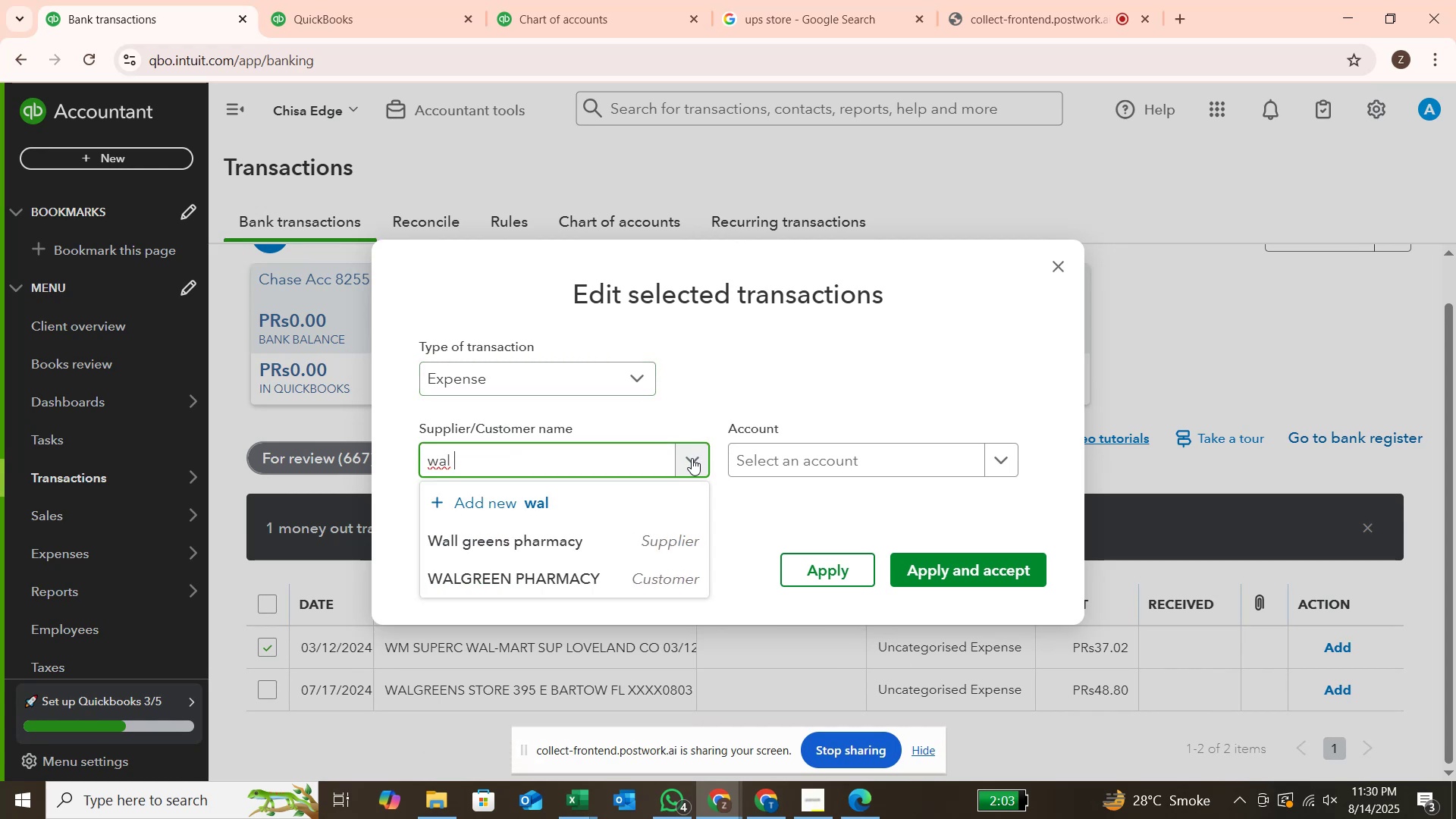 
key(Backspace)
type(ms)
key(Backspace)
type(art)
 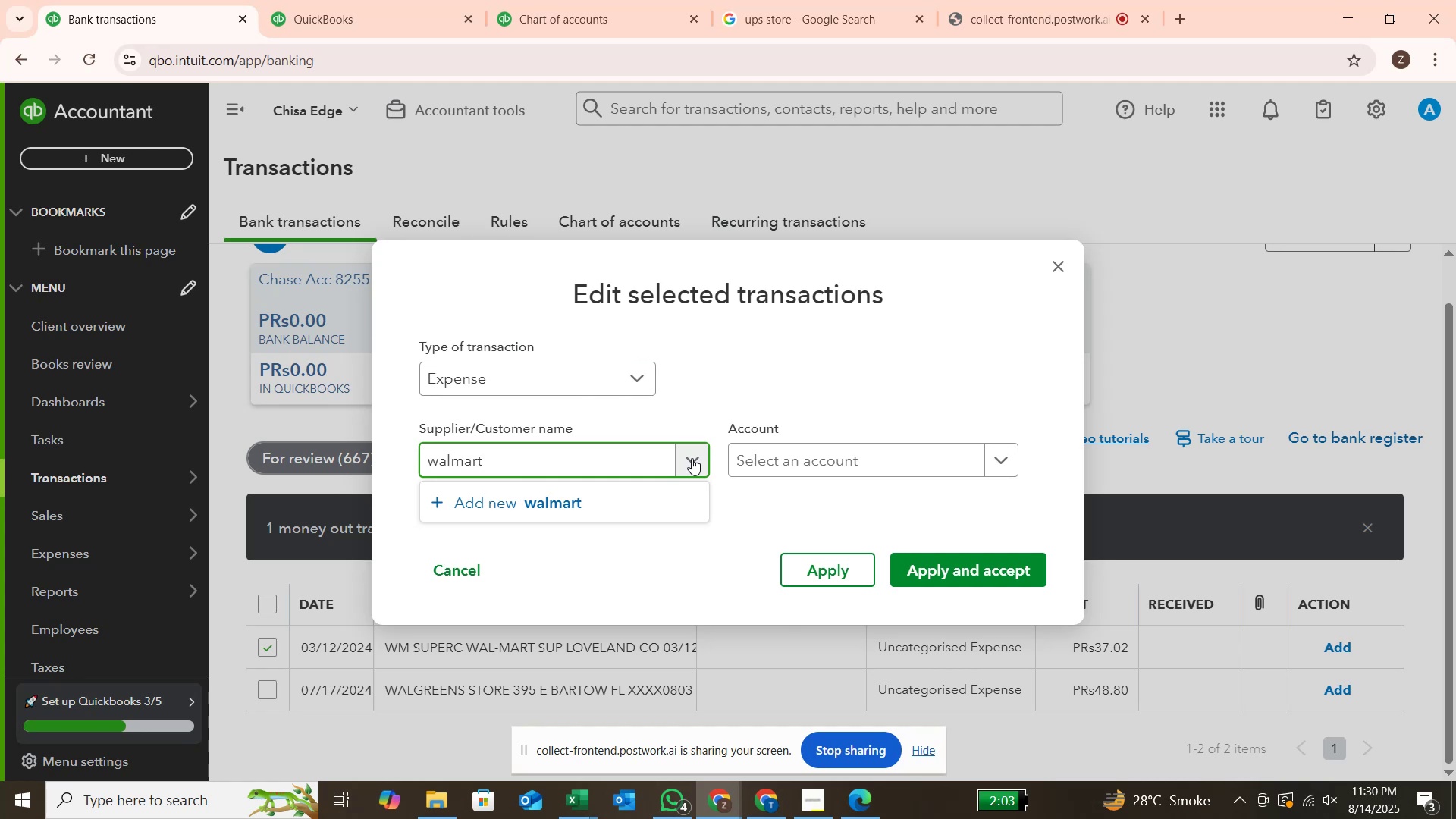 
key(Enter)
 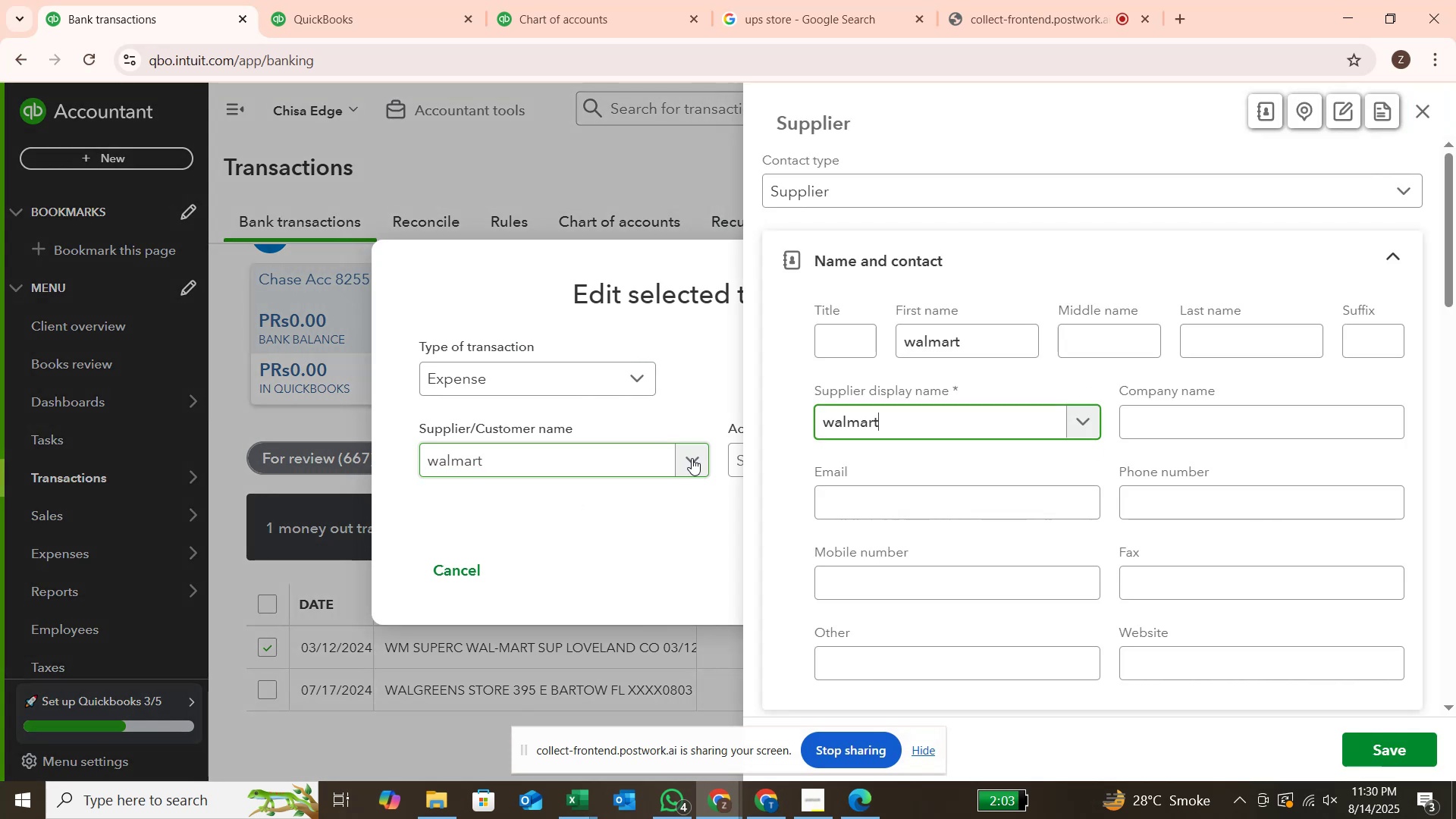 
key(Enter)
 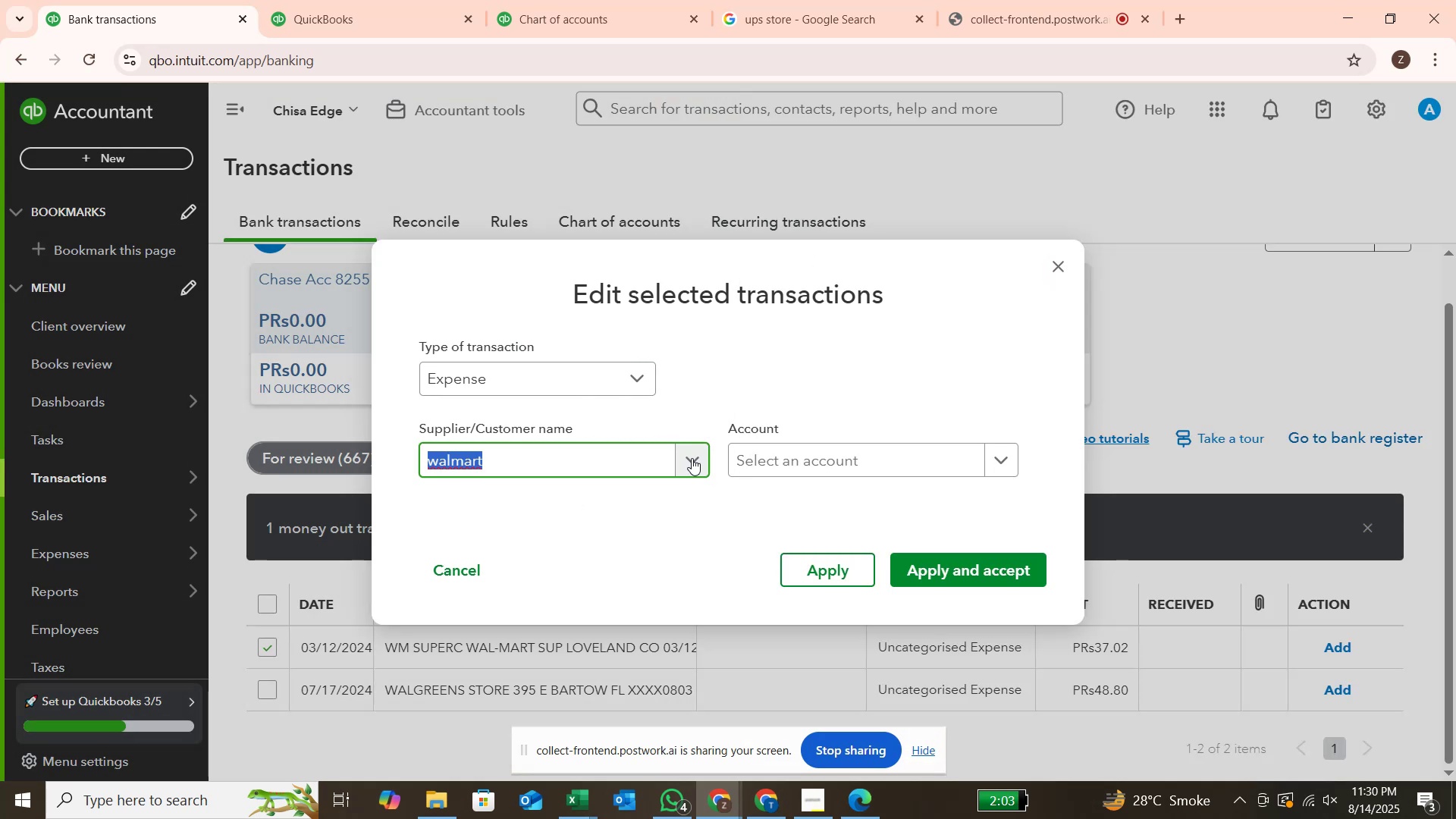 
wait(6.2)
 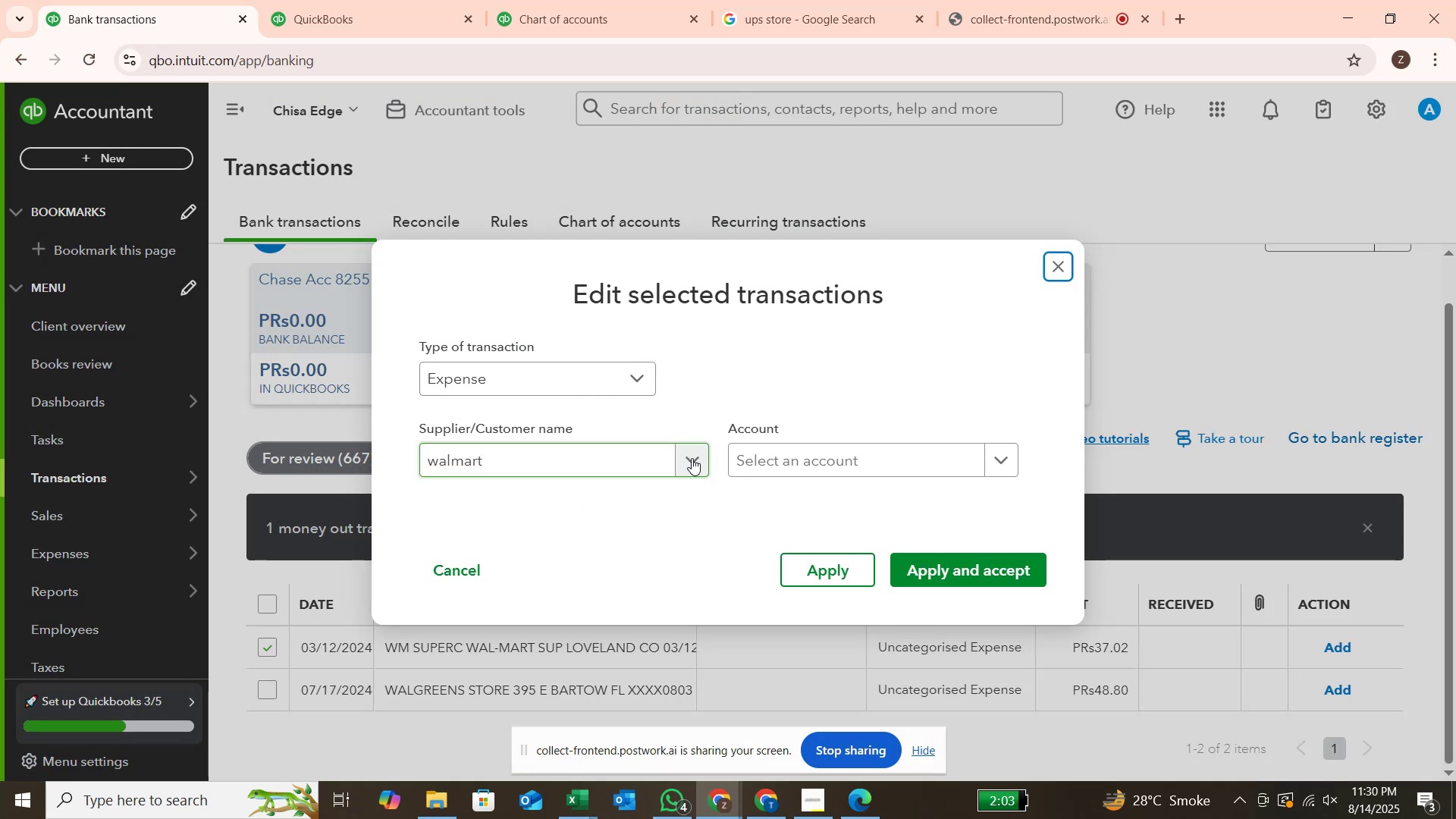 
left_click([798, 462])
 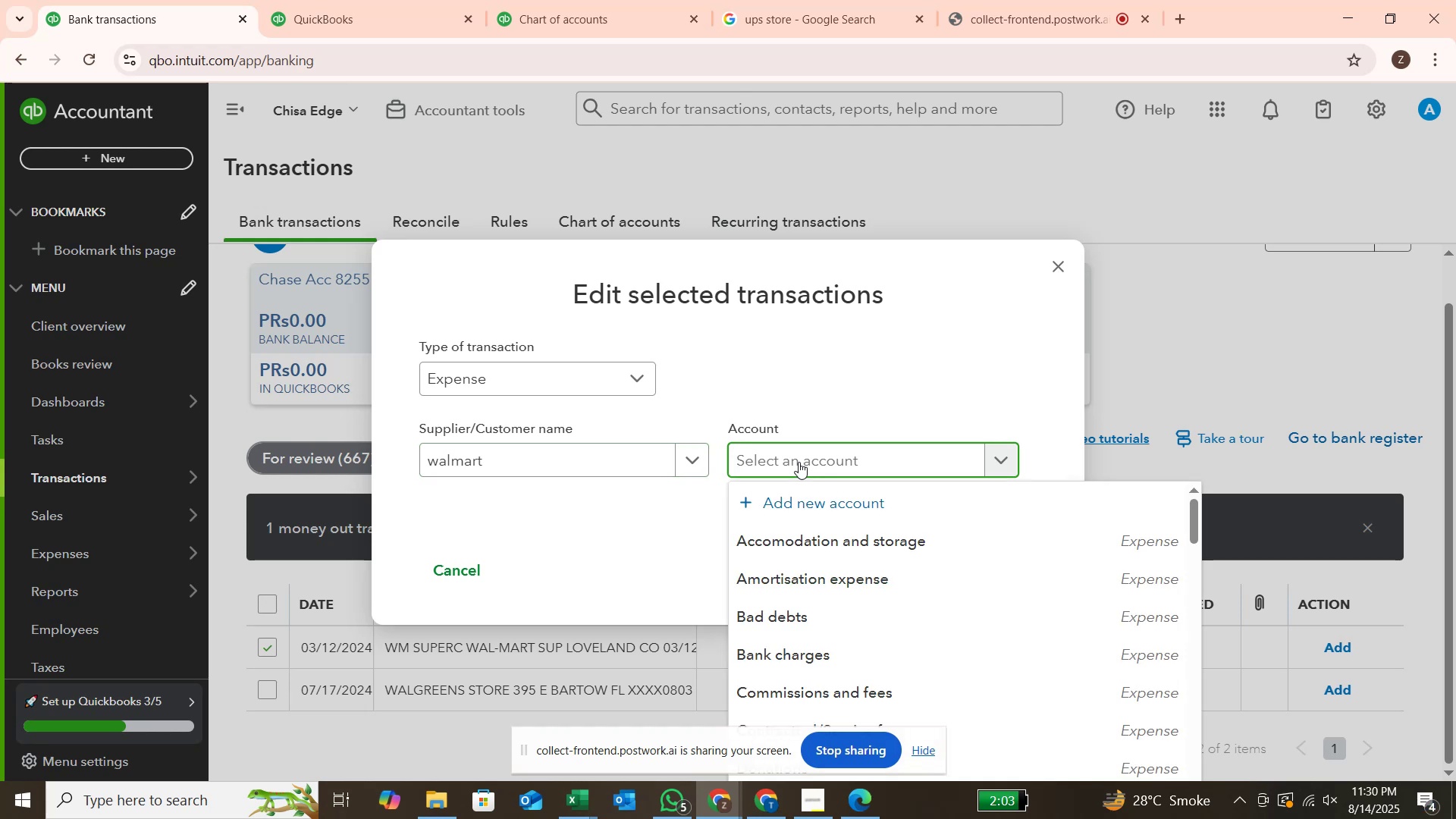 
wait(10.03)
 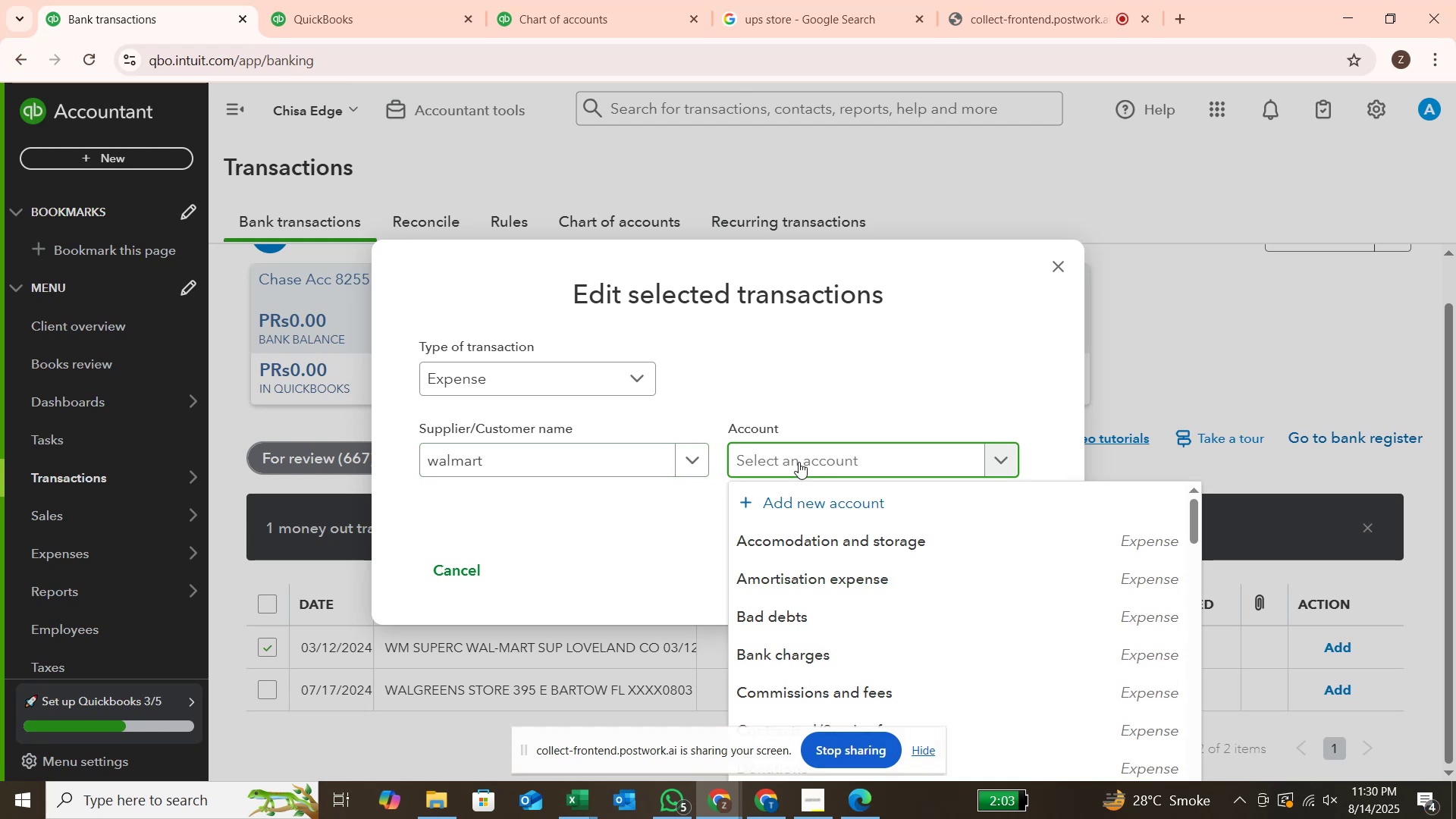 
type(gr)
 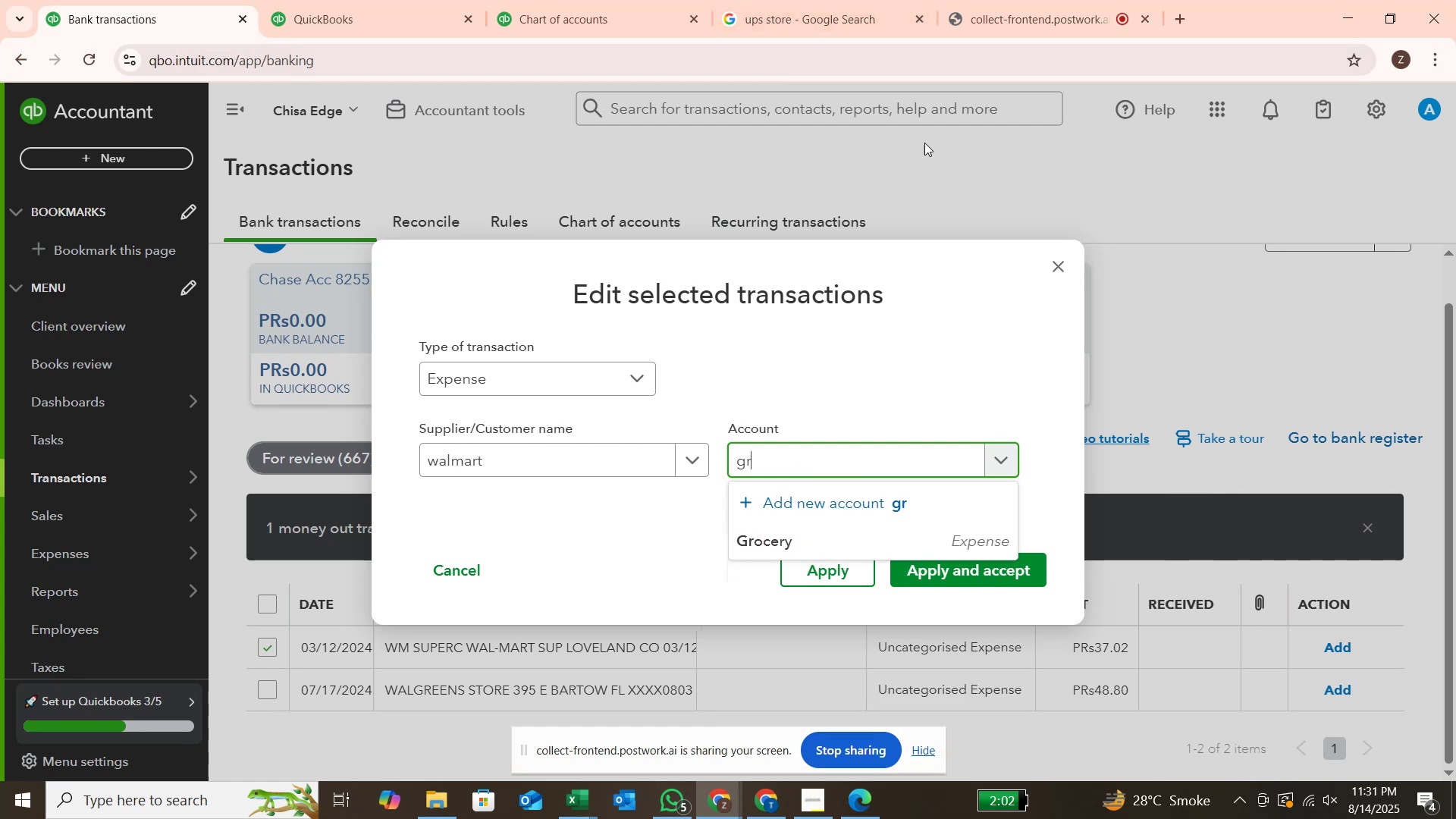 
left_click([965, 541])
 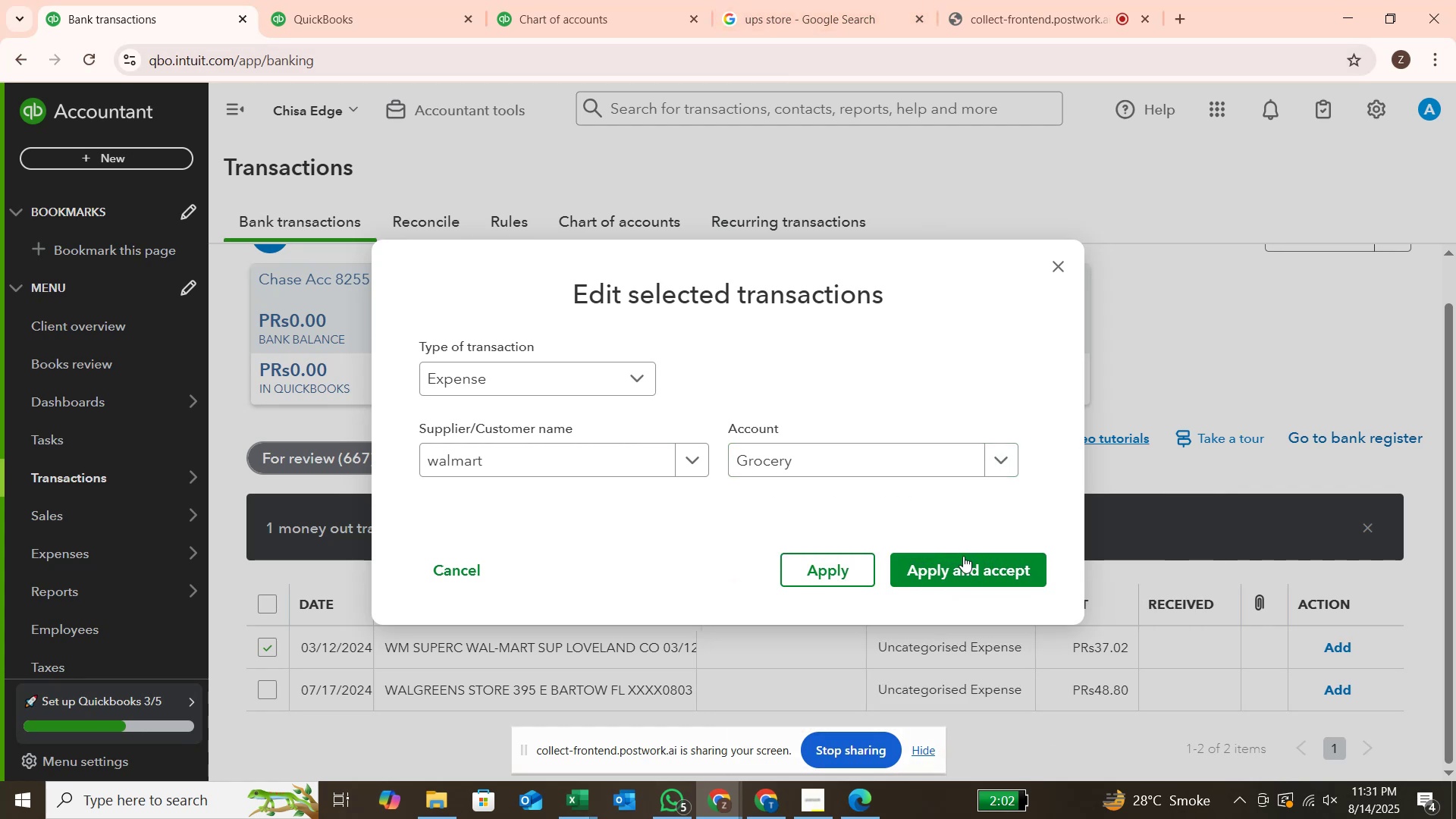 
left_click([962, 557])
 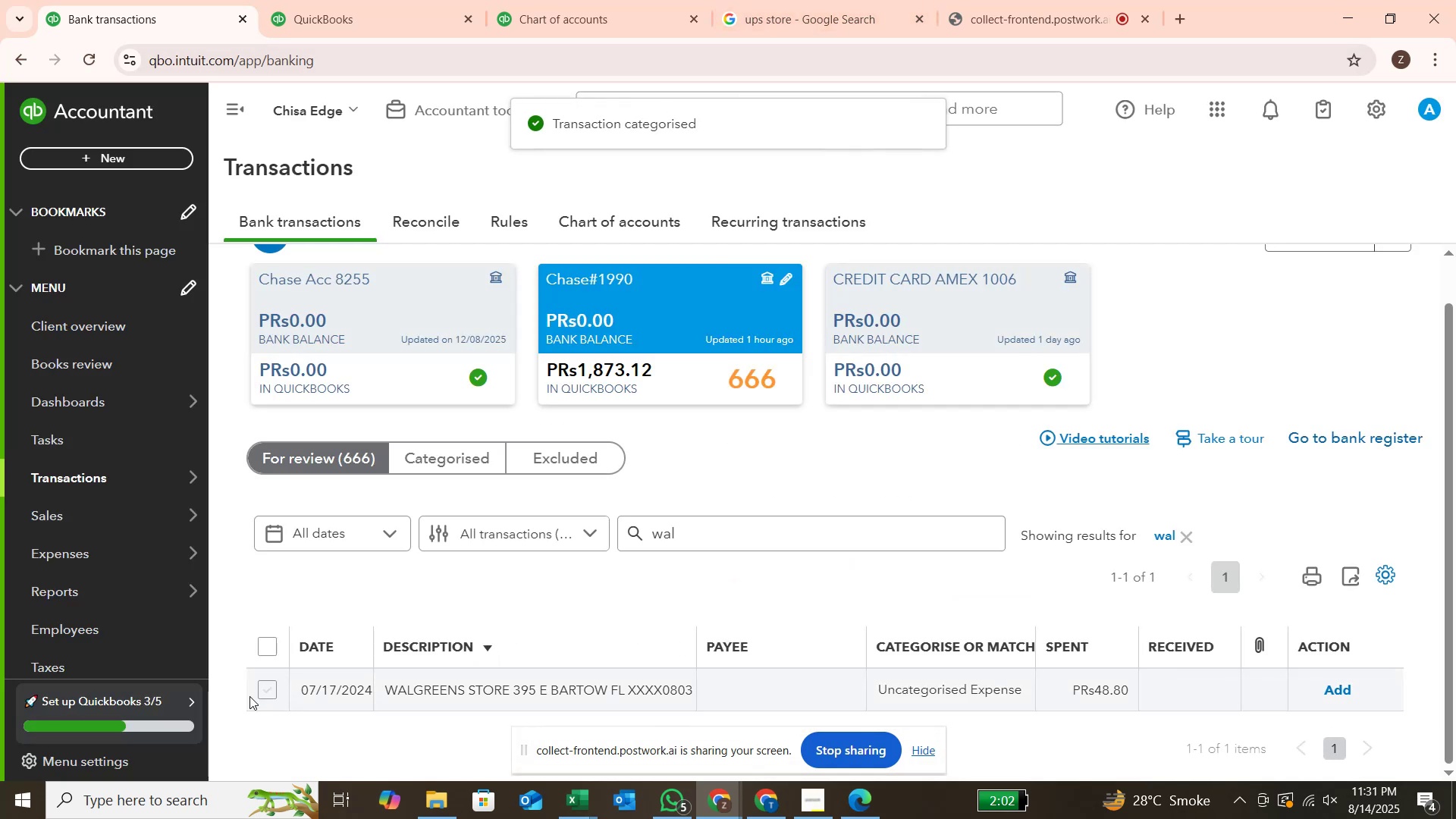 
left_click([270, 697])
 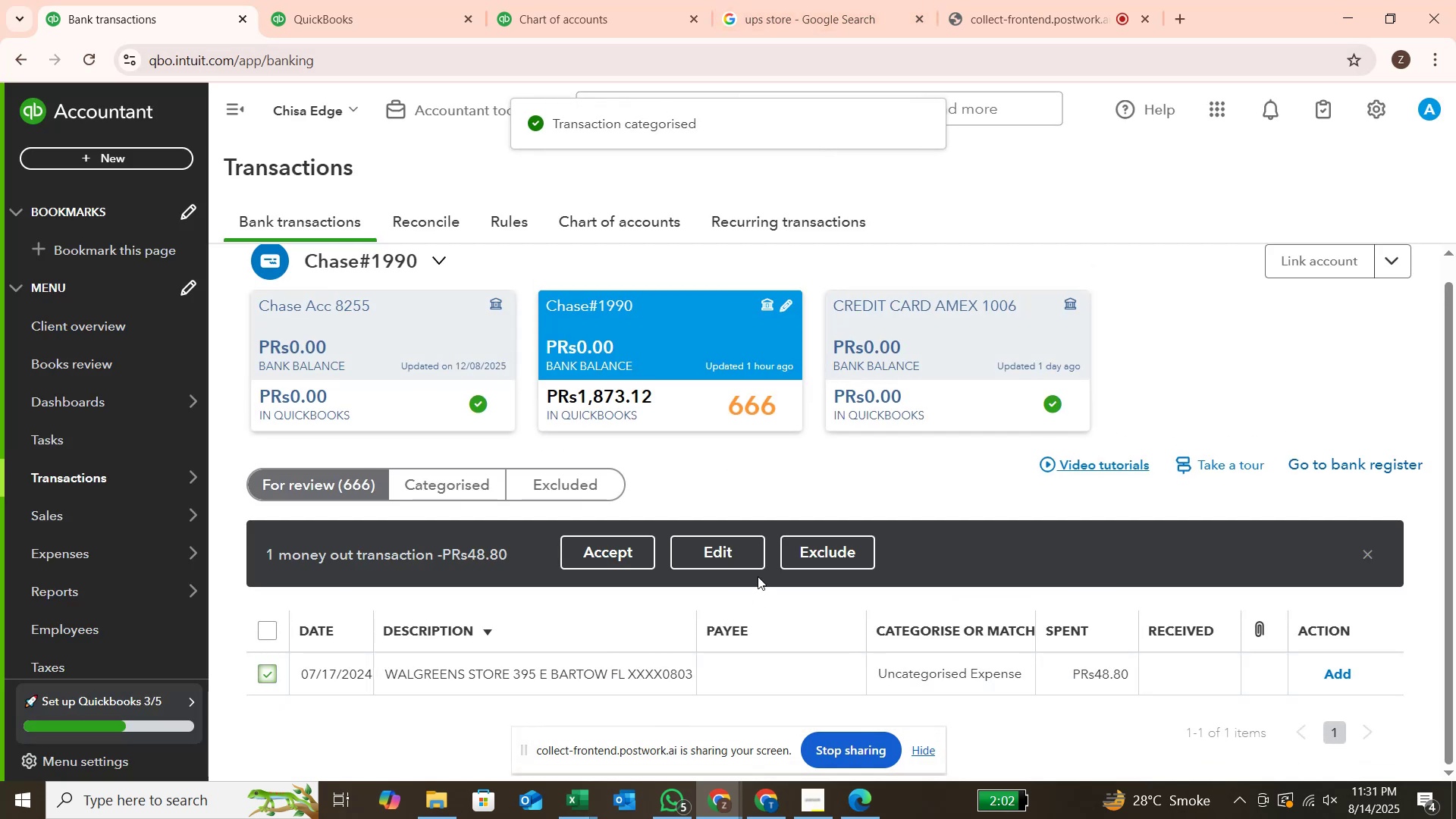 
left_click([746, 555])
 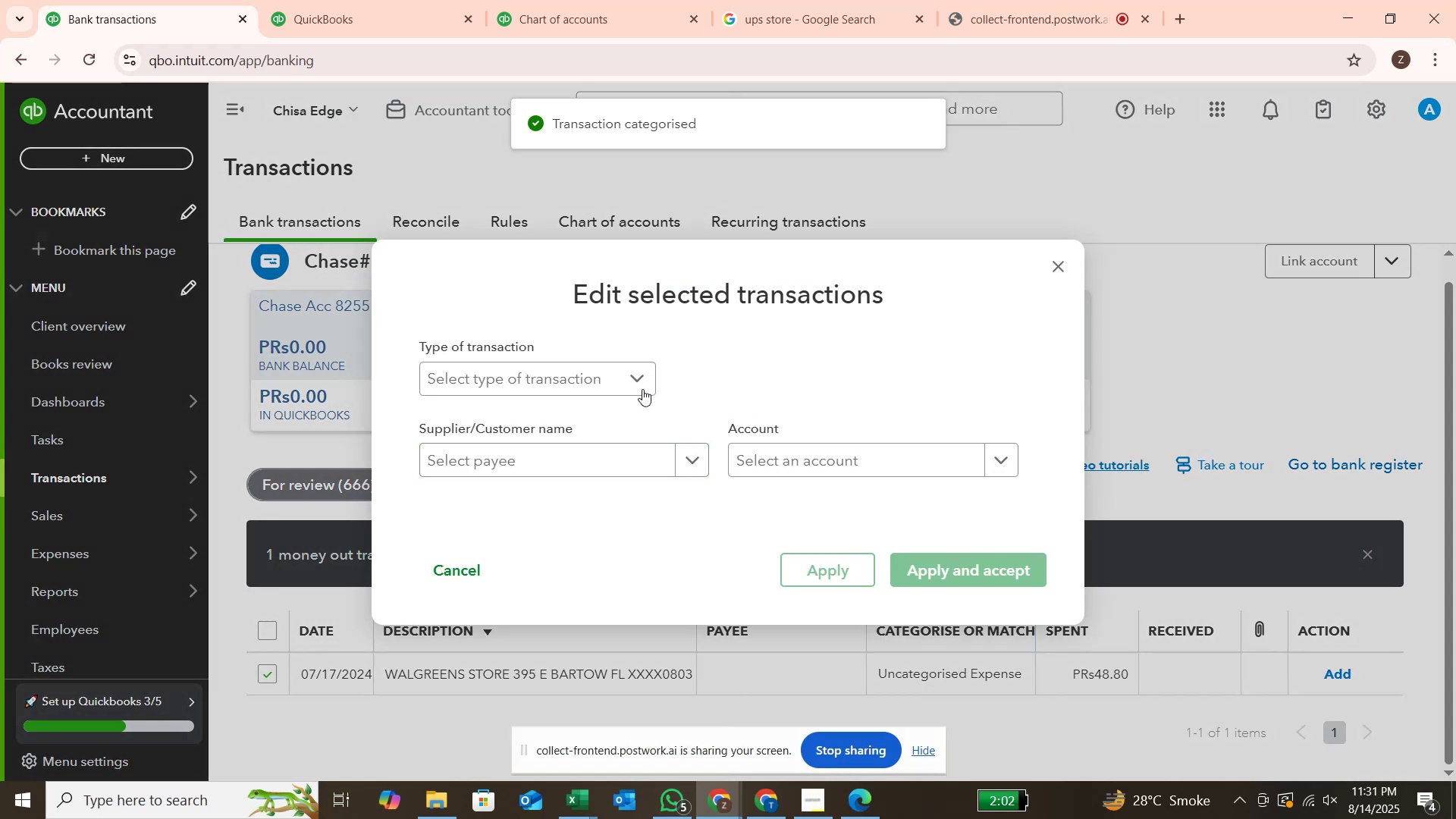 
left_click([640, 384])
 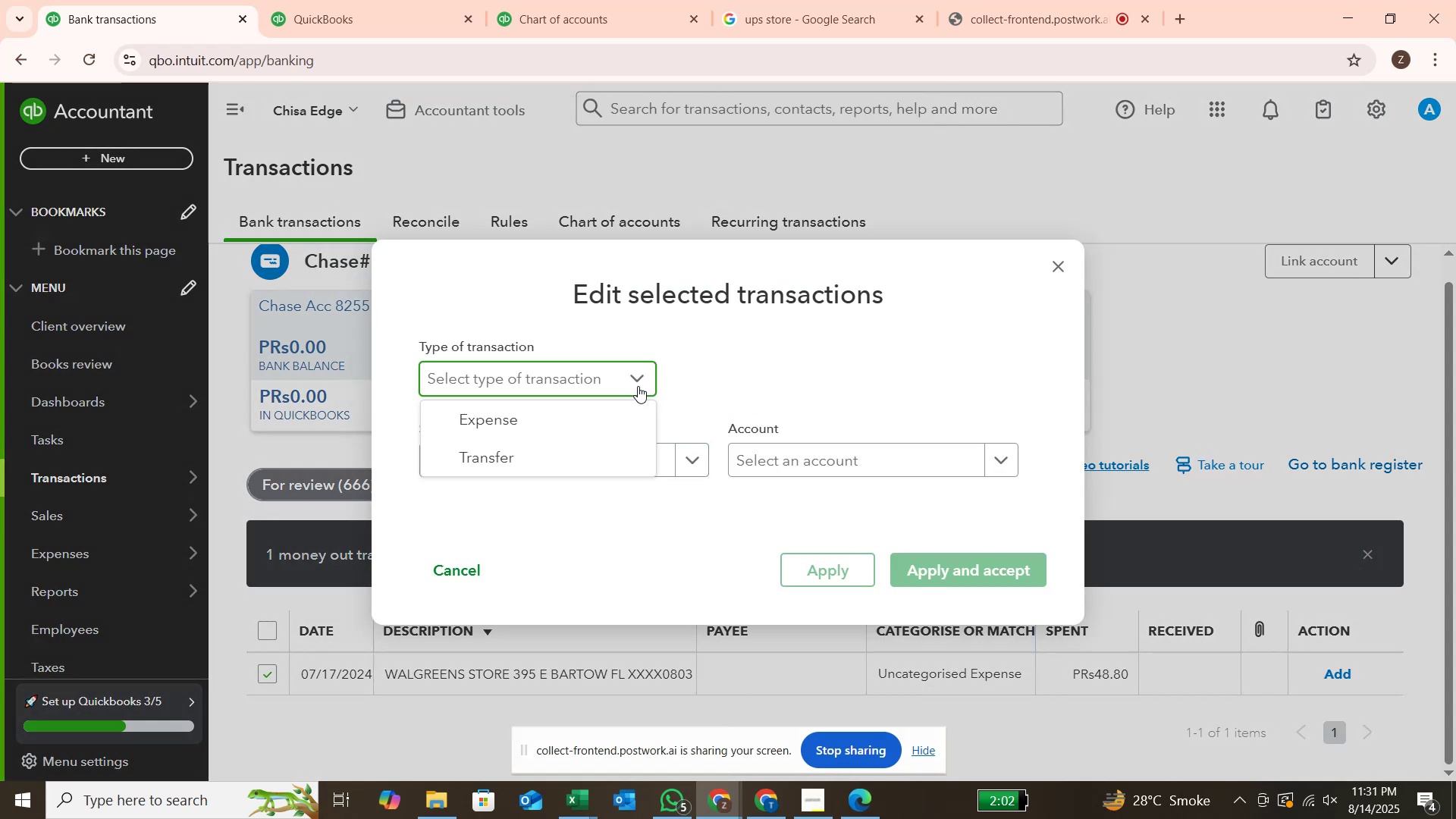 
left_click([613, 408])
 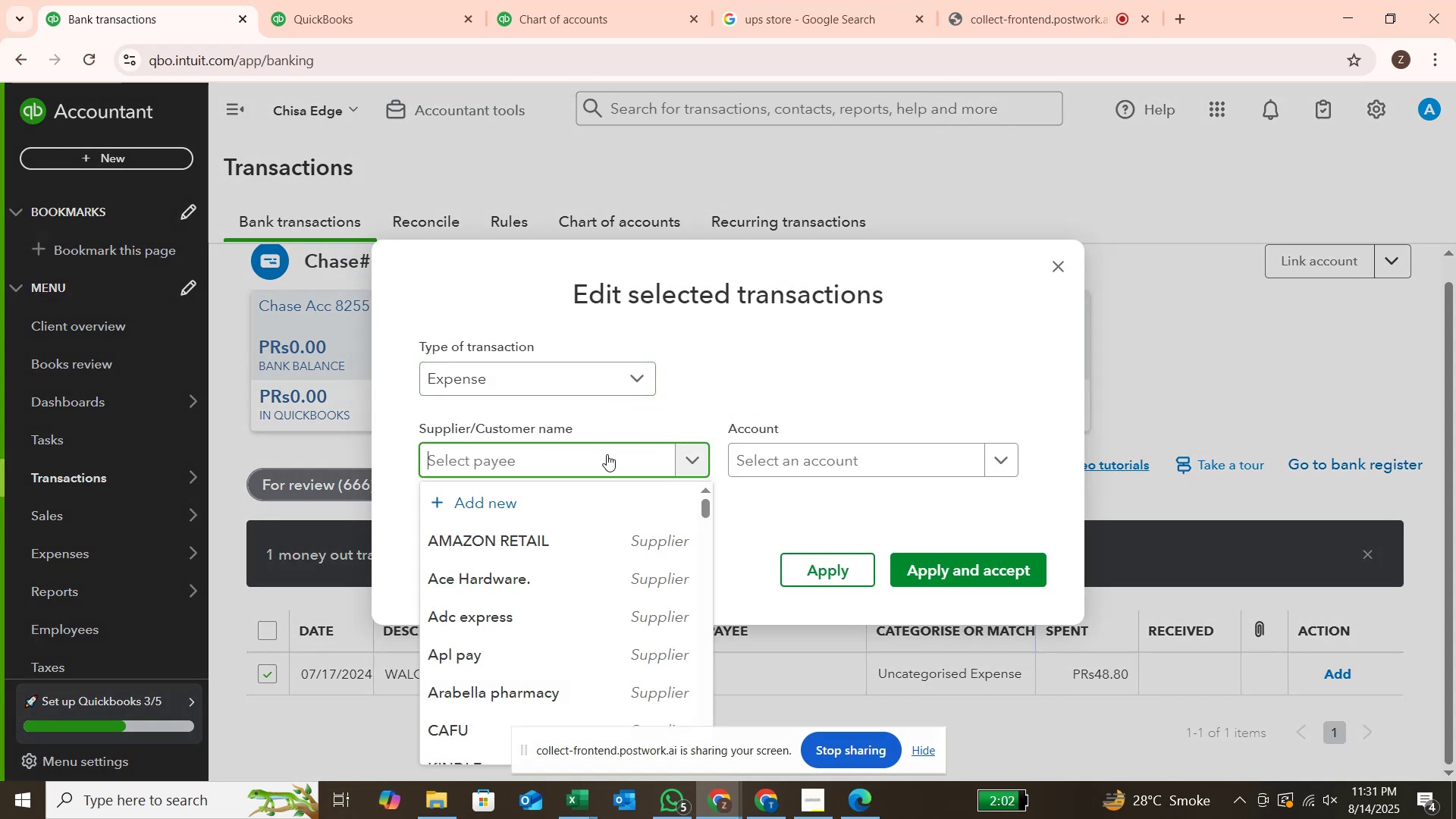 
type(wall)
 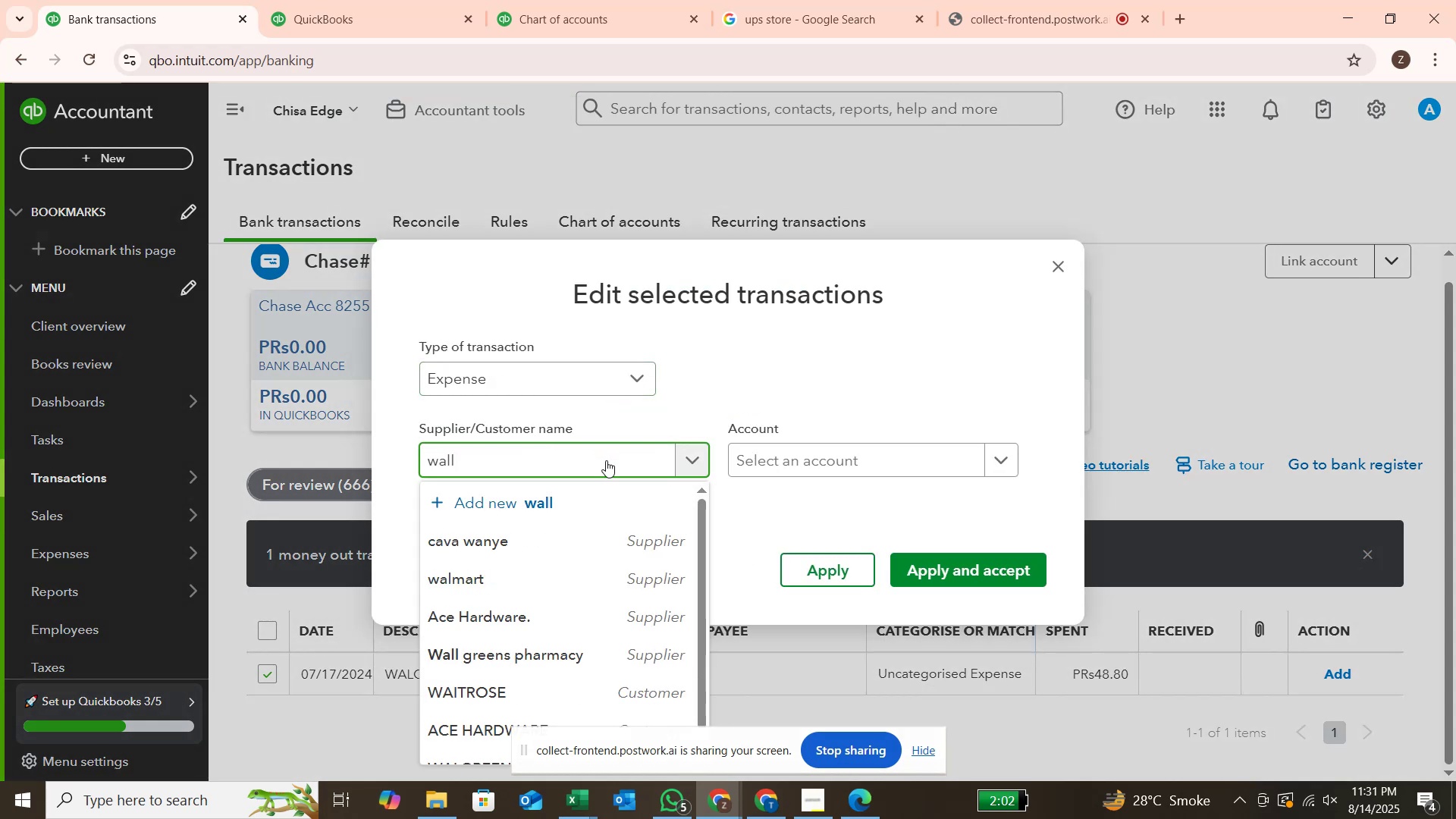 
mouse_move([604, 542])
 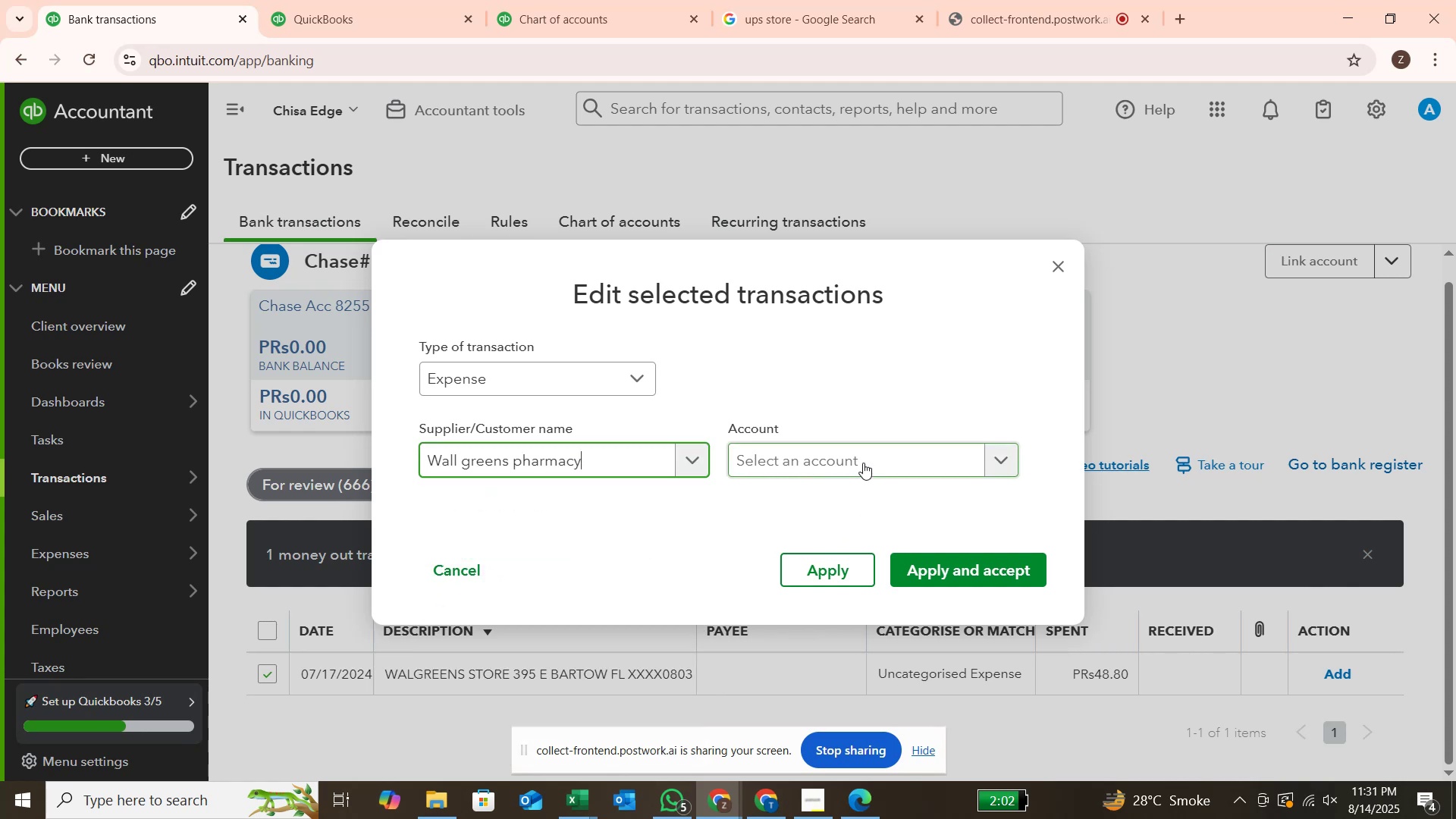 
left_click([863, 463])
 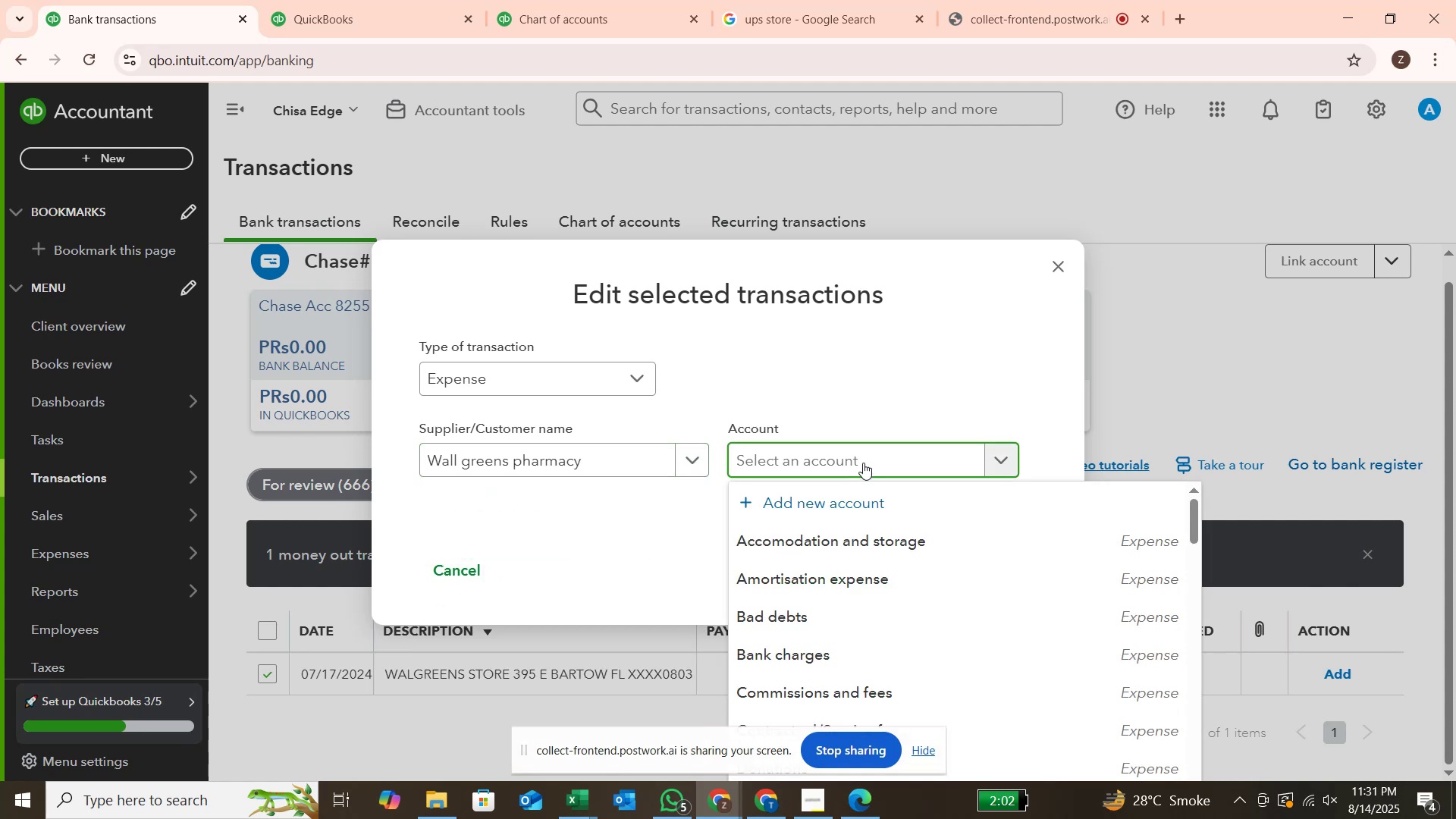 
type(mr)
key(Backspace)
type(ed)
 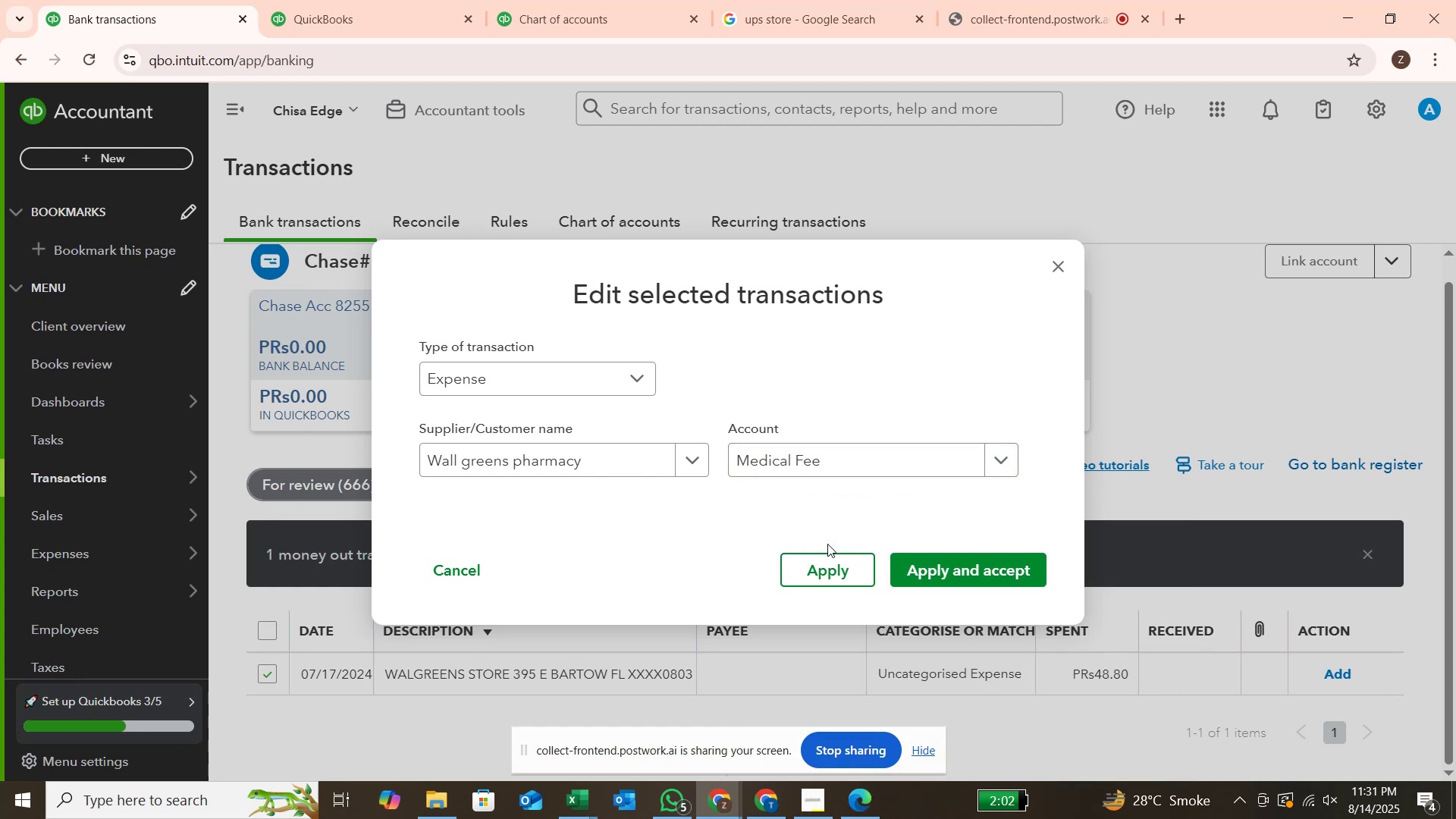 
left_click([923, 577])
 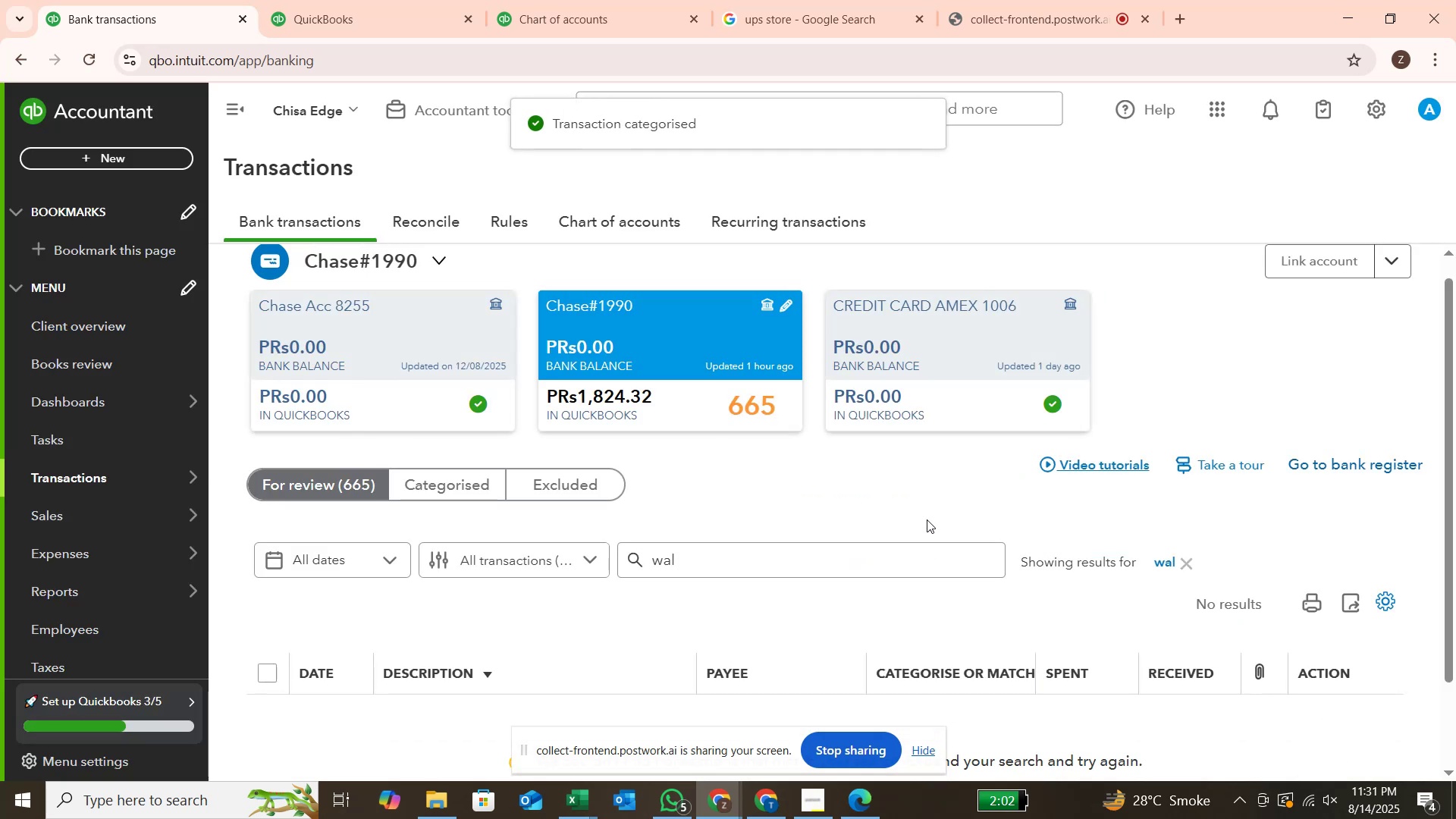 
wait(5.12)
 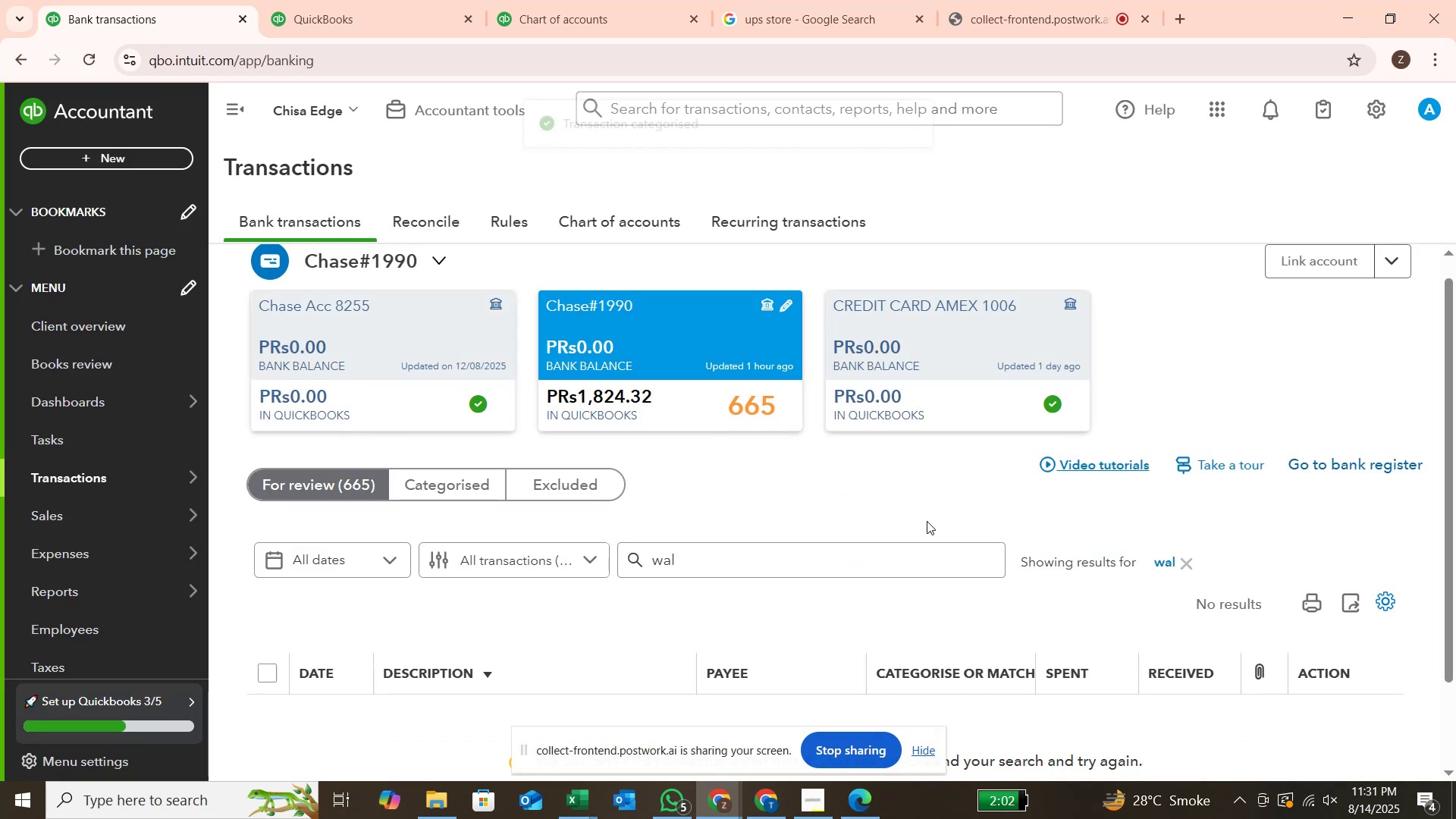 
left_click([1192, 570])
 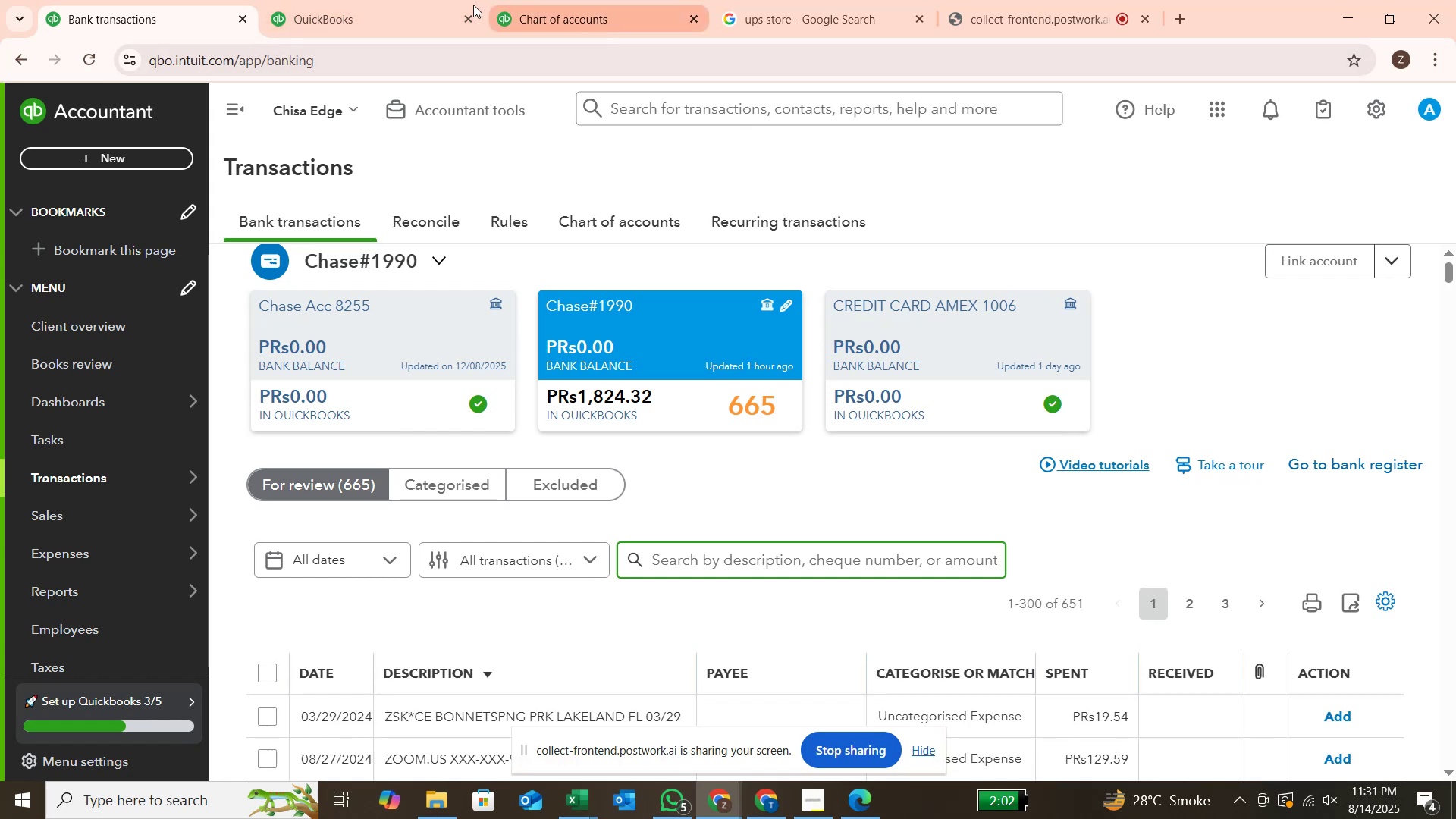 
wait(7.65)
 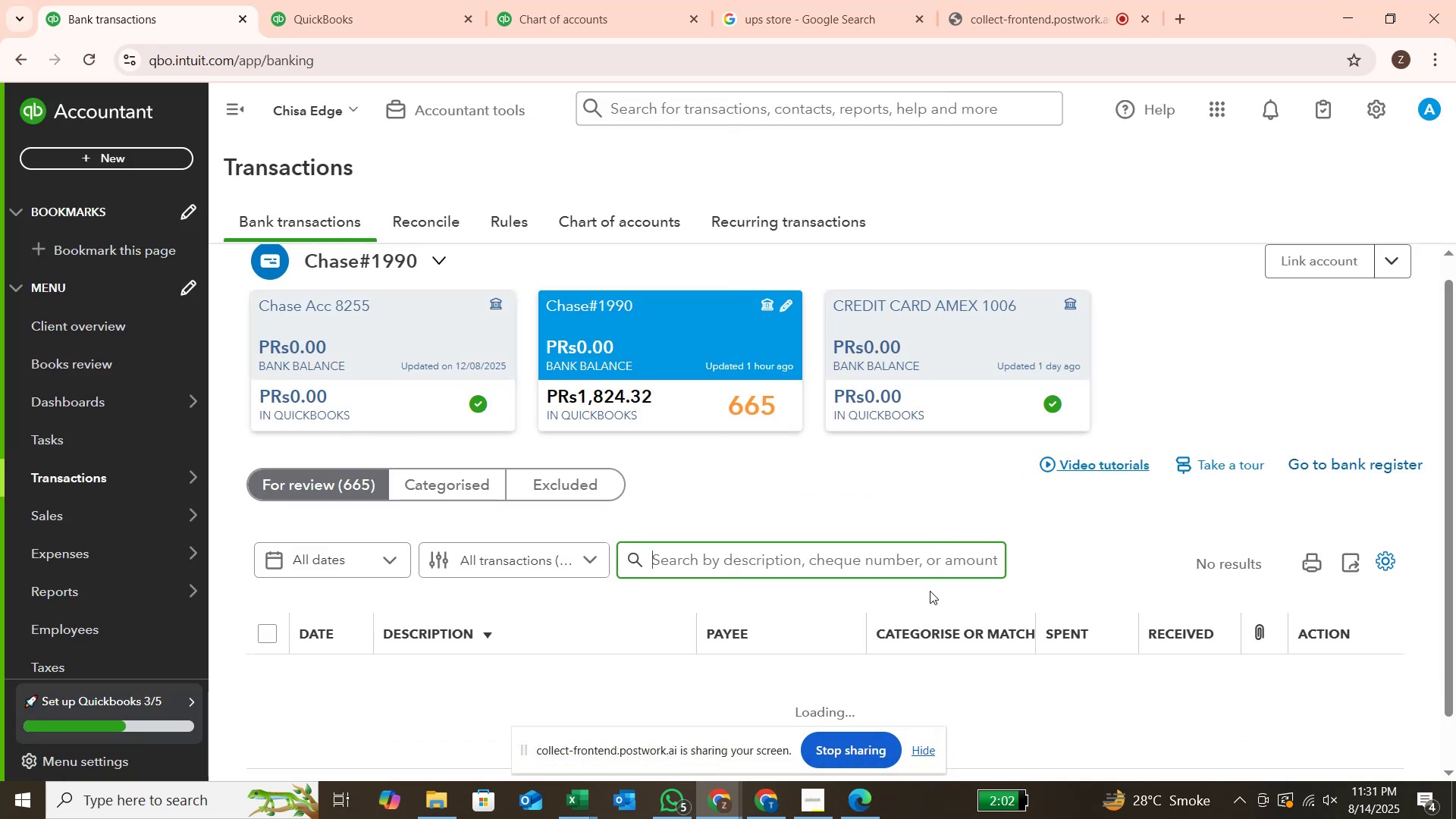 
left_click([405, 10])
 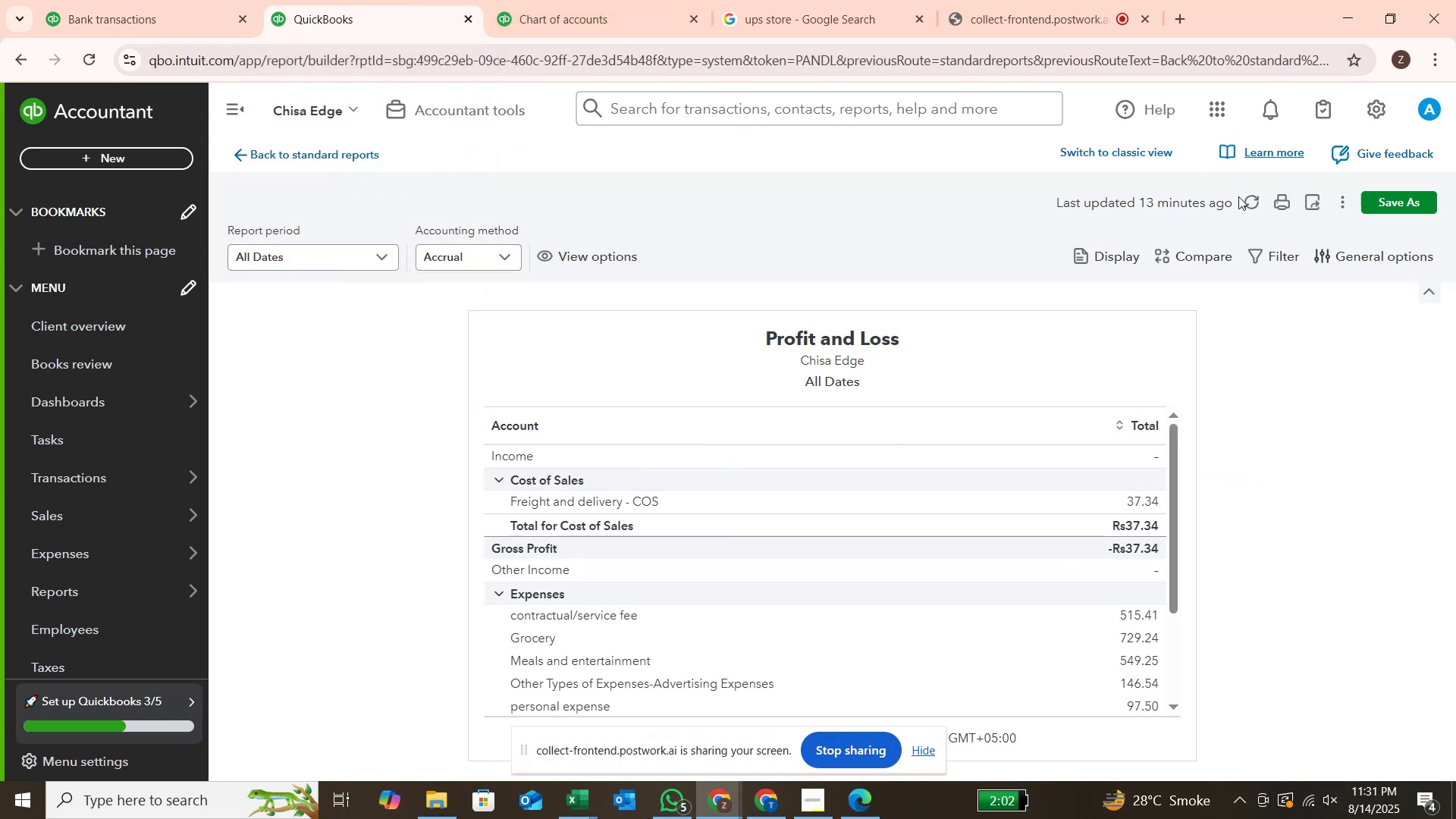 
left_click([1246, 199])
 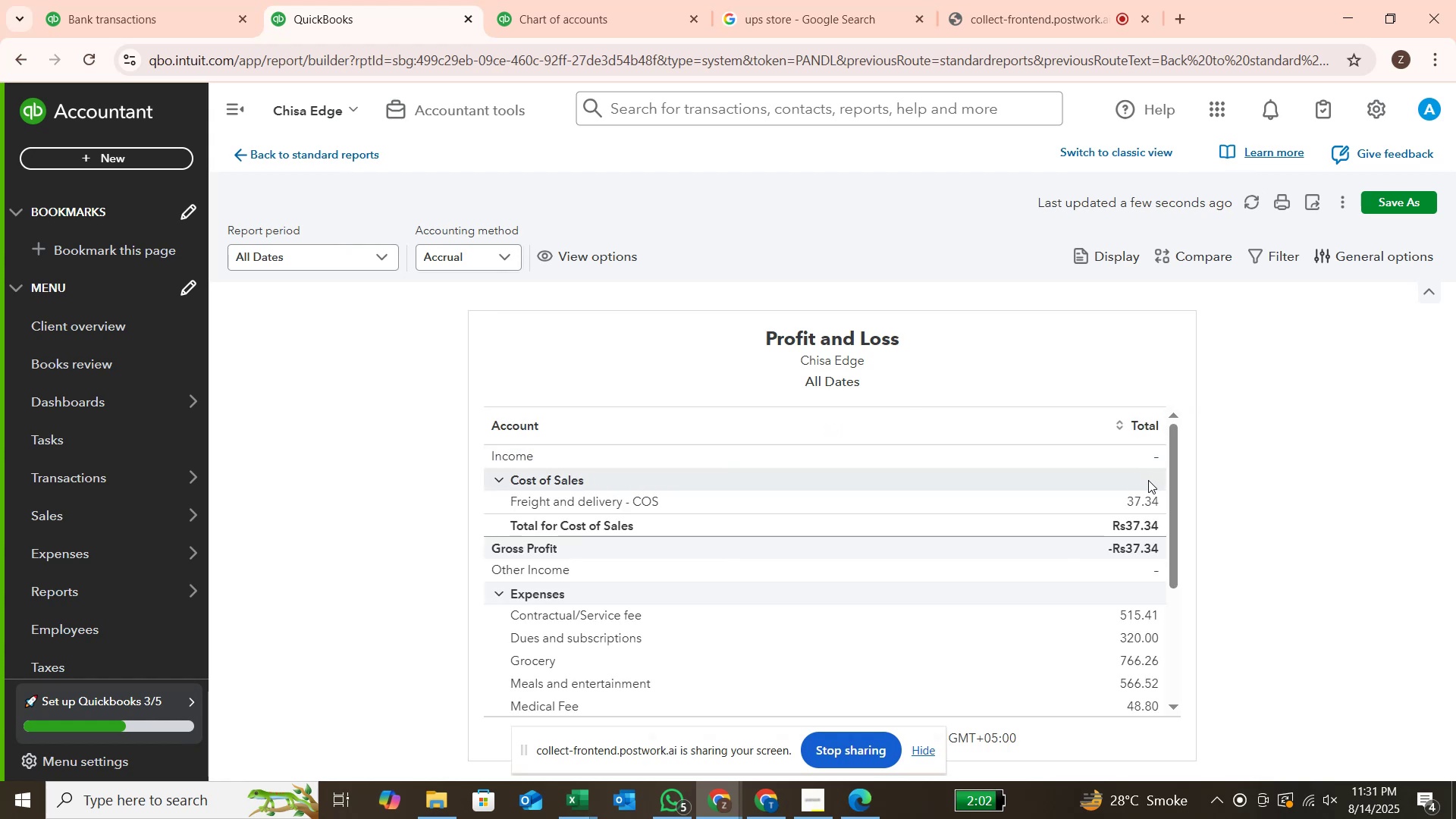 
wait(10.14)
 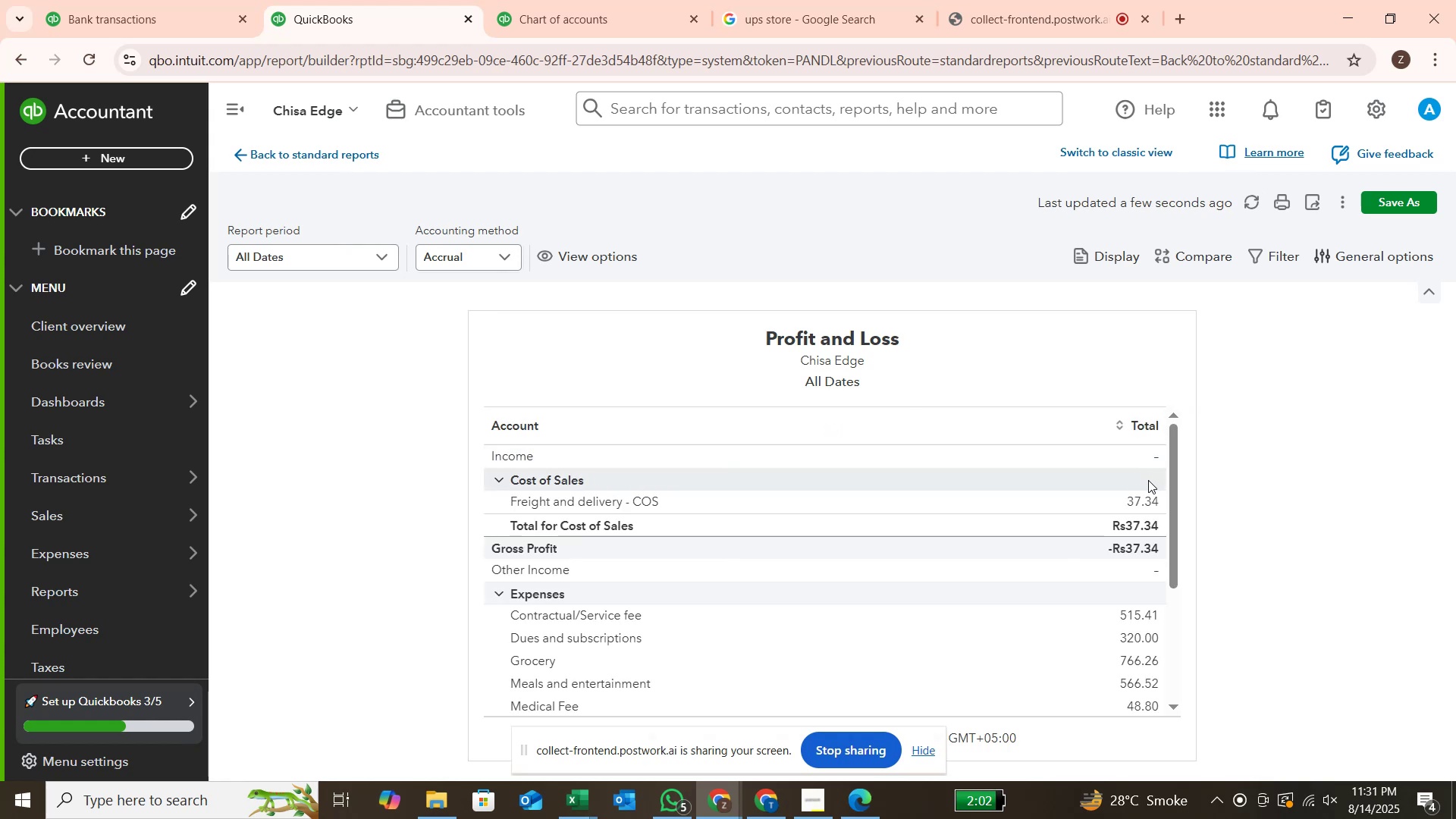 
scroll: coordinate [1148, 480], scroll_direction: down, amount: 1.0
 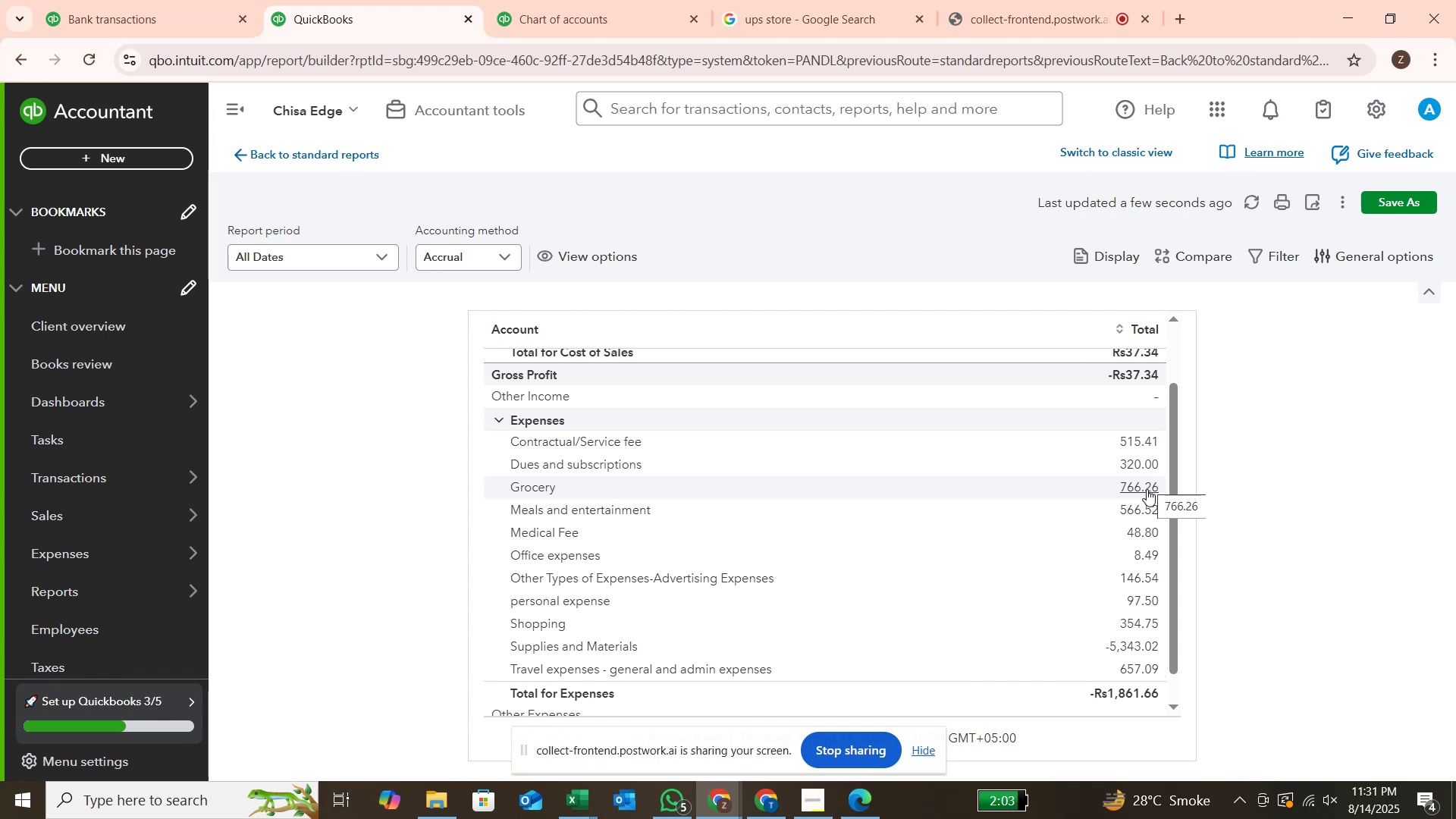 
scroll: coordinate [1147, 498], scroll_direction: up, amount: 2.0
 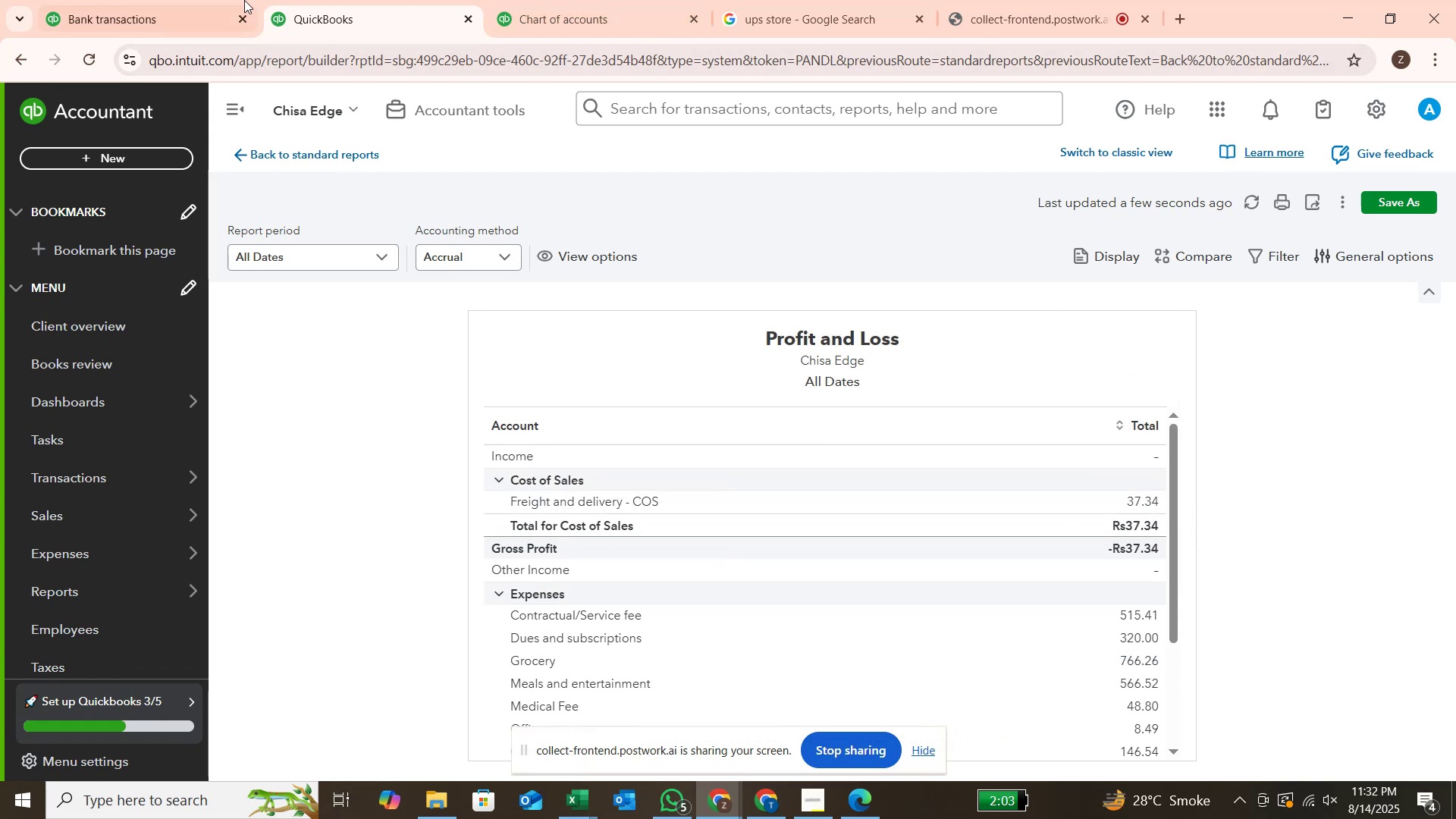 
left_click([120, 22])
 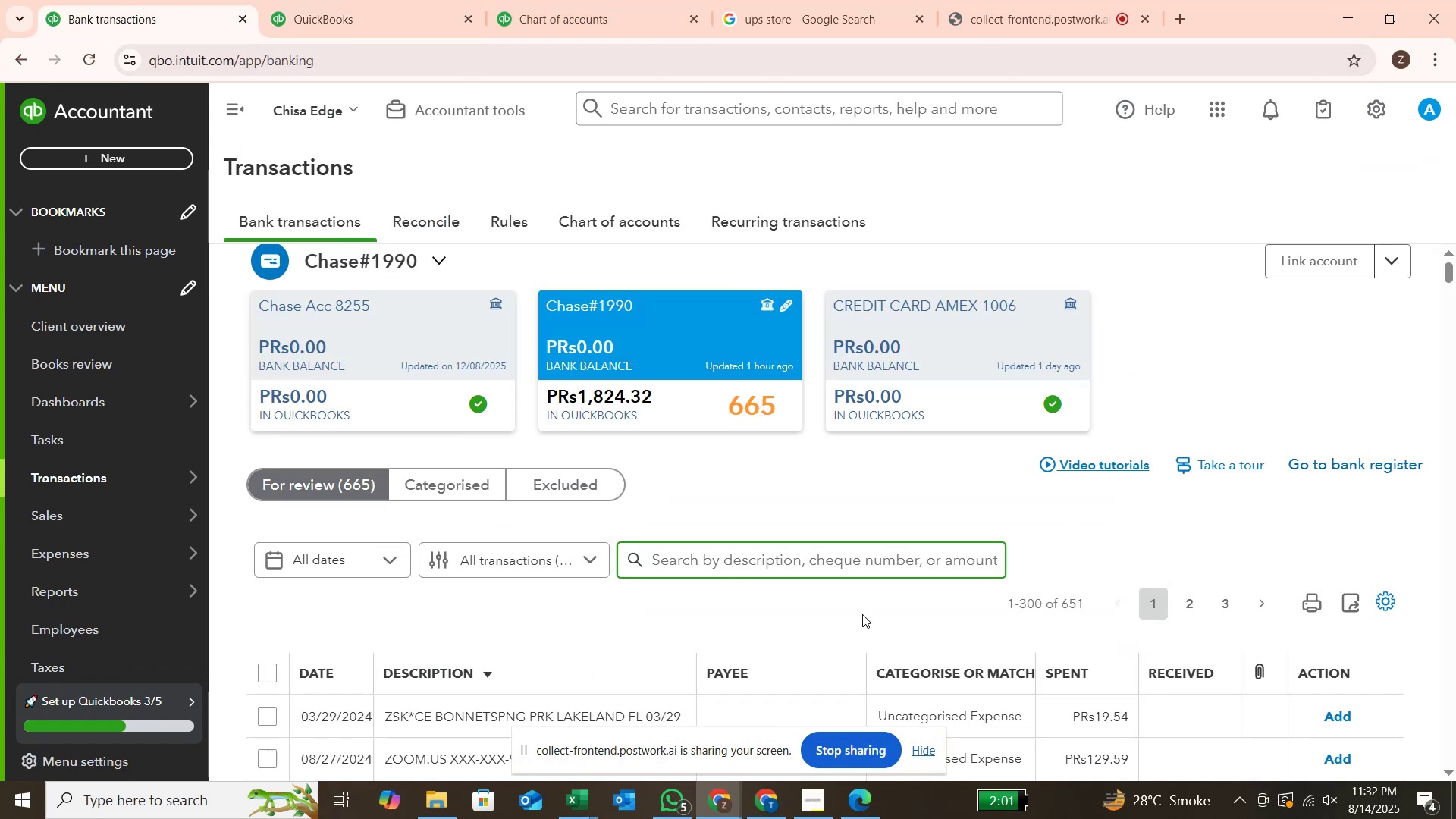 
scroll: coordinate [862, 614], scroll_direction: down, amount: 3.0
 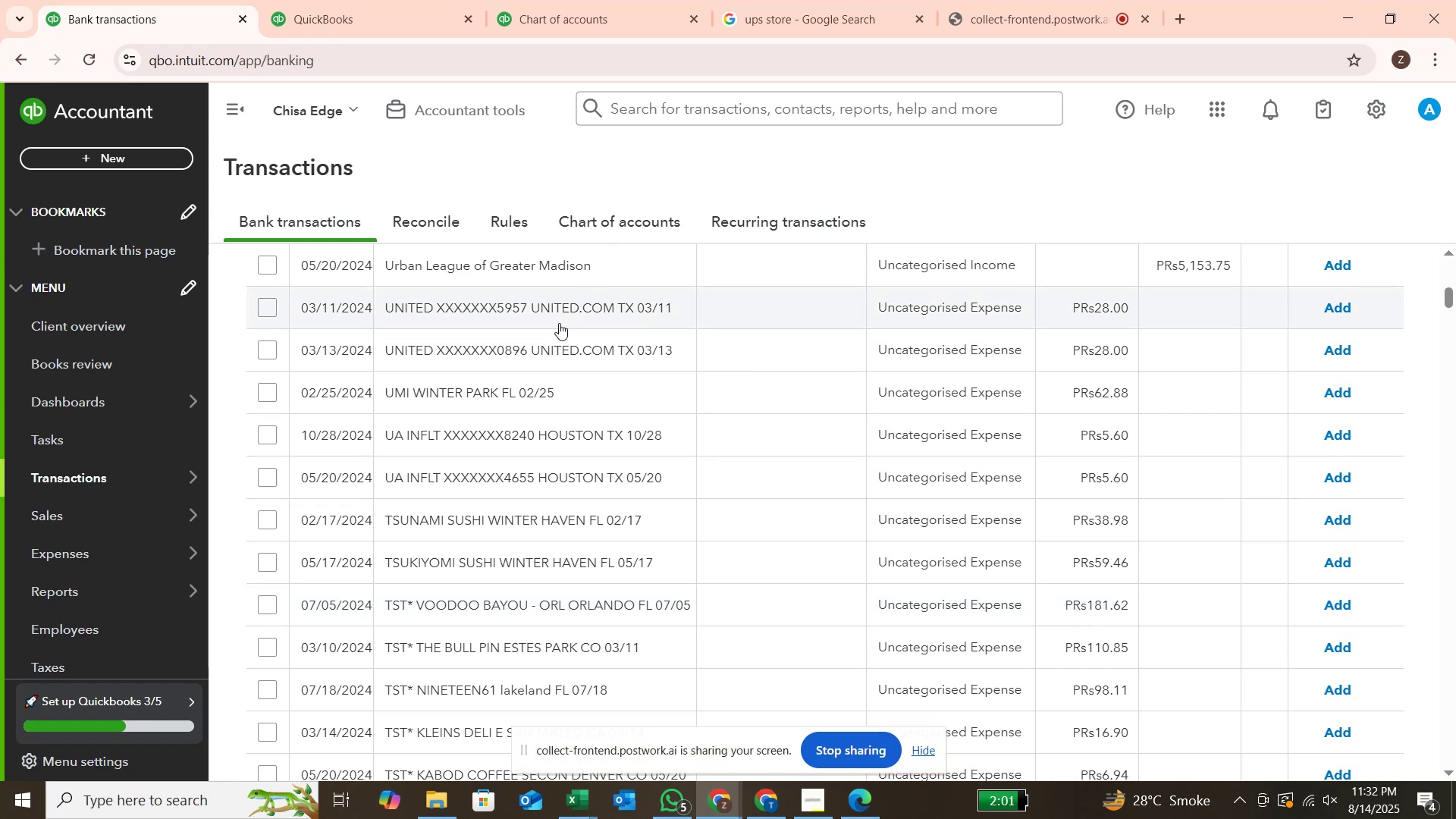 
wait(6.37)
 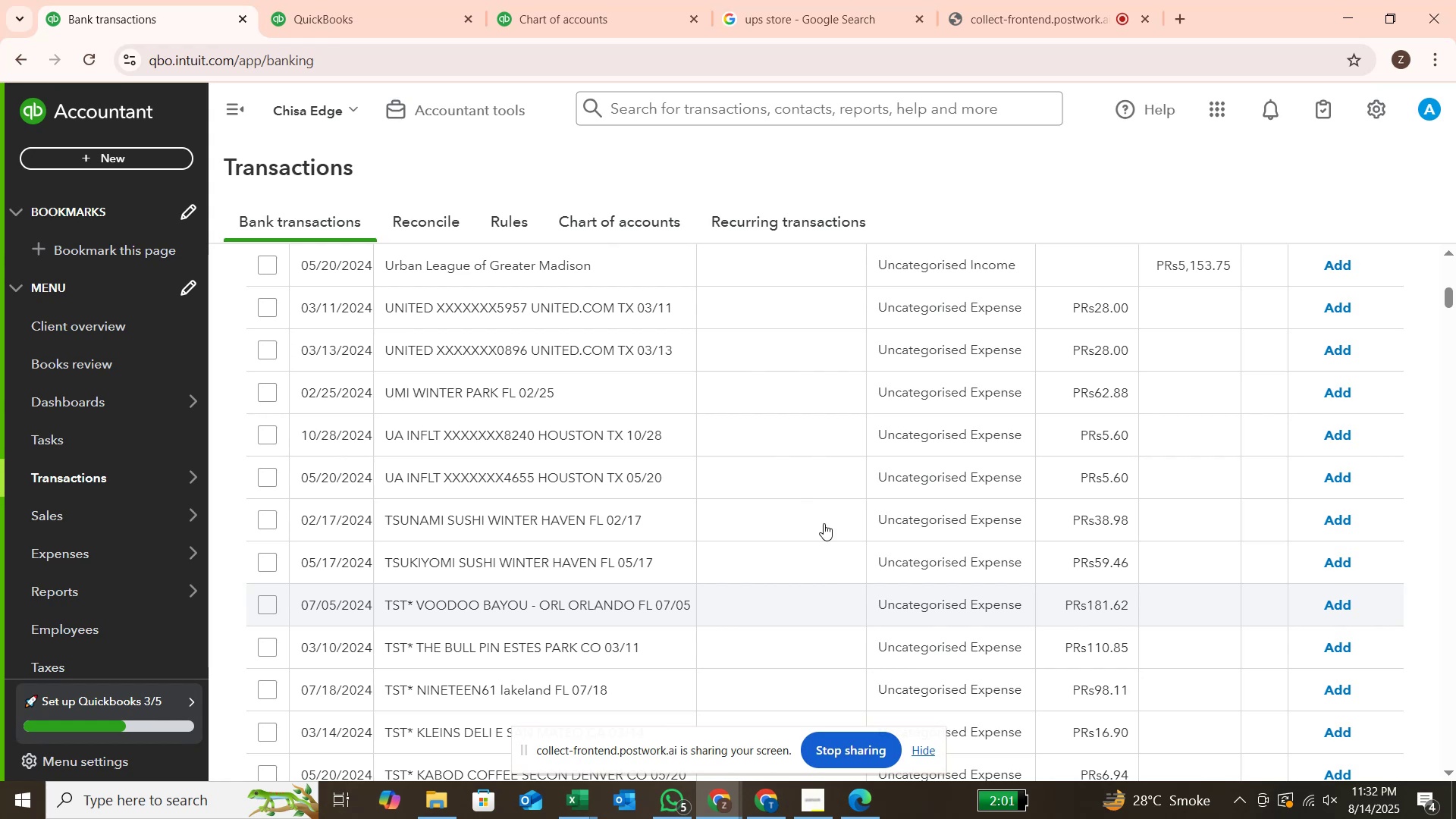 
scroll: coordinate [610, 473], scroll_direction: down, amount: 2.0
 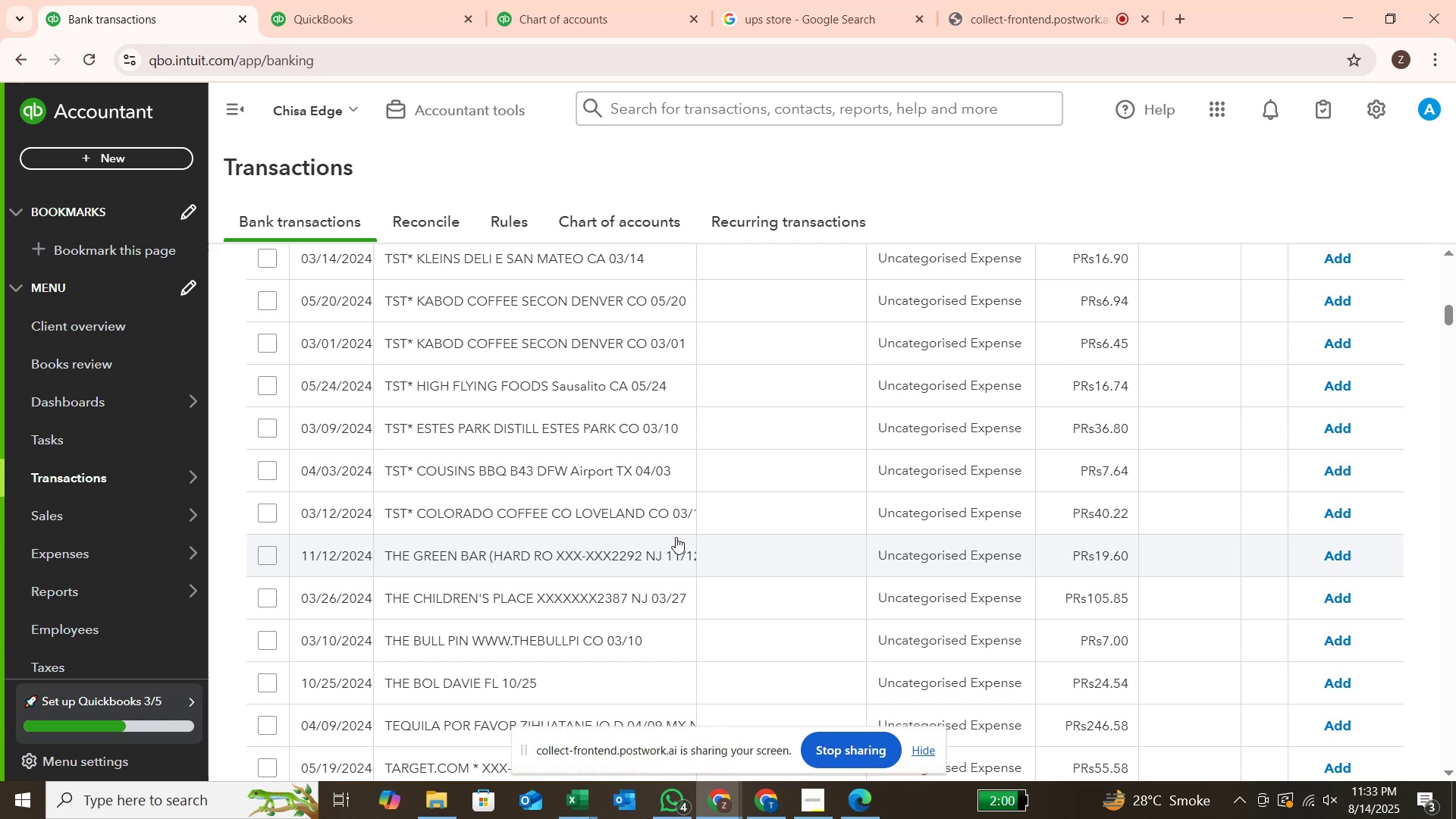 
wait(78.41)
 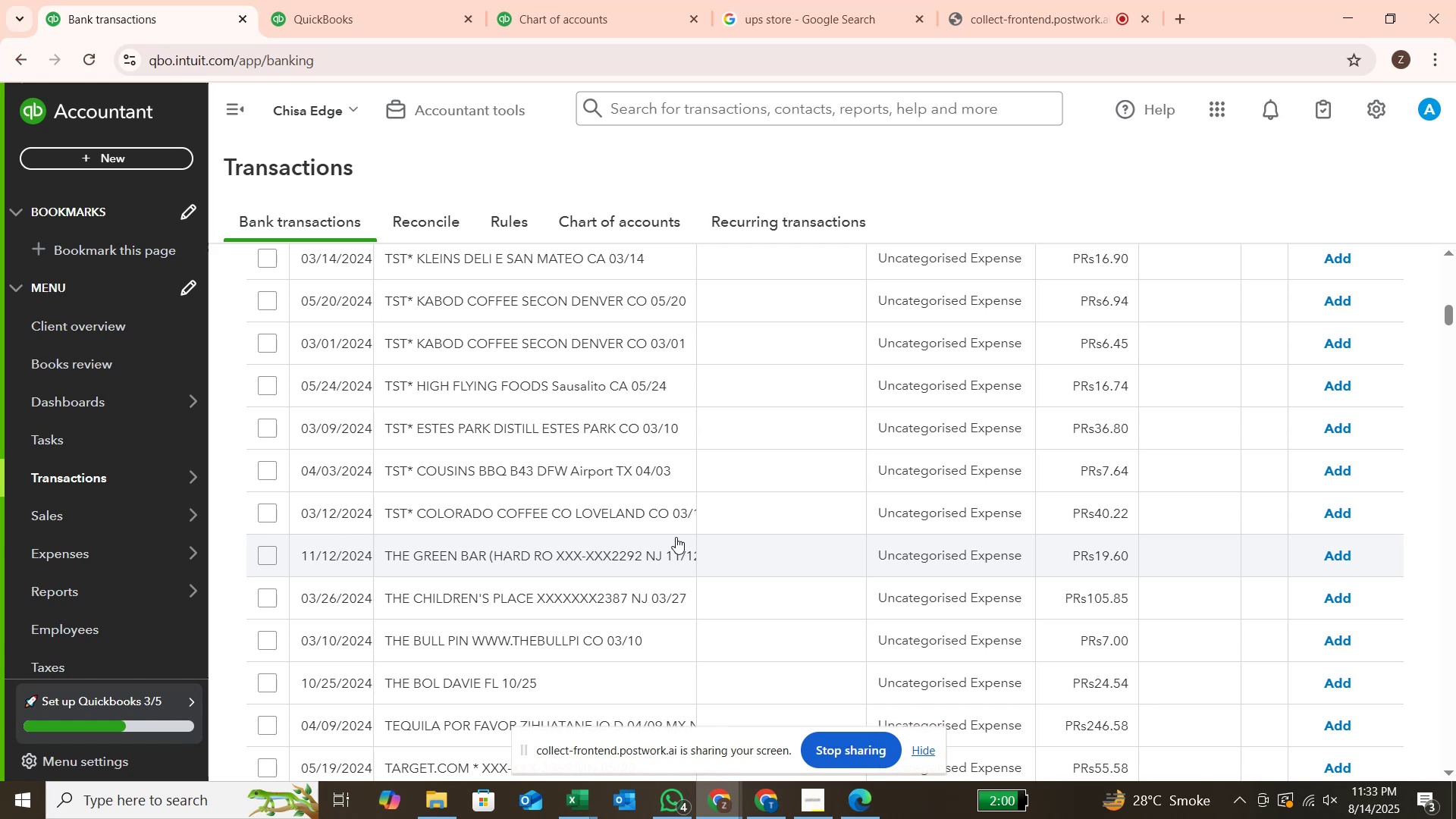 
scroll: coordinate [797, 522], scroll_direction: up, amount: 17.0
 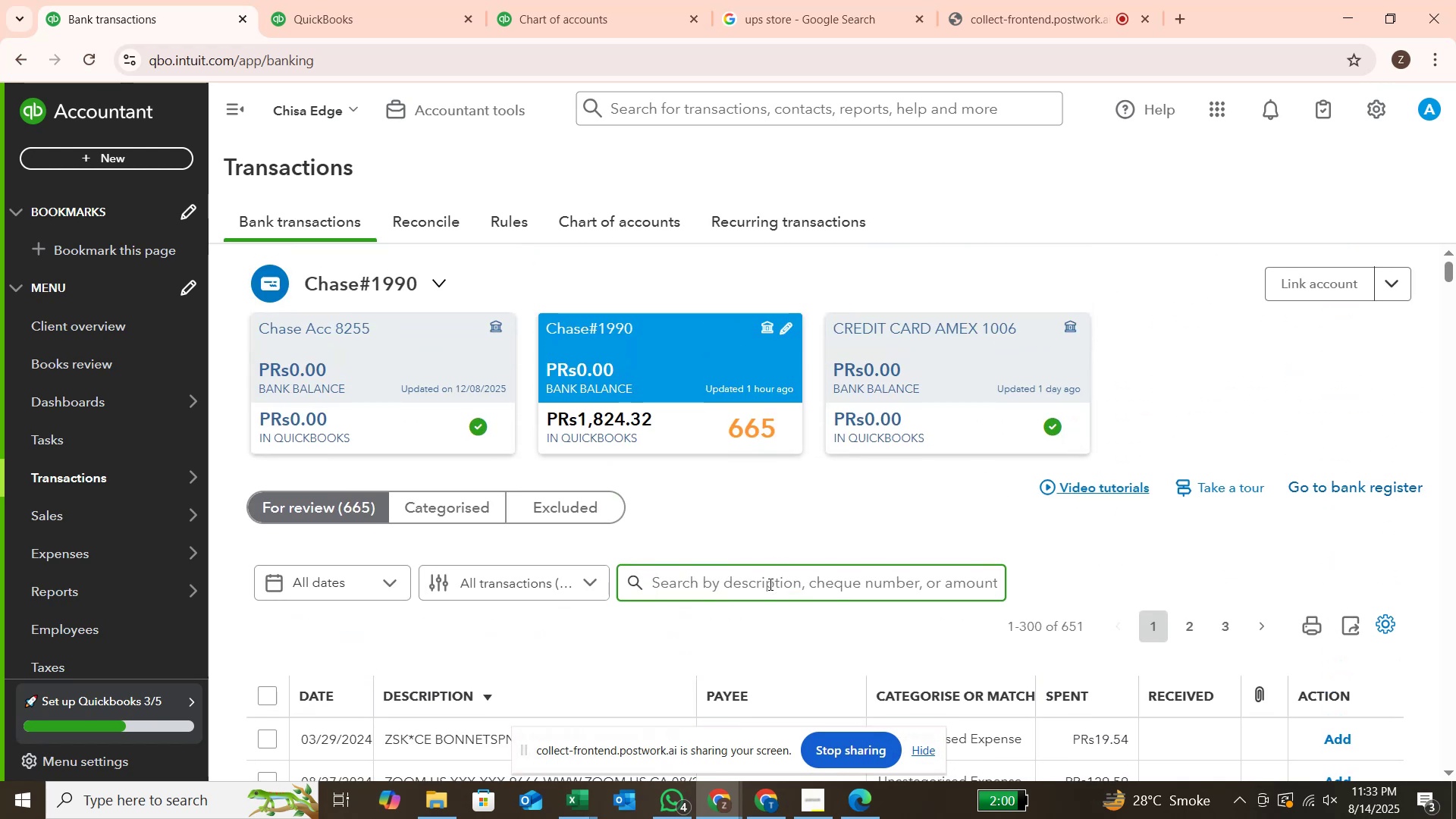 
left_click([769, 587])
 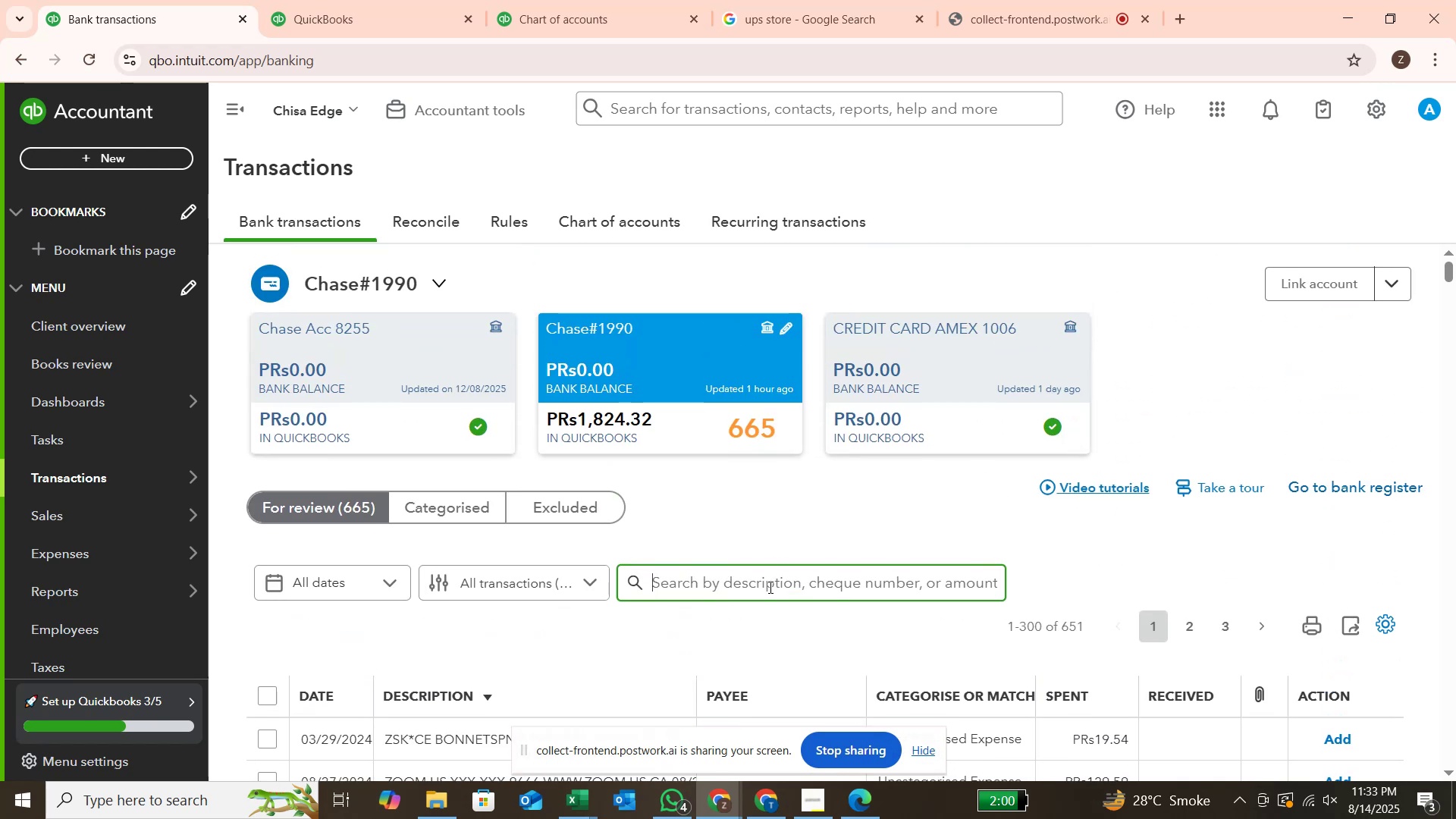 
type(kabod)
 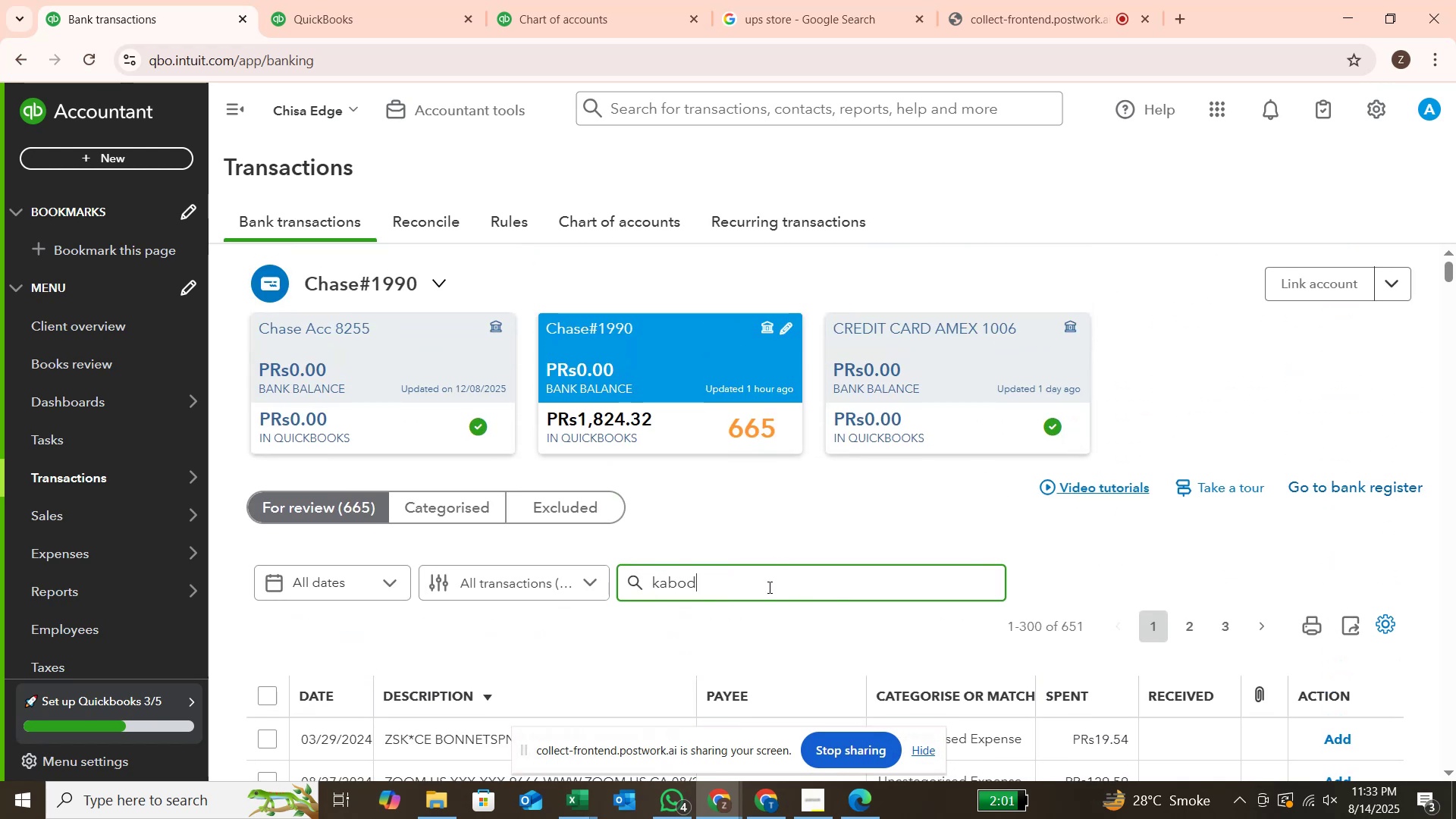 
key(Enter)
 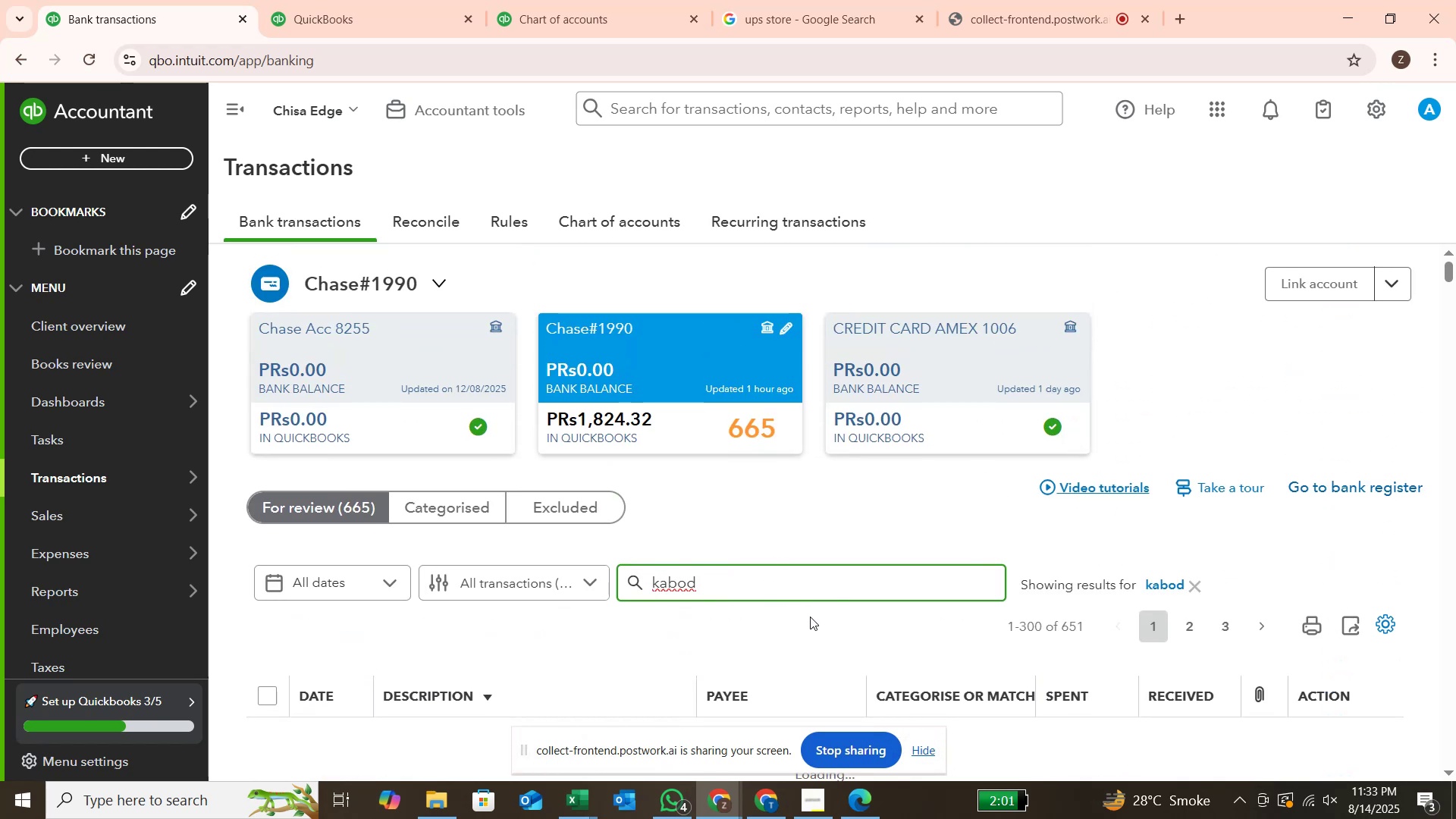 
scroll: coordinate [812, 621], scroll_direction: down, amount: 2.0
 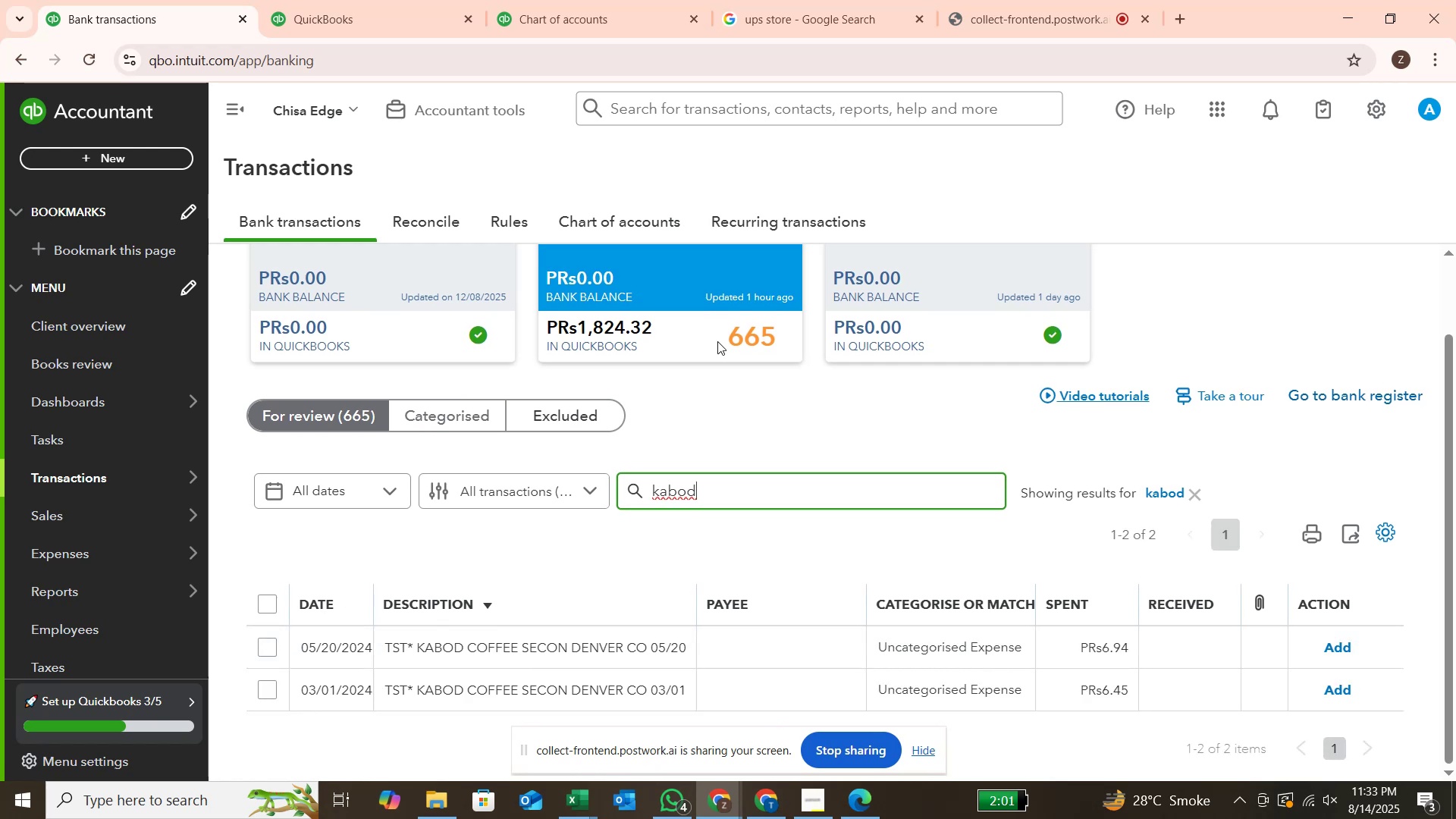 
wait(5.78)
 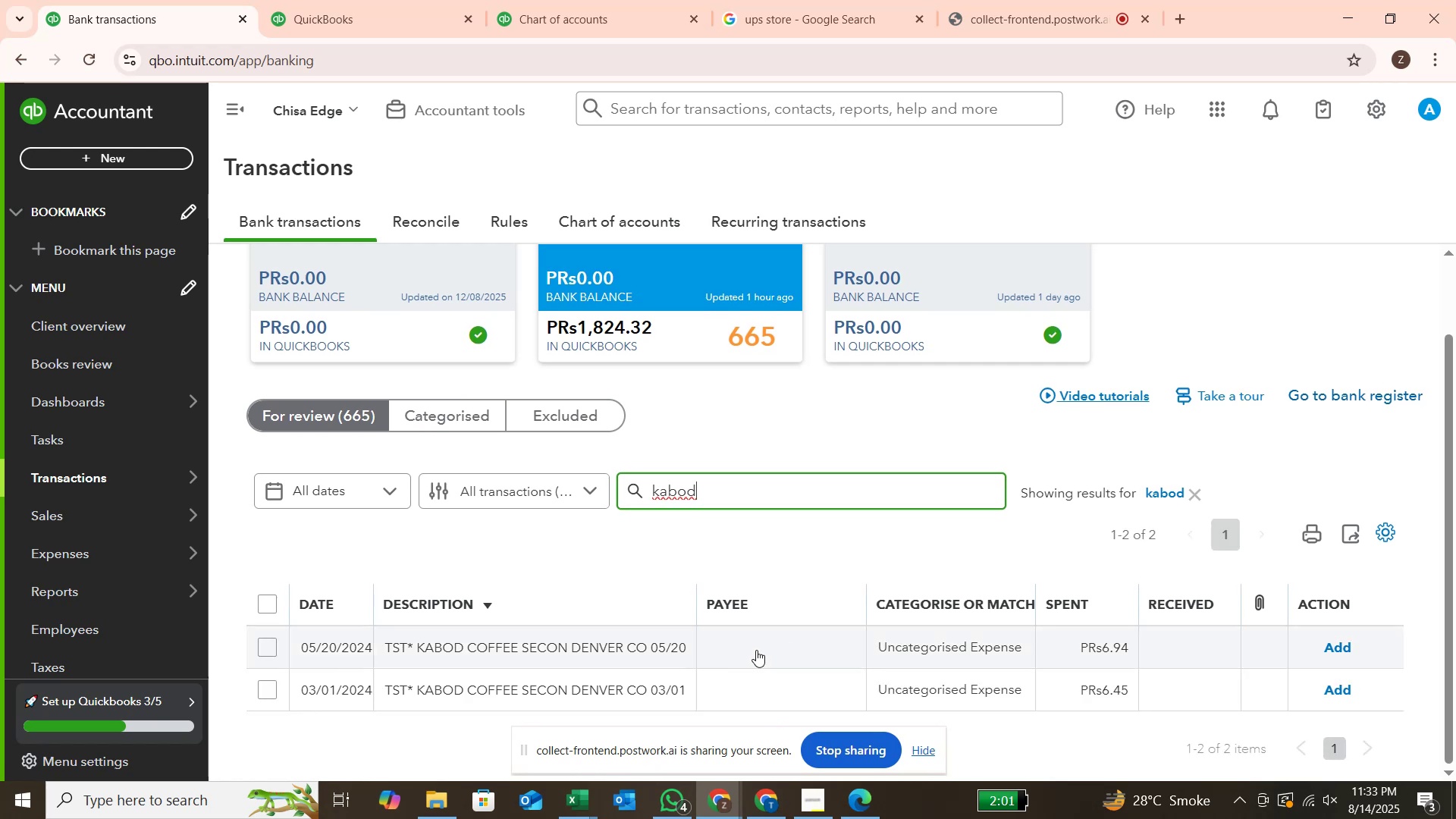 
left_click([875, 3])
 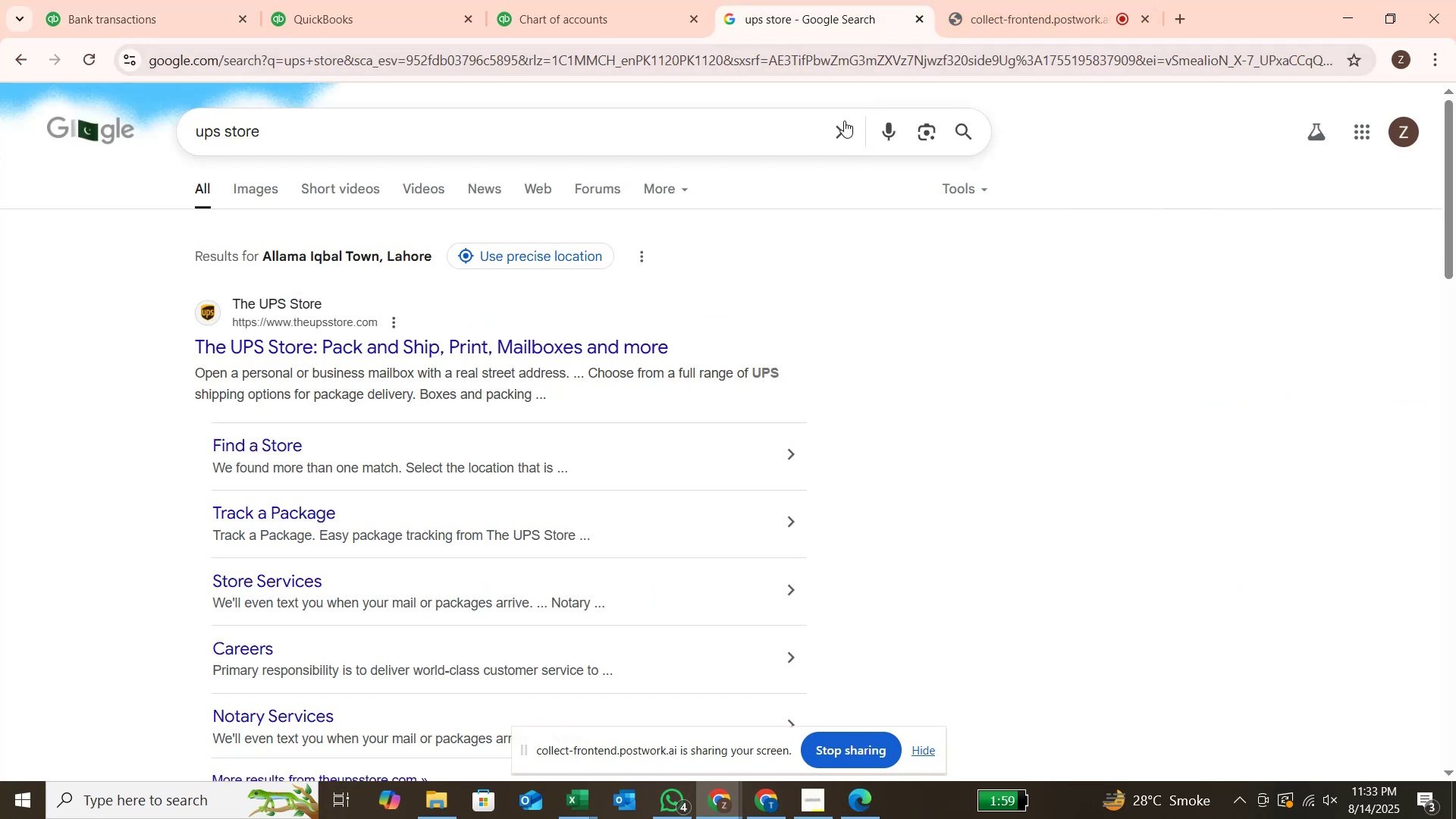 
left_click([844, 122])
 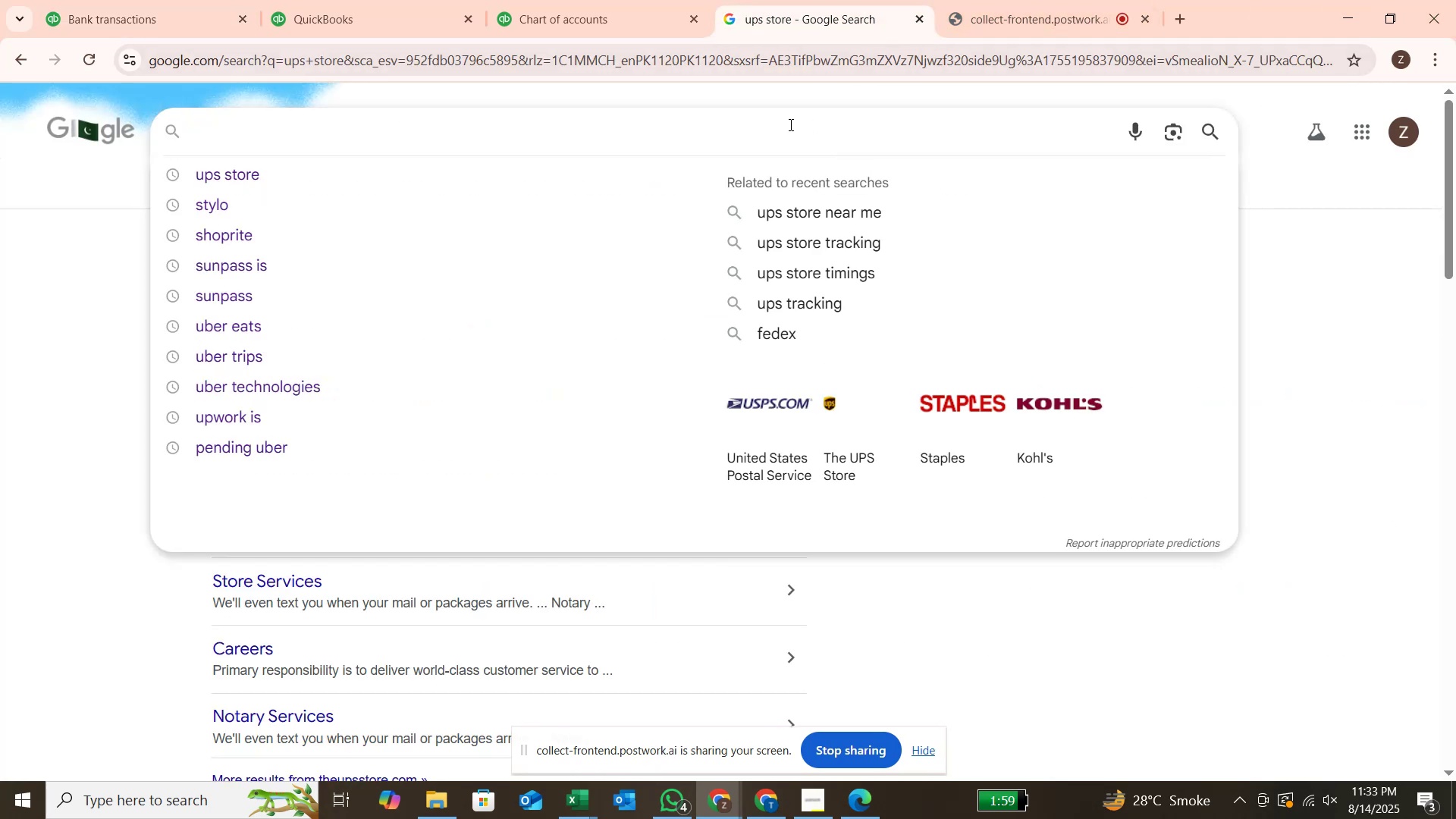 
type(kabod coff)
 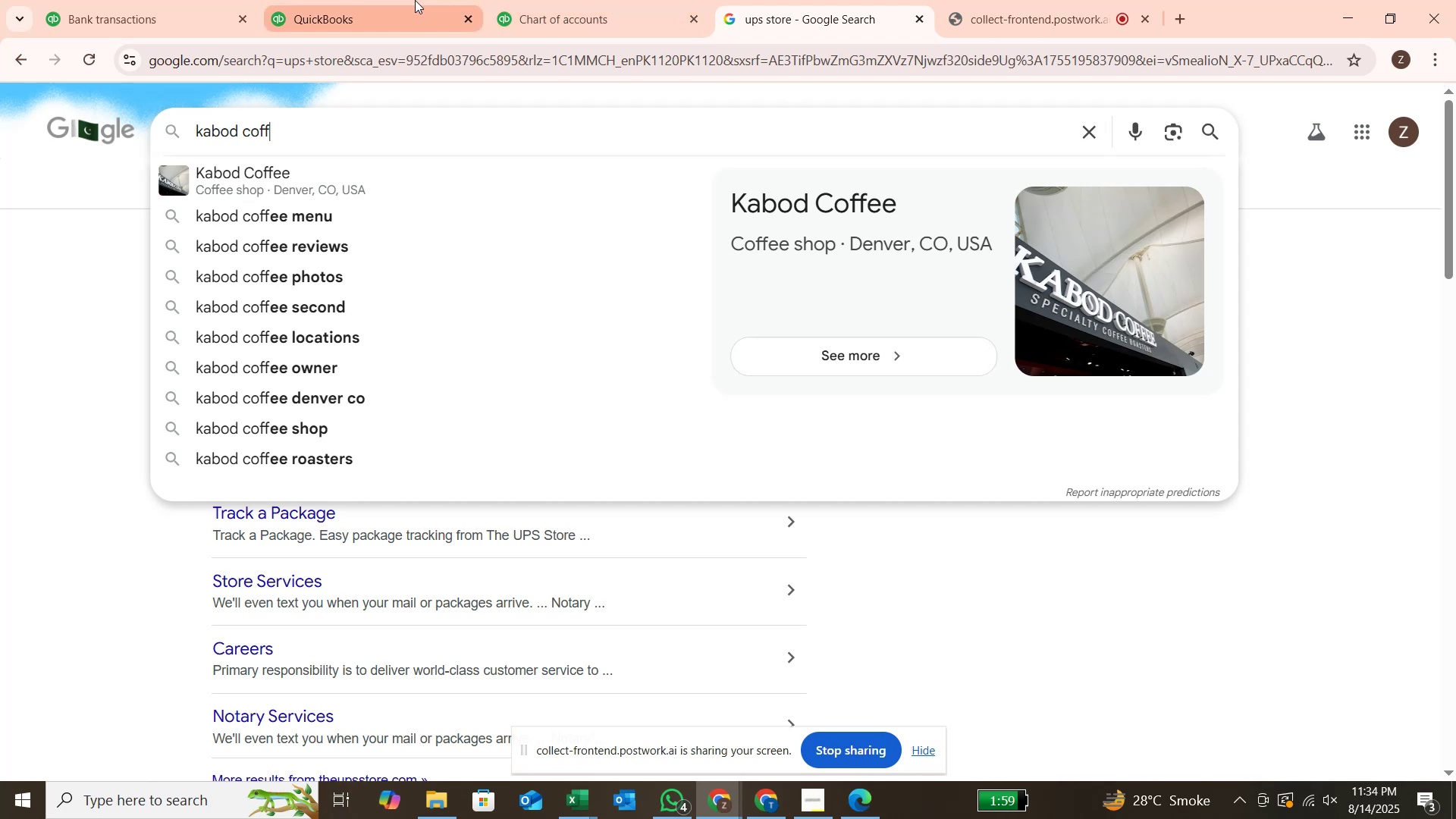 
left_click([158, 8])
 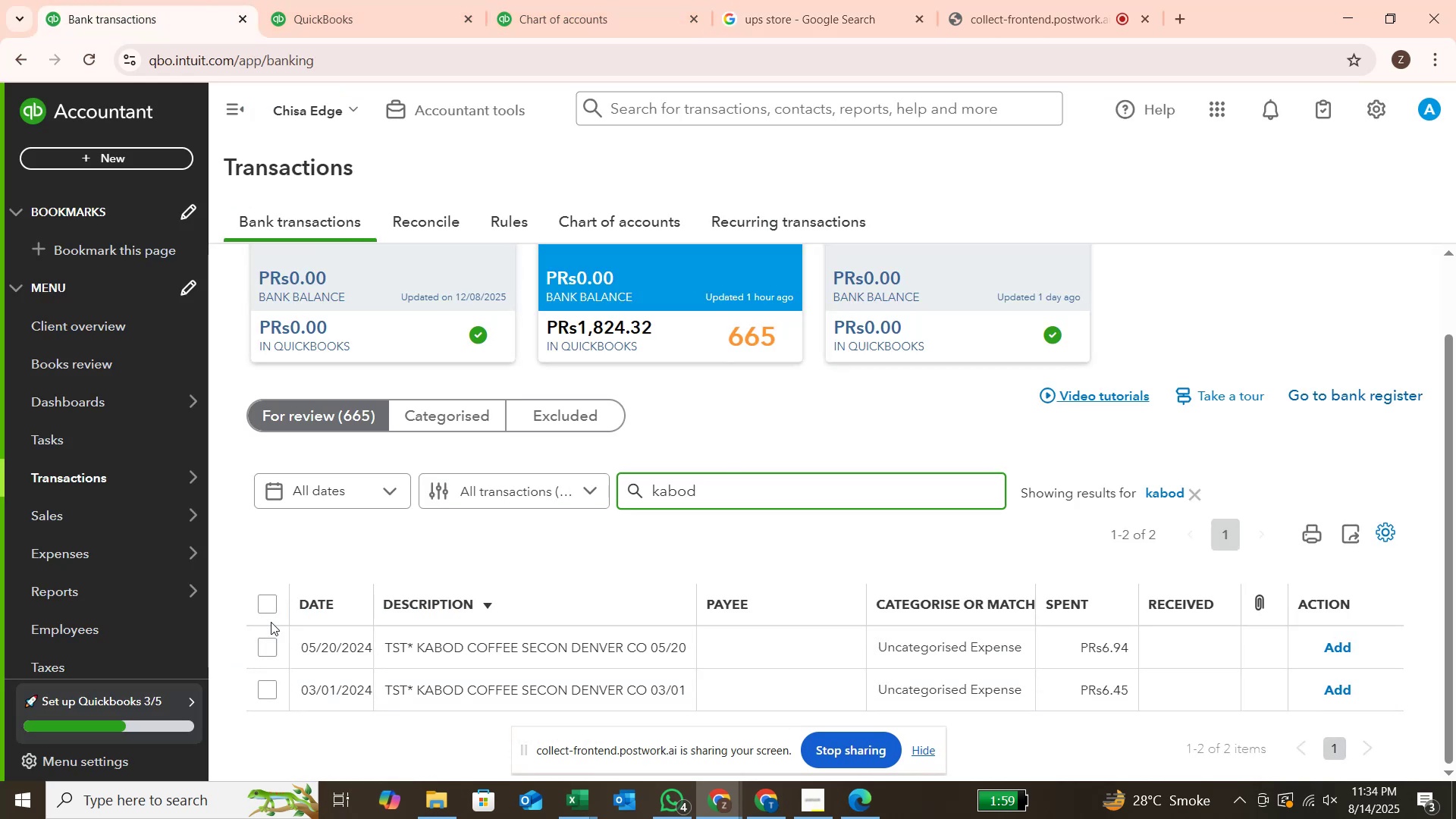 
left_click([273, 607])
 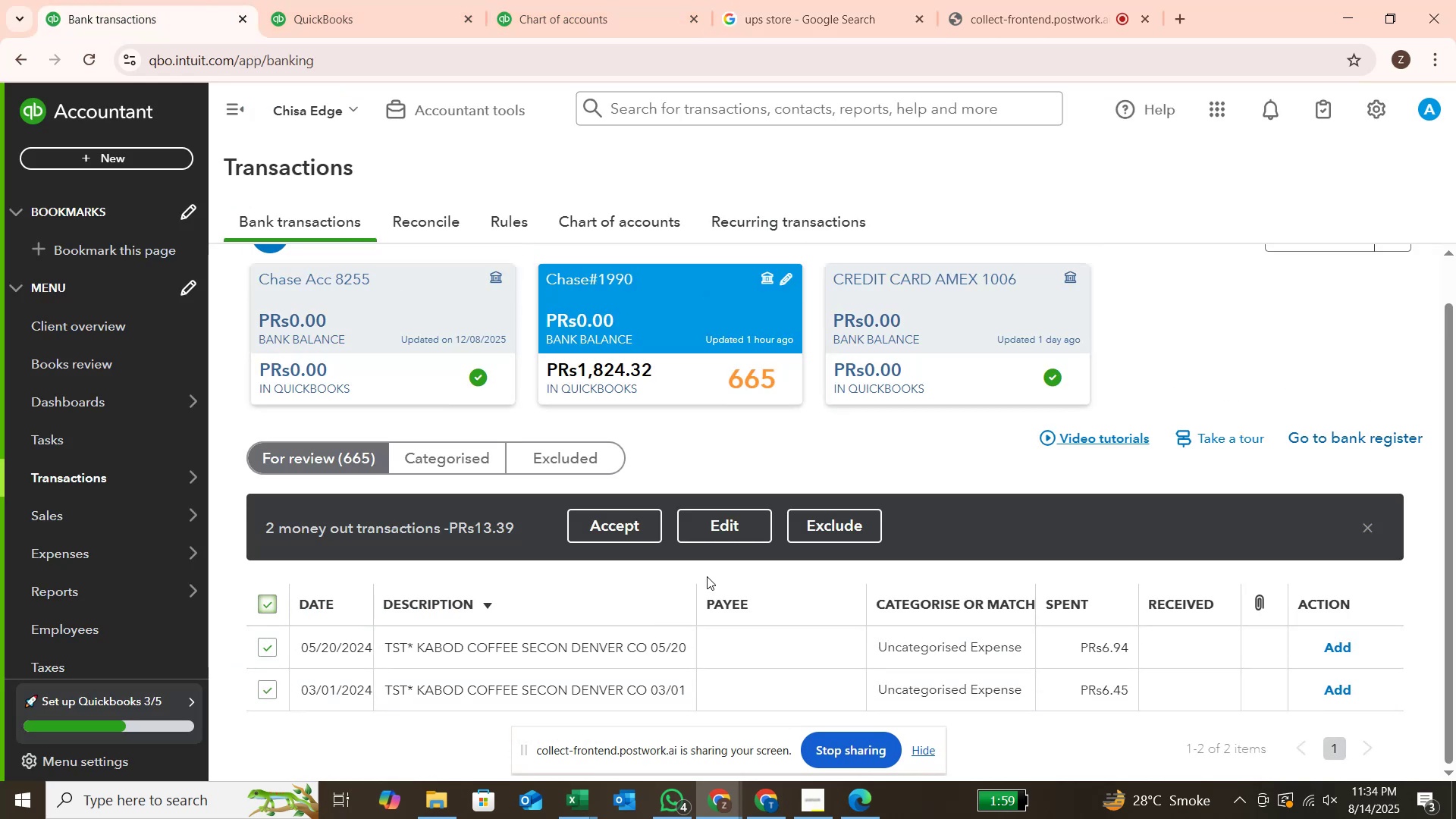 
left_click([723, 519])
 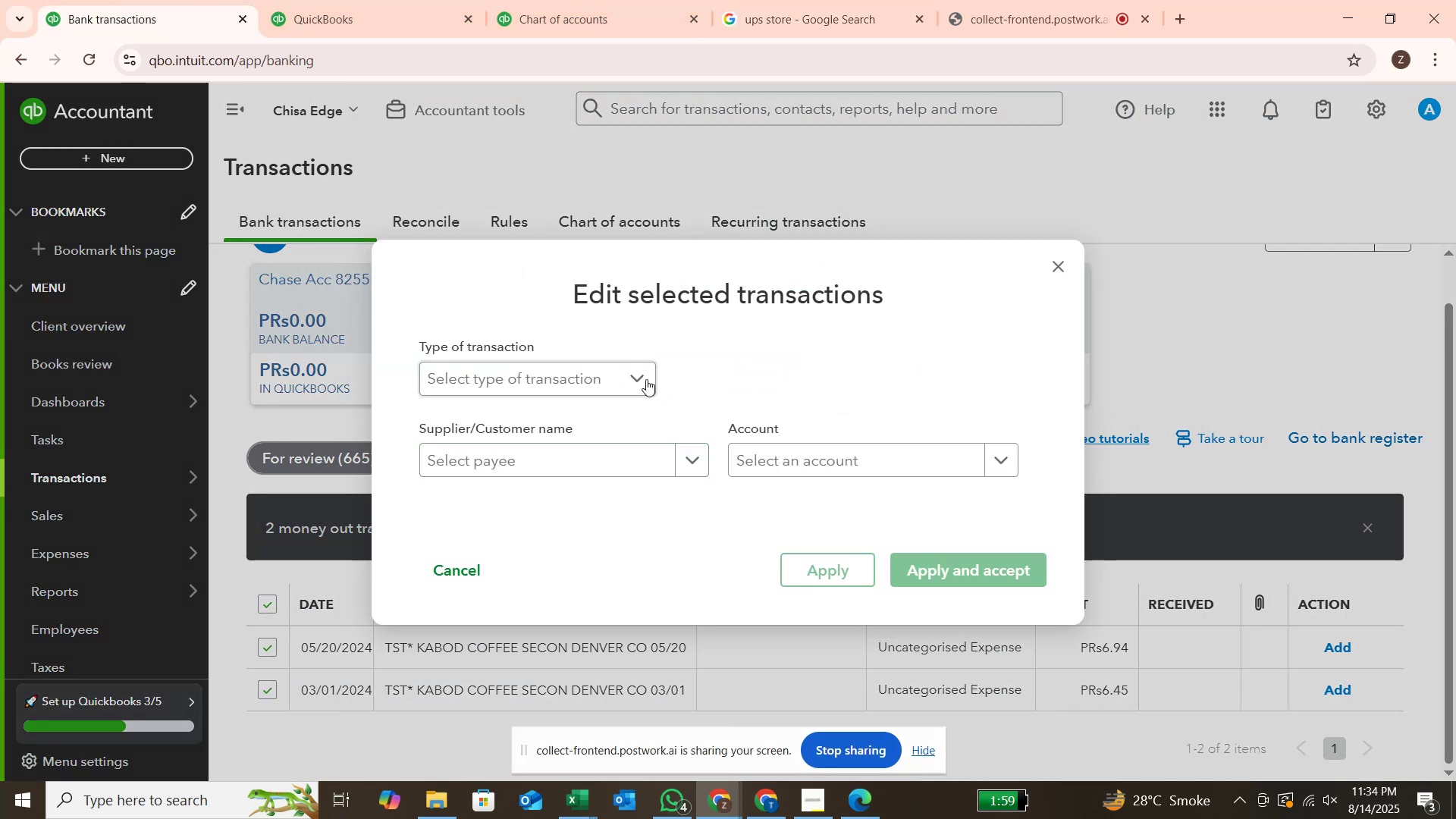 
left_click([644, 378])
 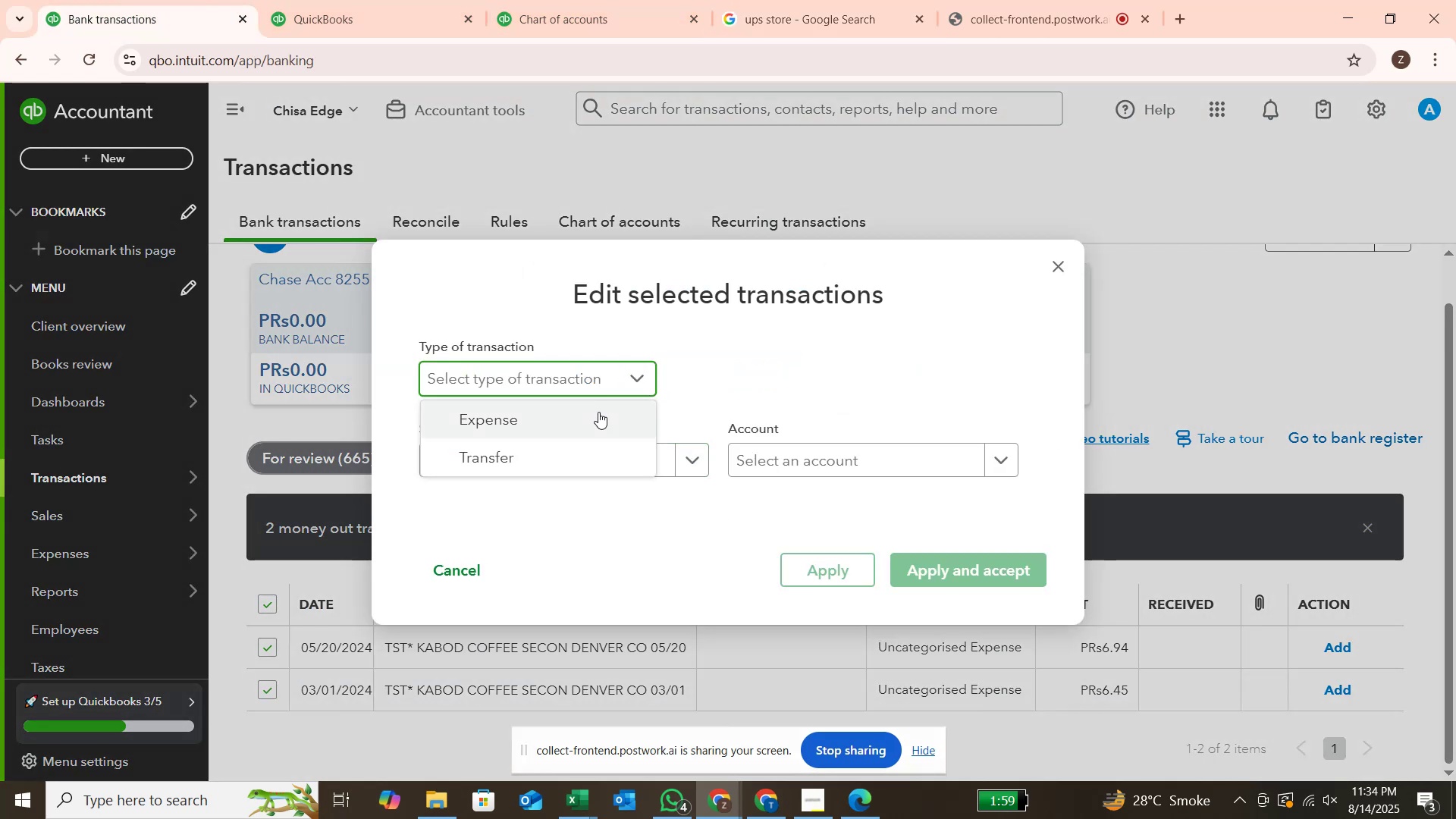 
left_click([598, 412])
 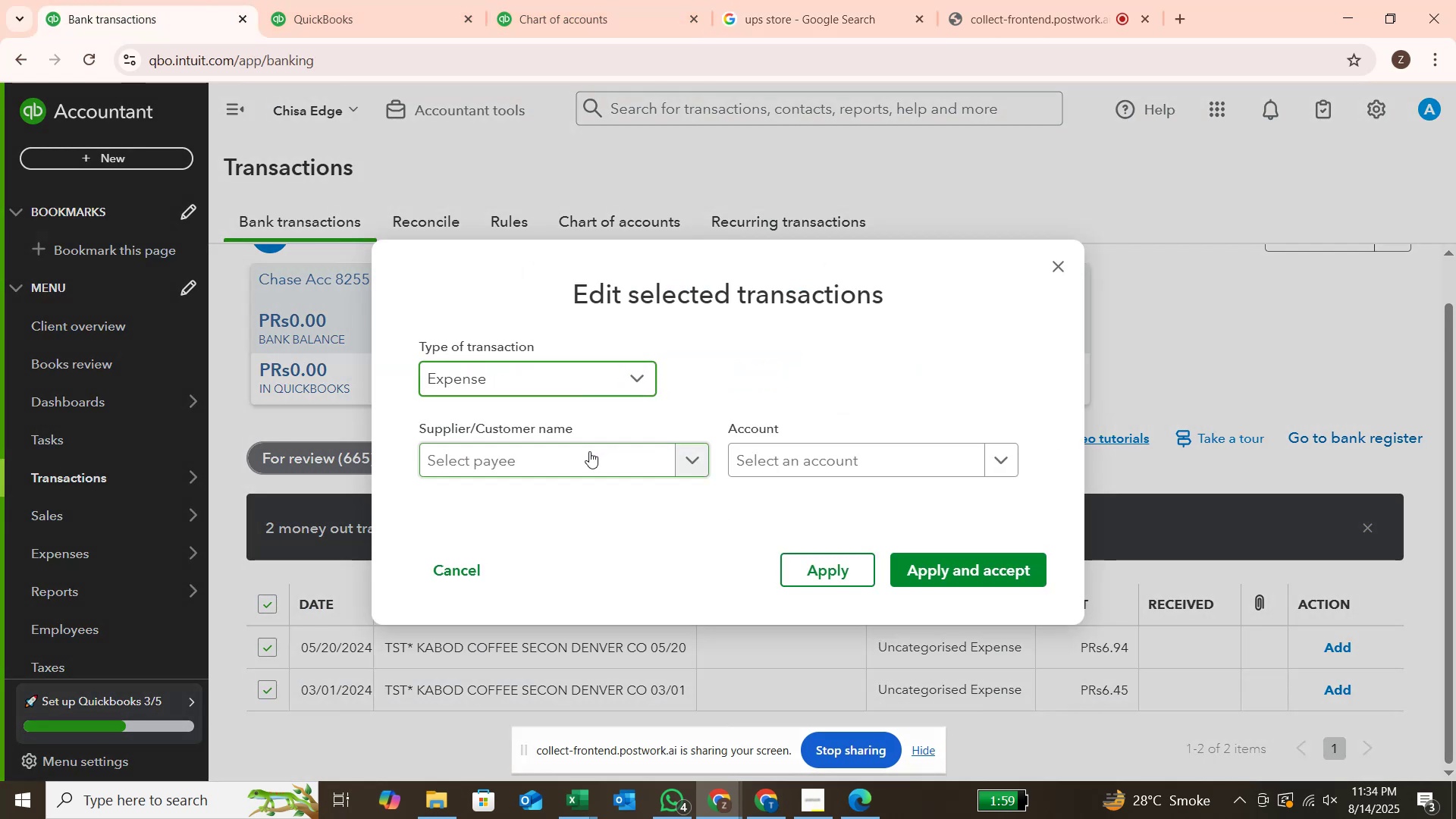 
left_click([589, 452])
 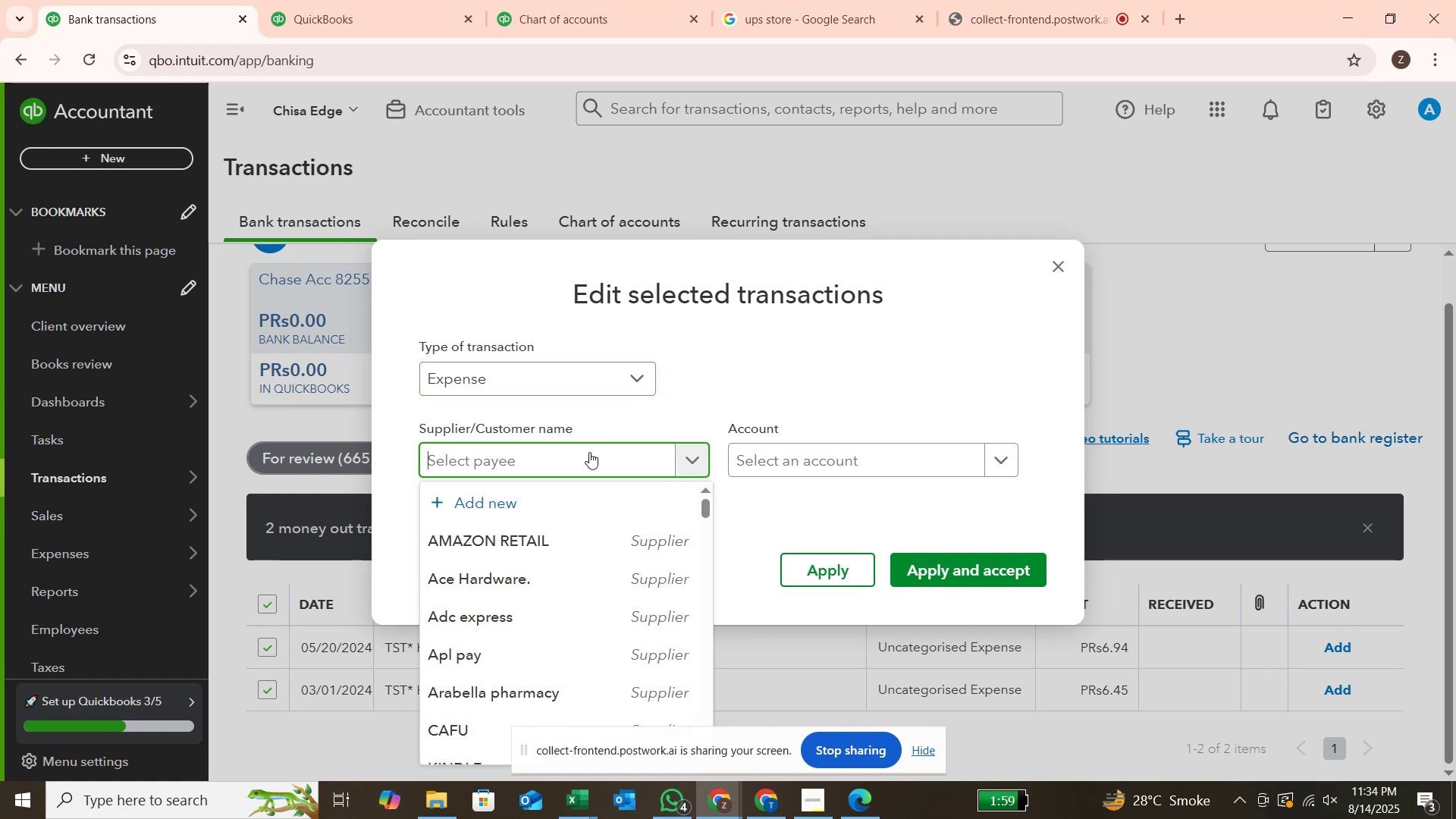 
type(kabod coffee )
 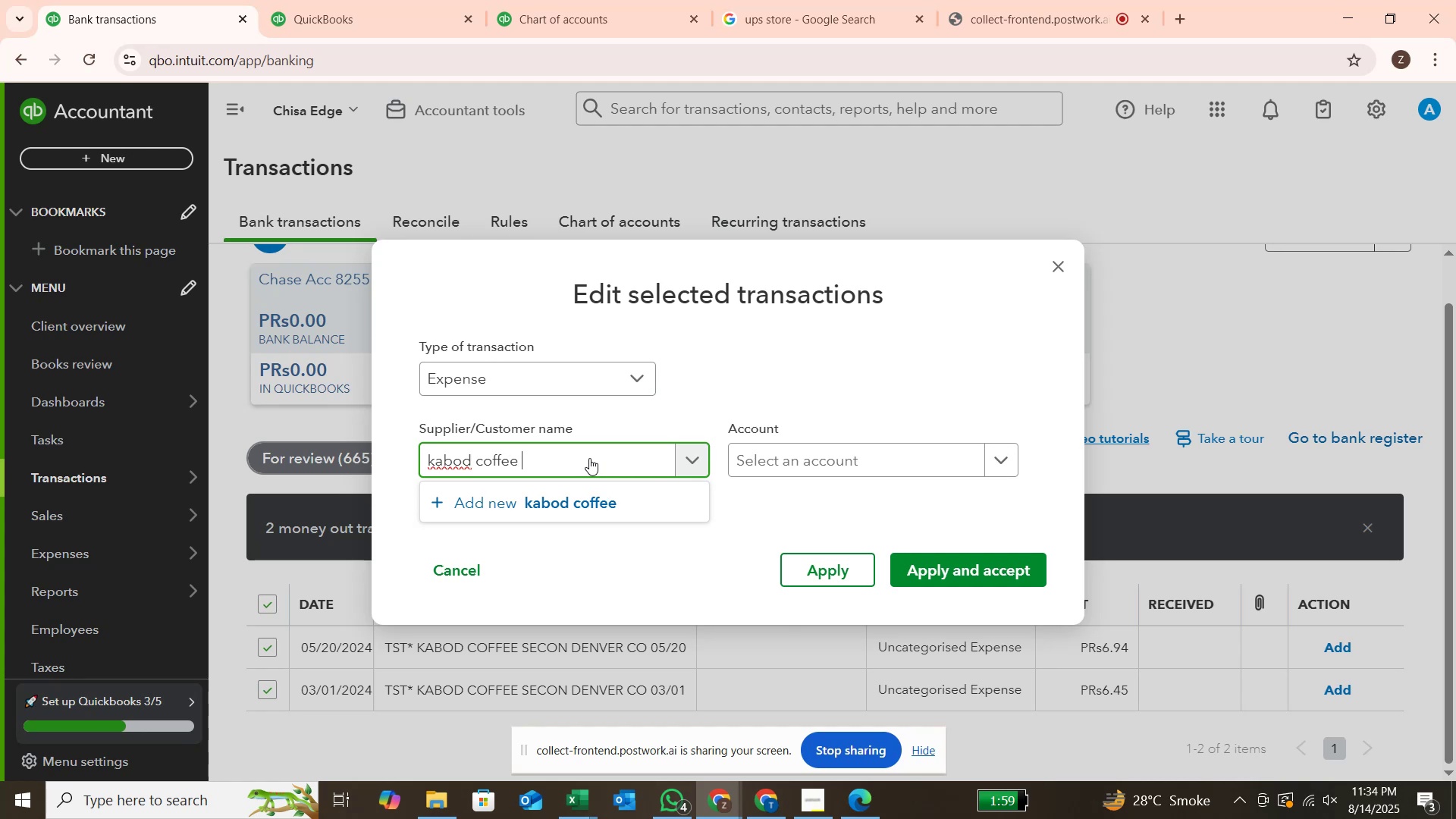 
key(Enter)
 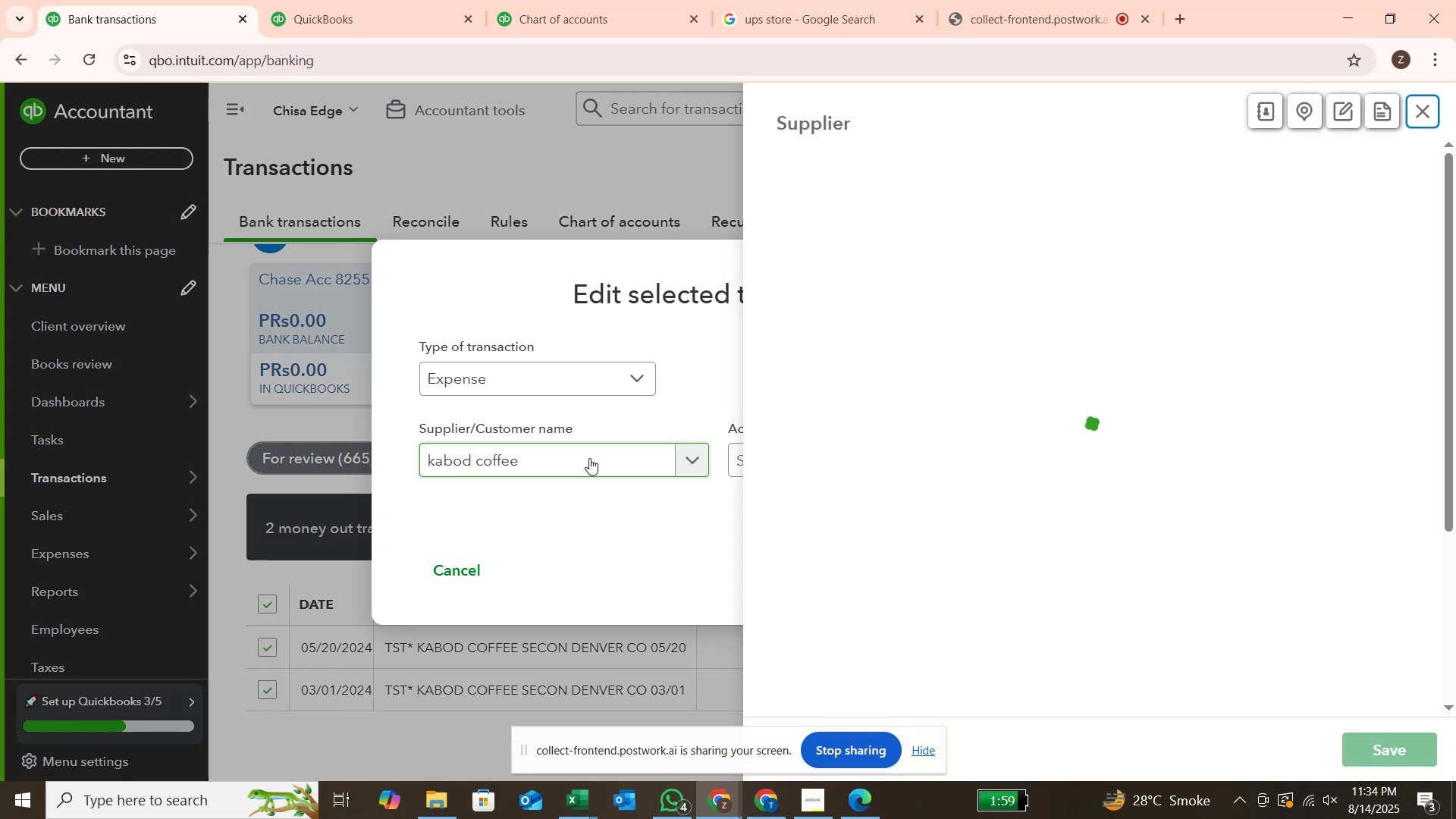 
key(Enter)
 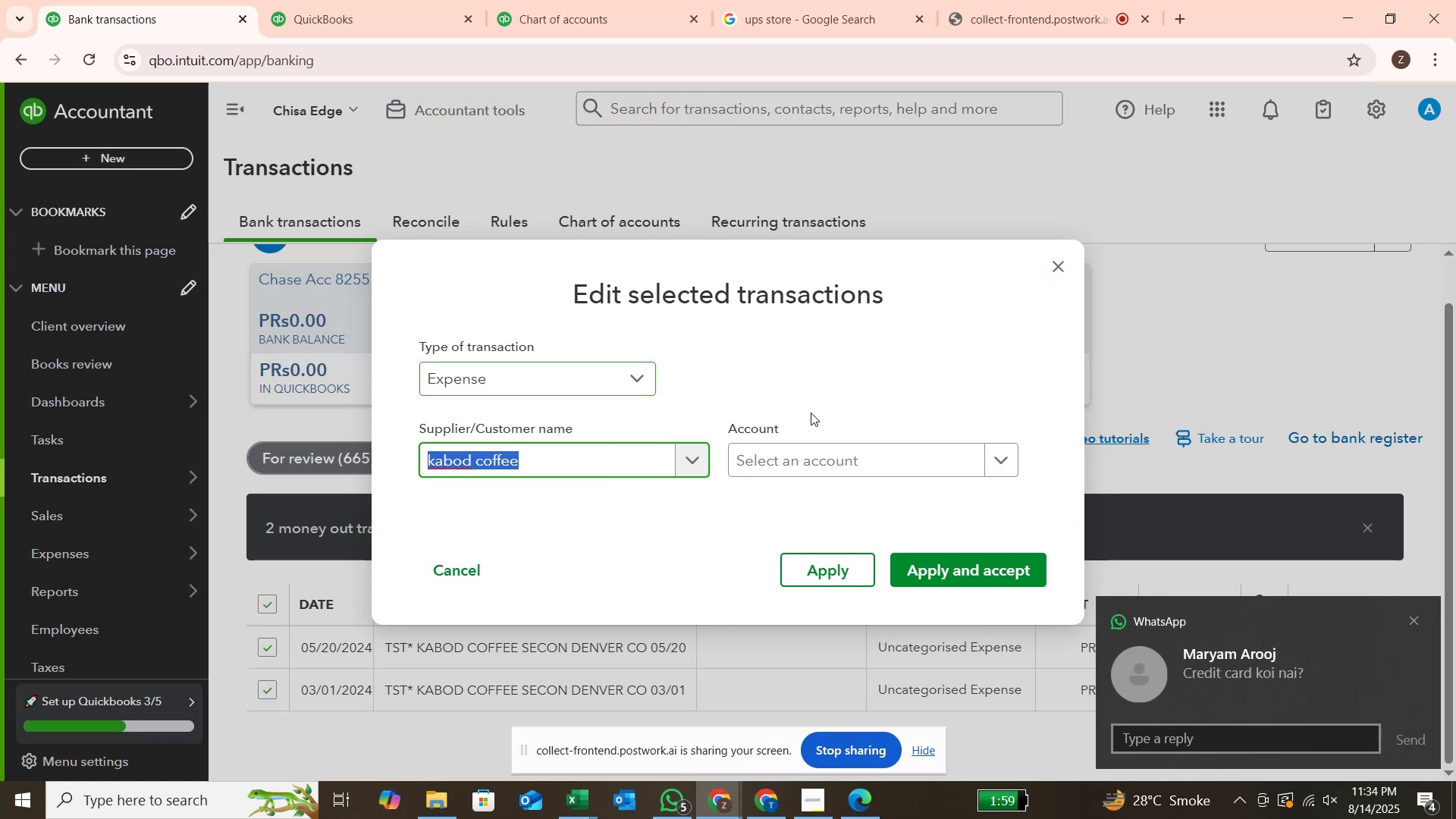 
wait(5.58)
 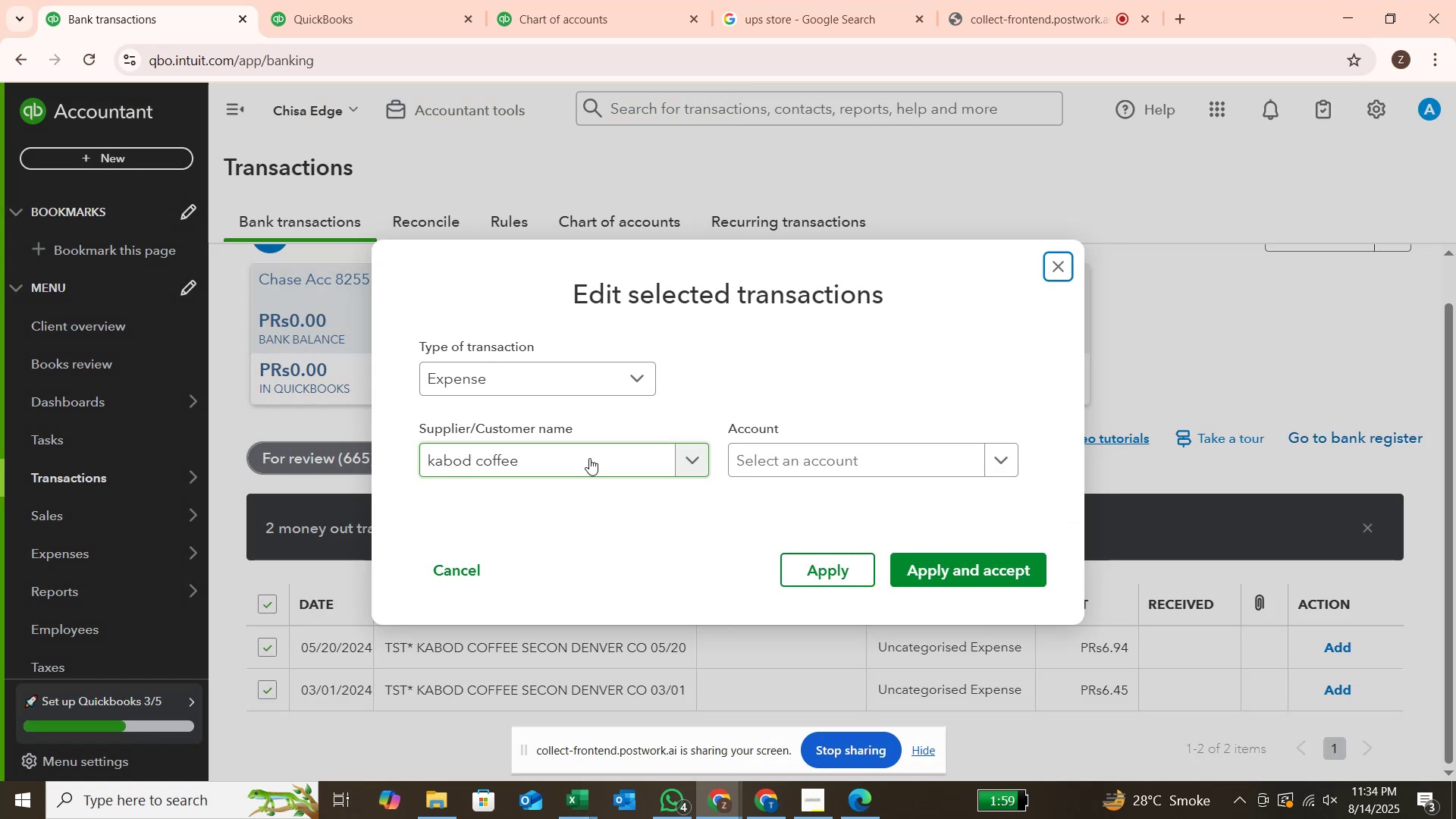 
left_click([1415, 624])
 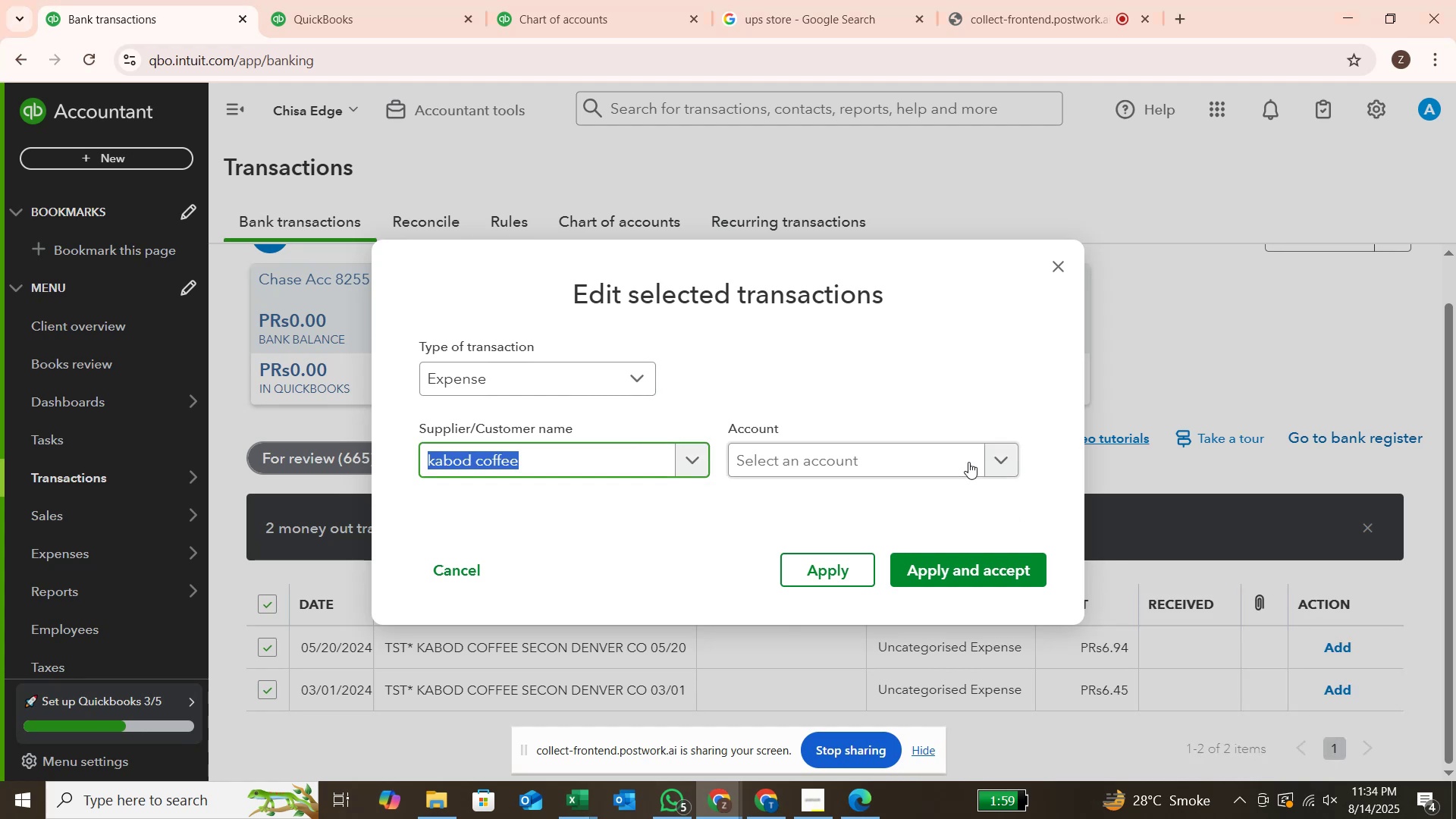 
left_click([968, 462])
 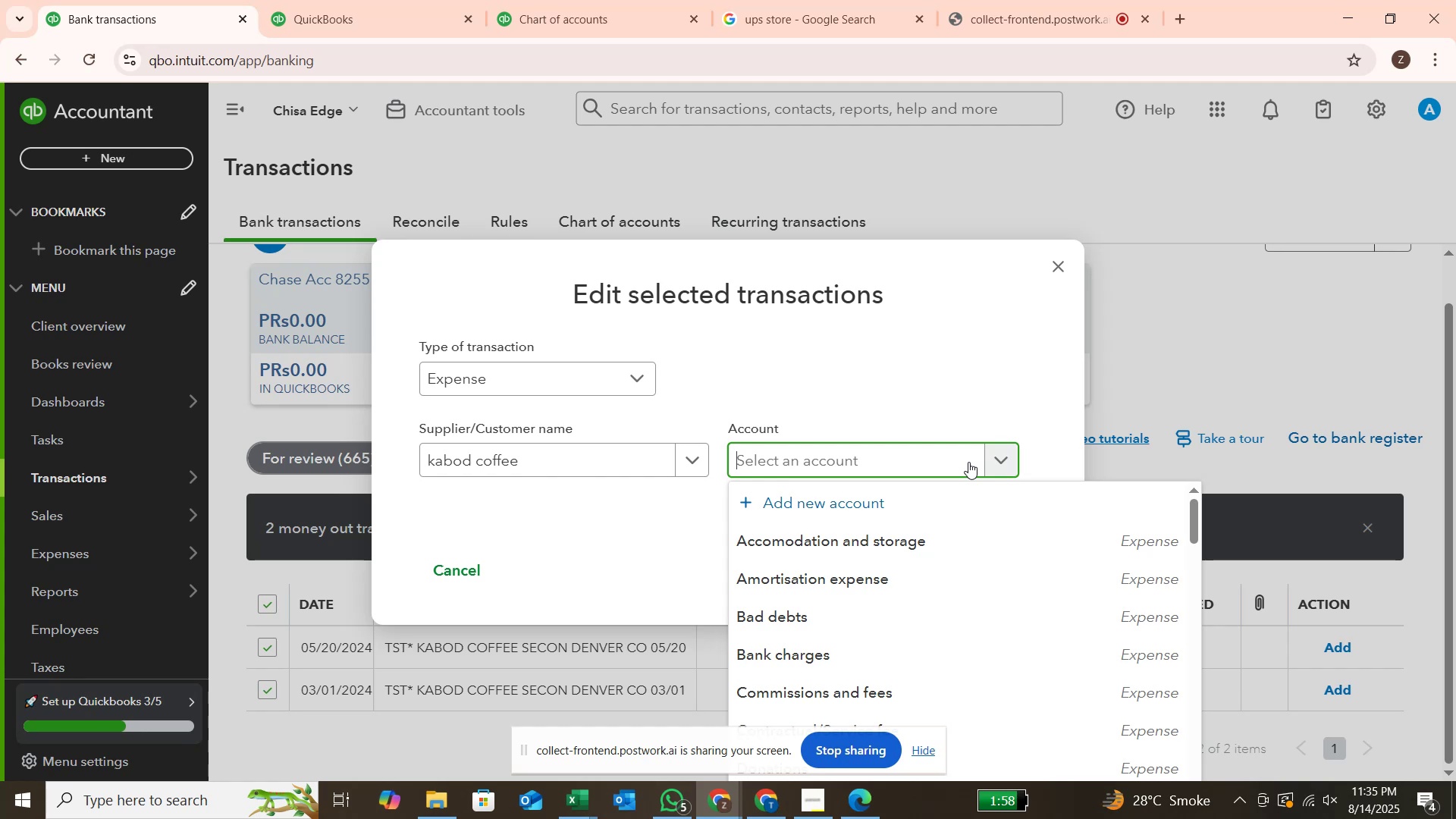 
wait(33.98)
 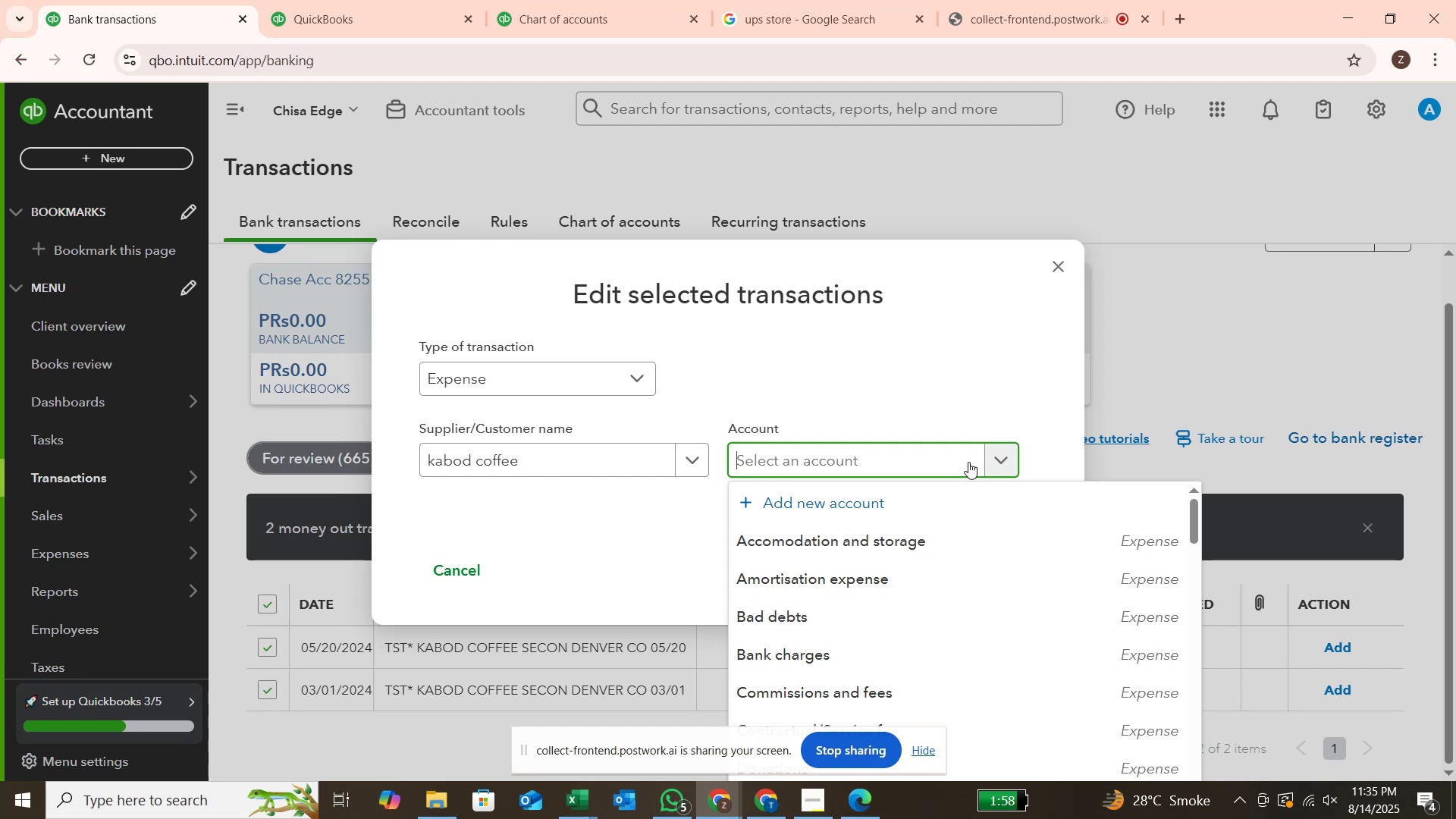 
left_click([1420, 617])
 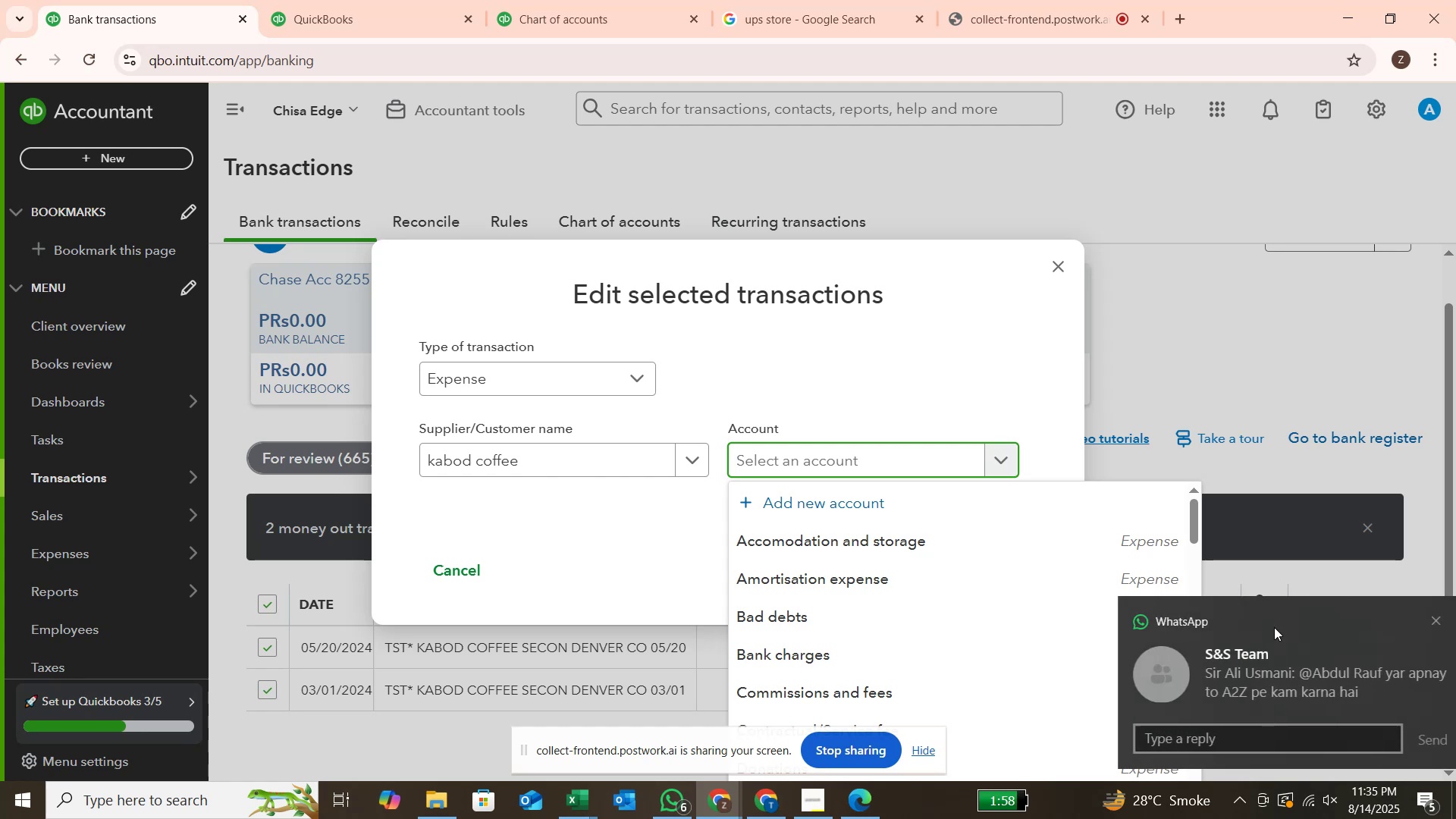 
wait(21.25)
 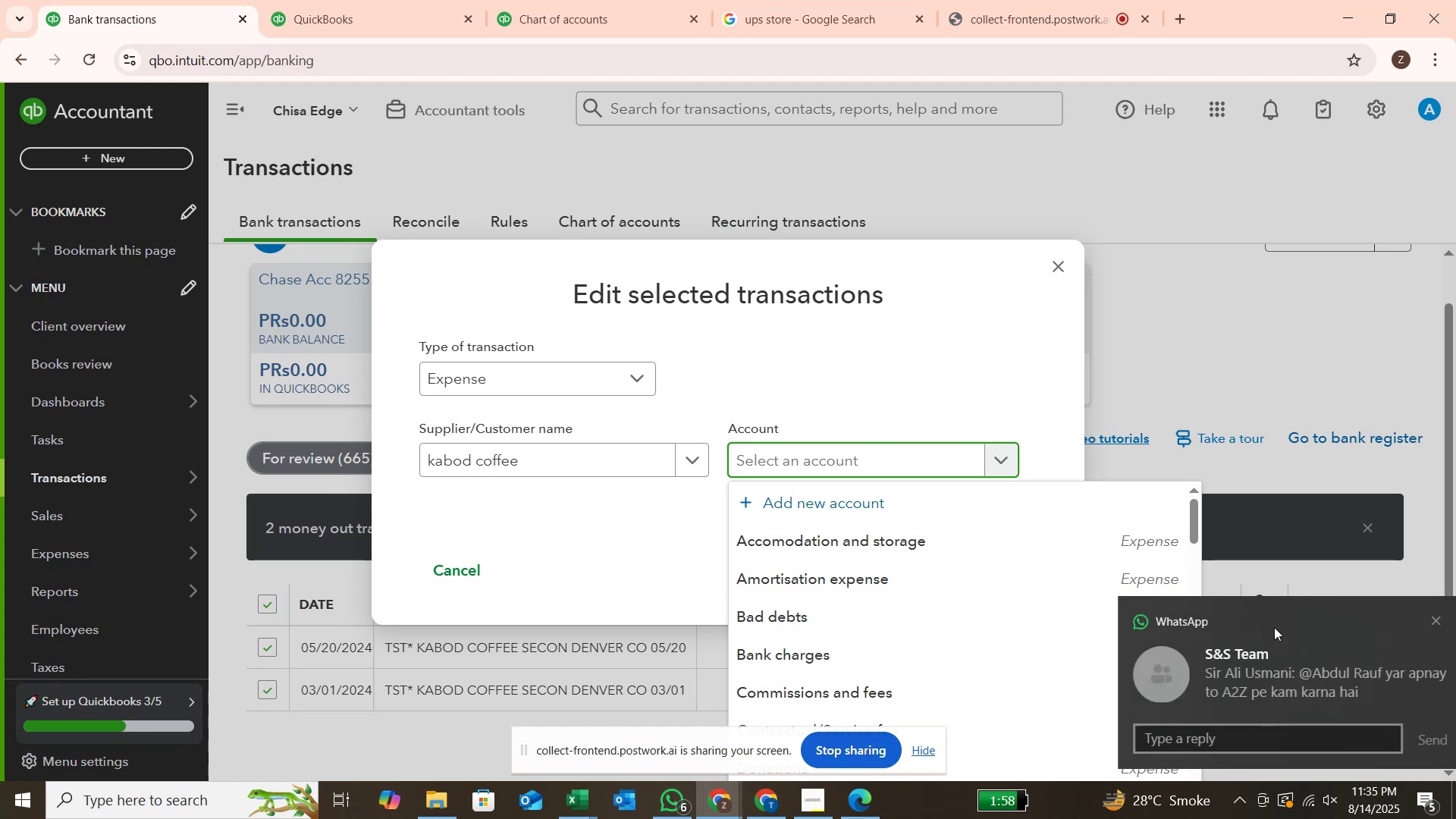 
left_click([1413, 613])
 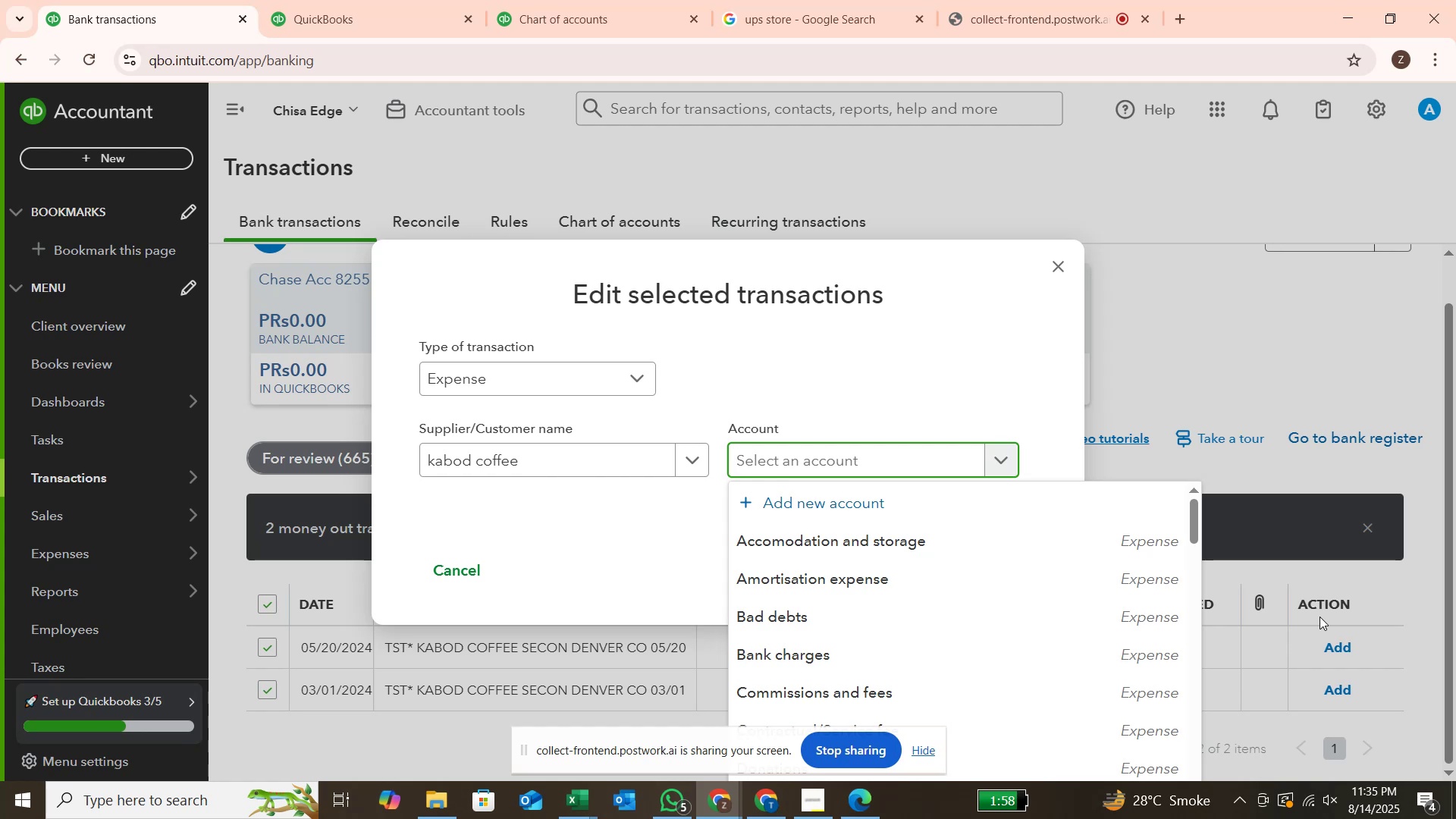 
wait(19.17)
 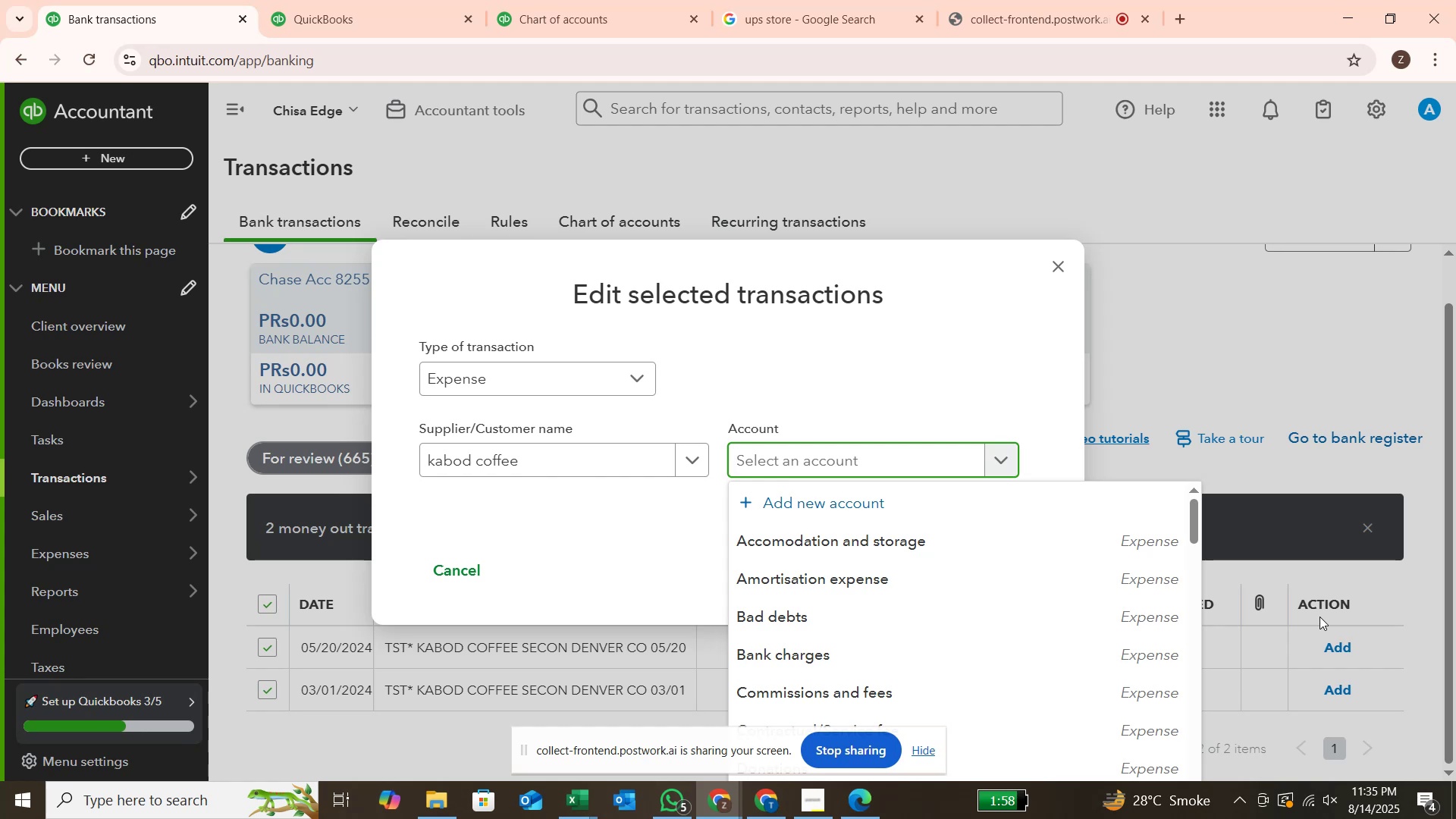 
type(mes)
key(Backspace)
type(a)
 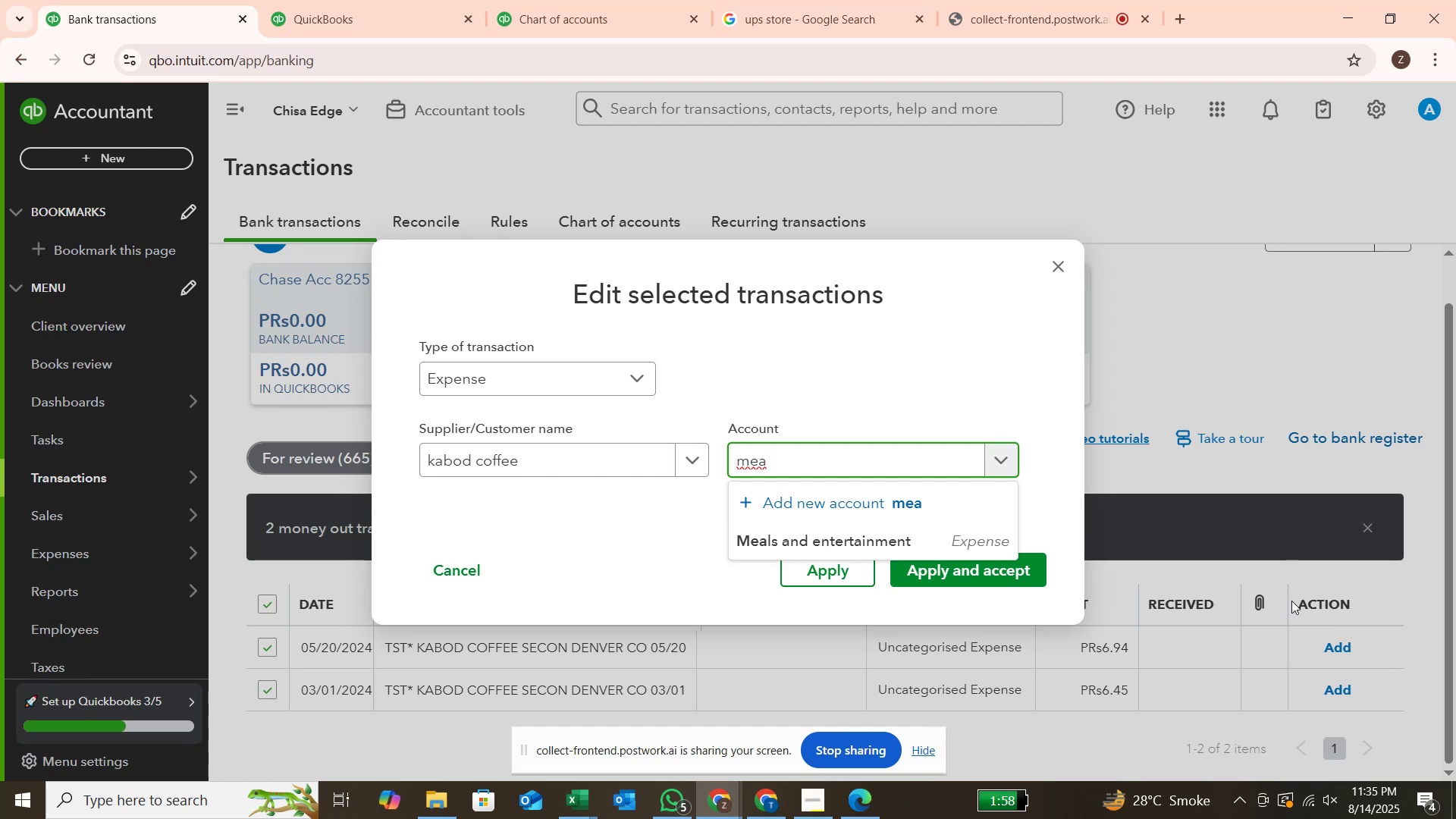 
left_click([978, 535])
 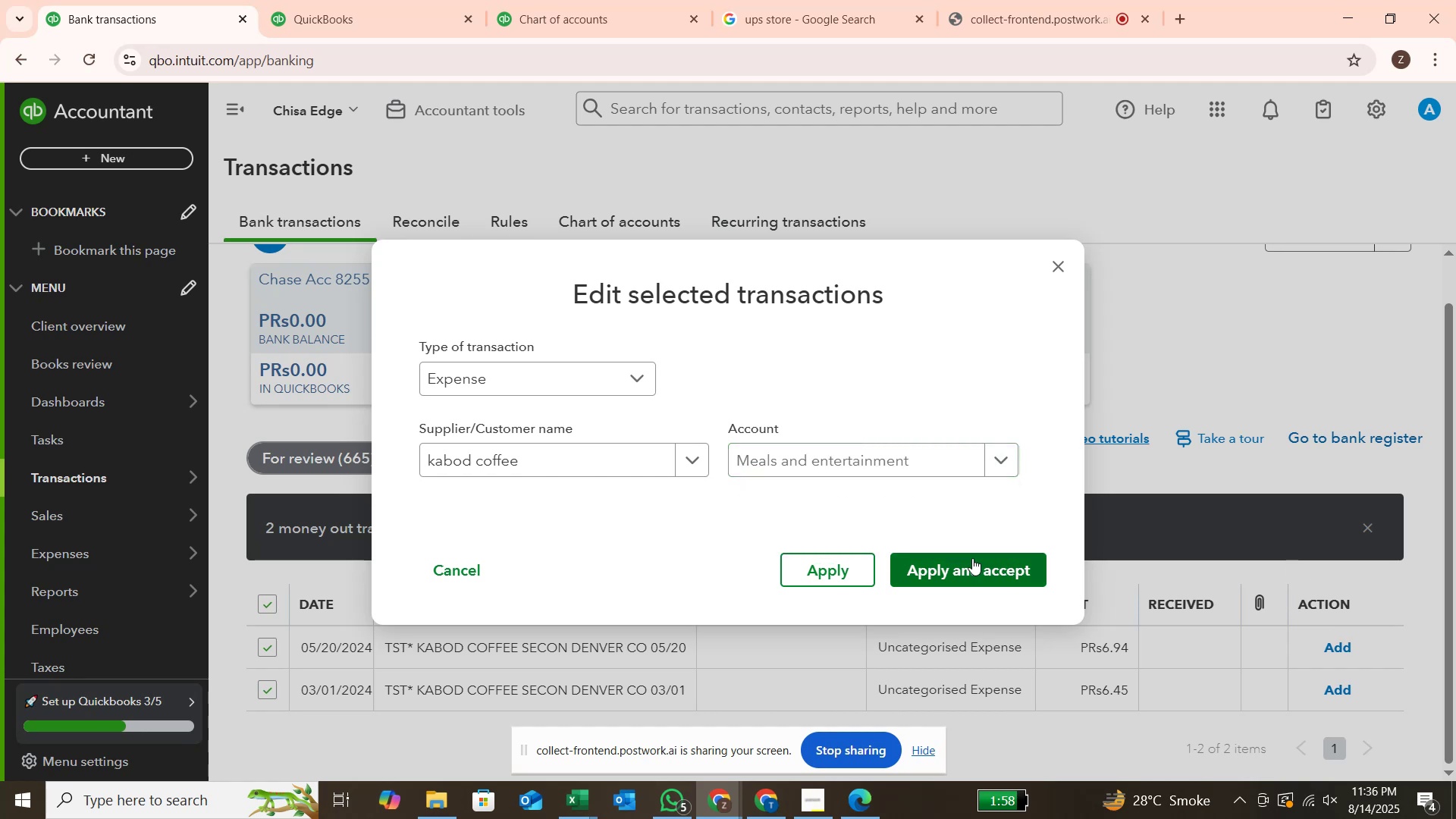 
left_click([972, 558])
 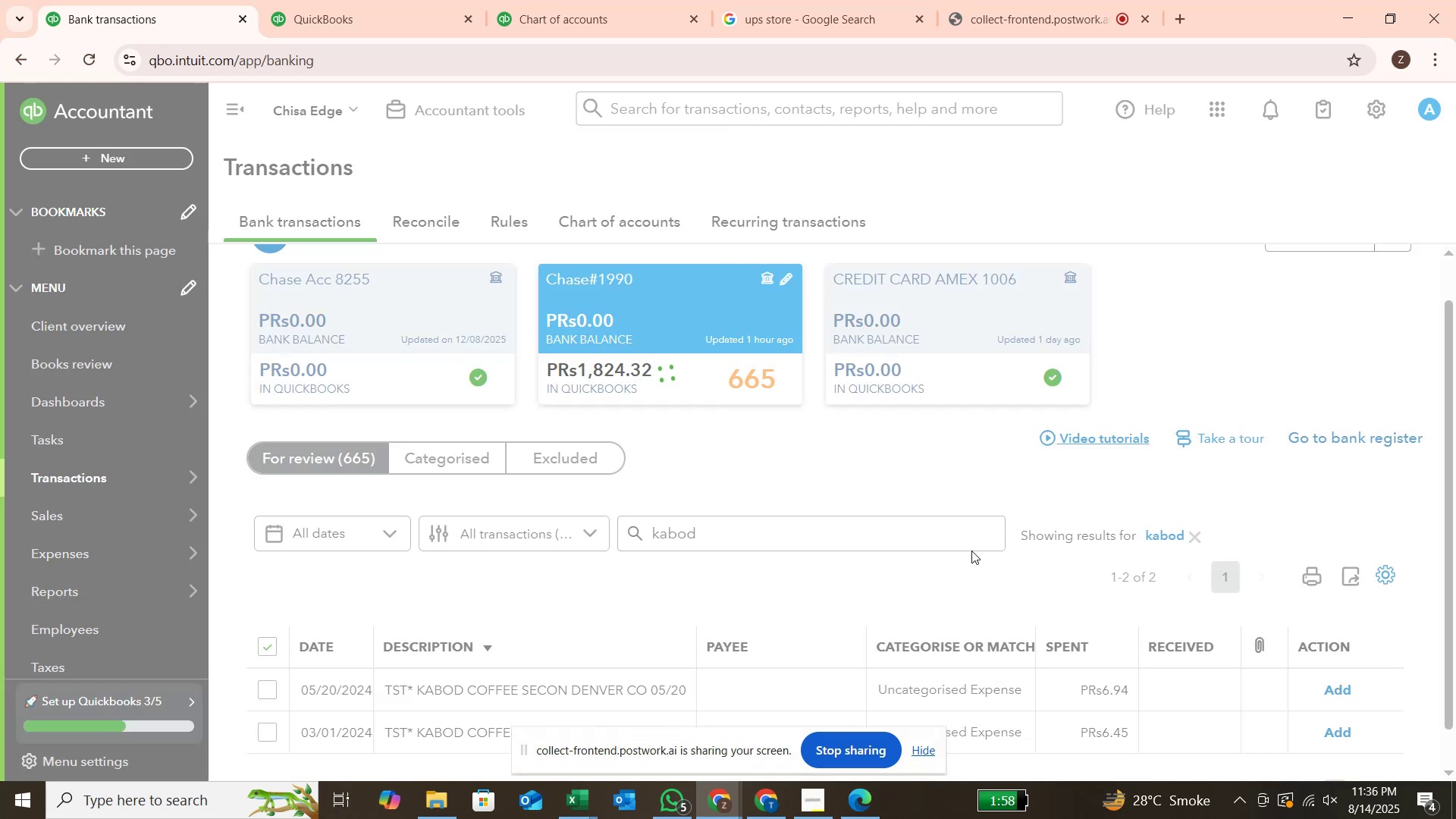 
wait(8.0)
 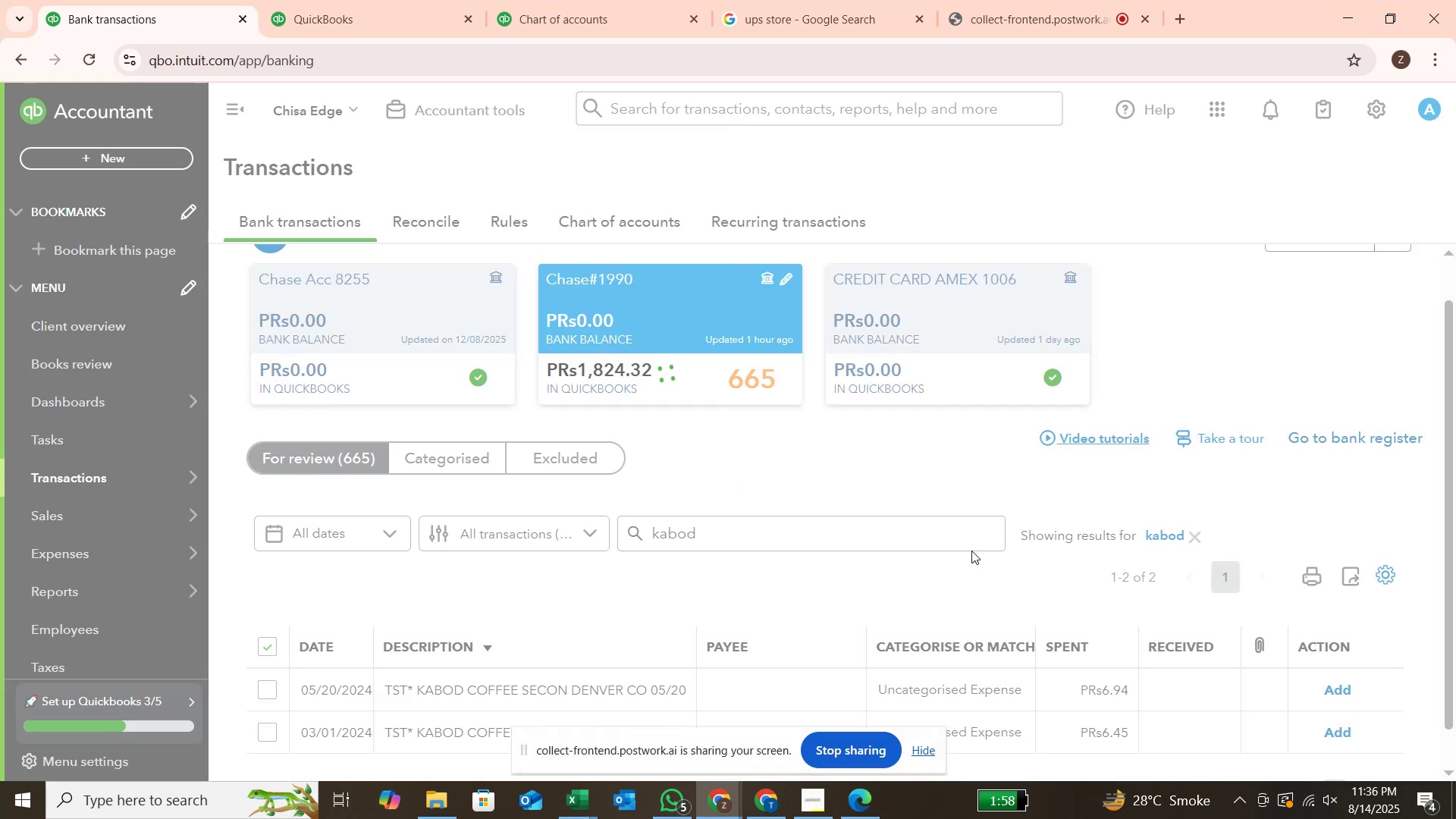 
left_click([1189, 536])
 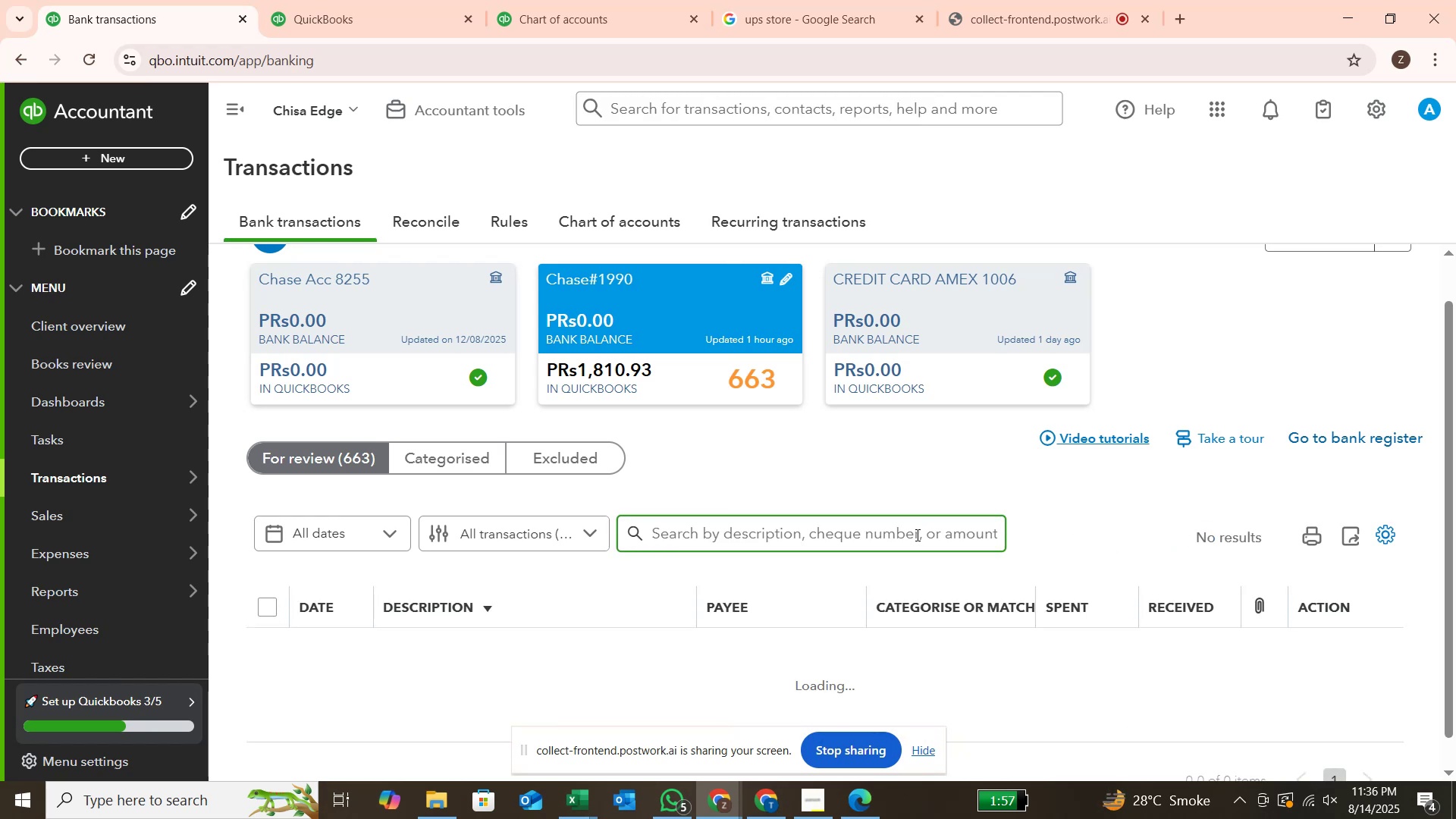 
wait(5.9)
 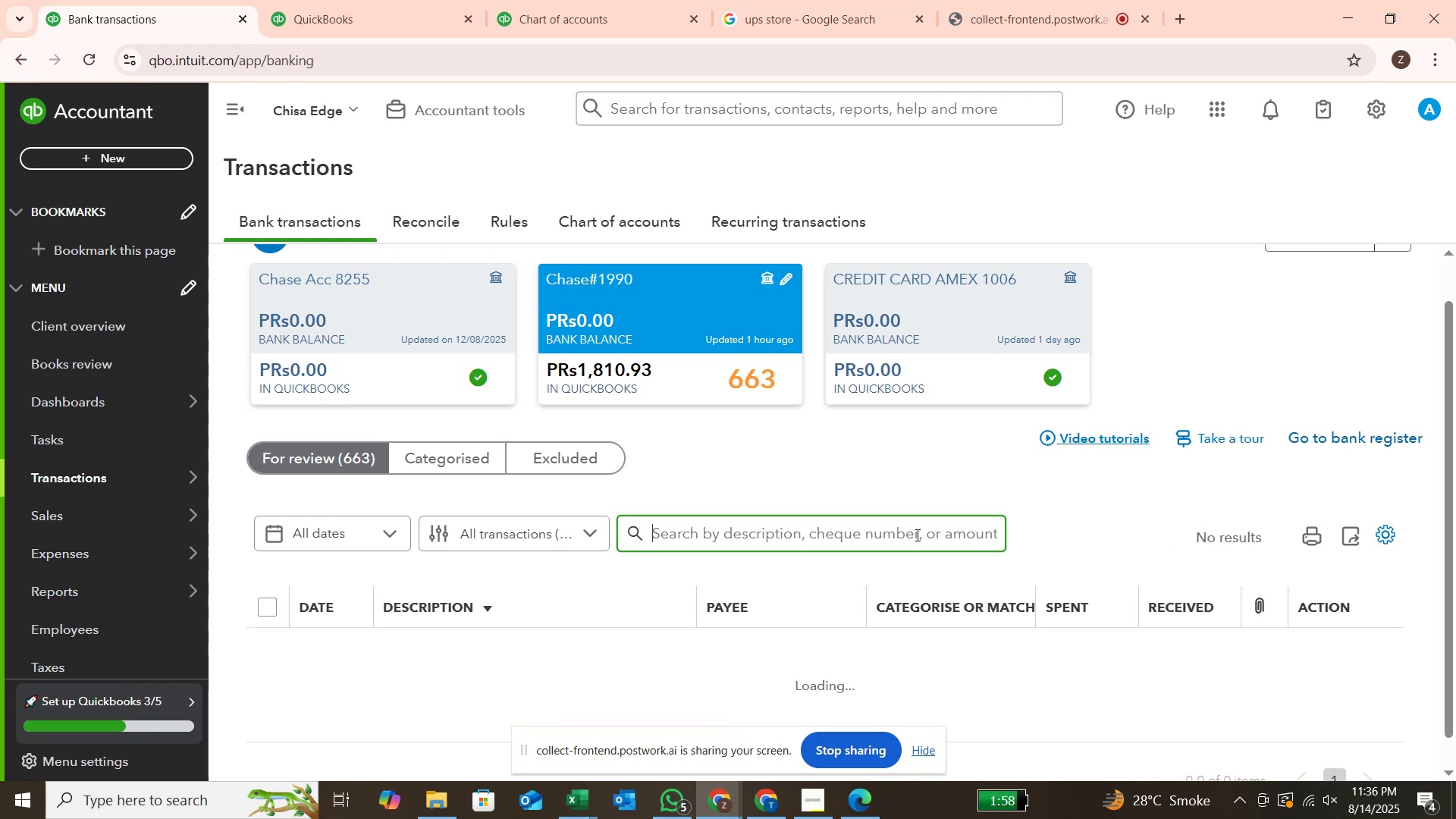 
scroll: coordinate [936, 614], scroll_direction: down, amount: 7.0
 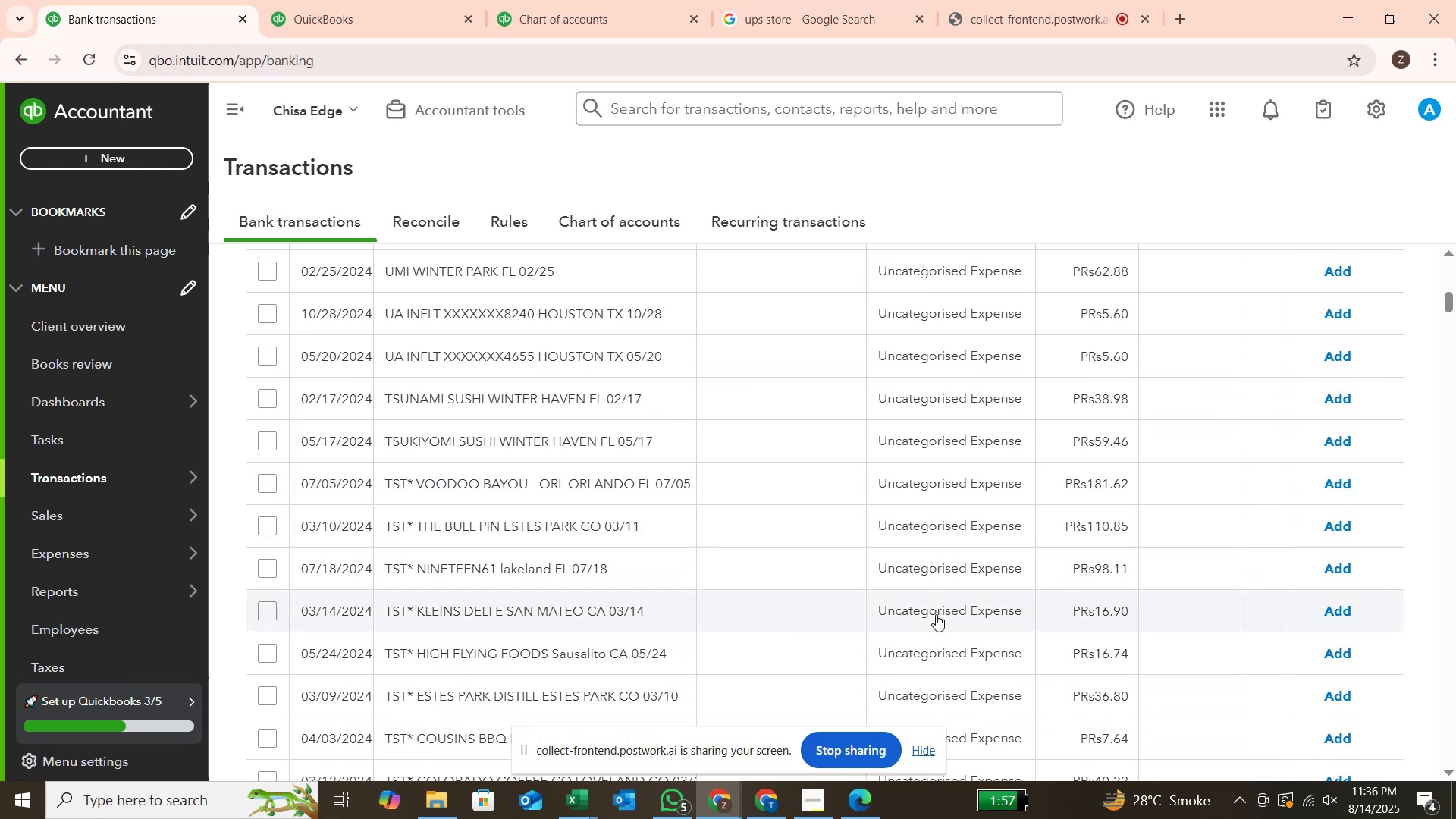 
scroll: coordinate [936, 614], scroll_direction: down, amount: 3.0
 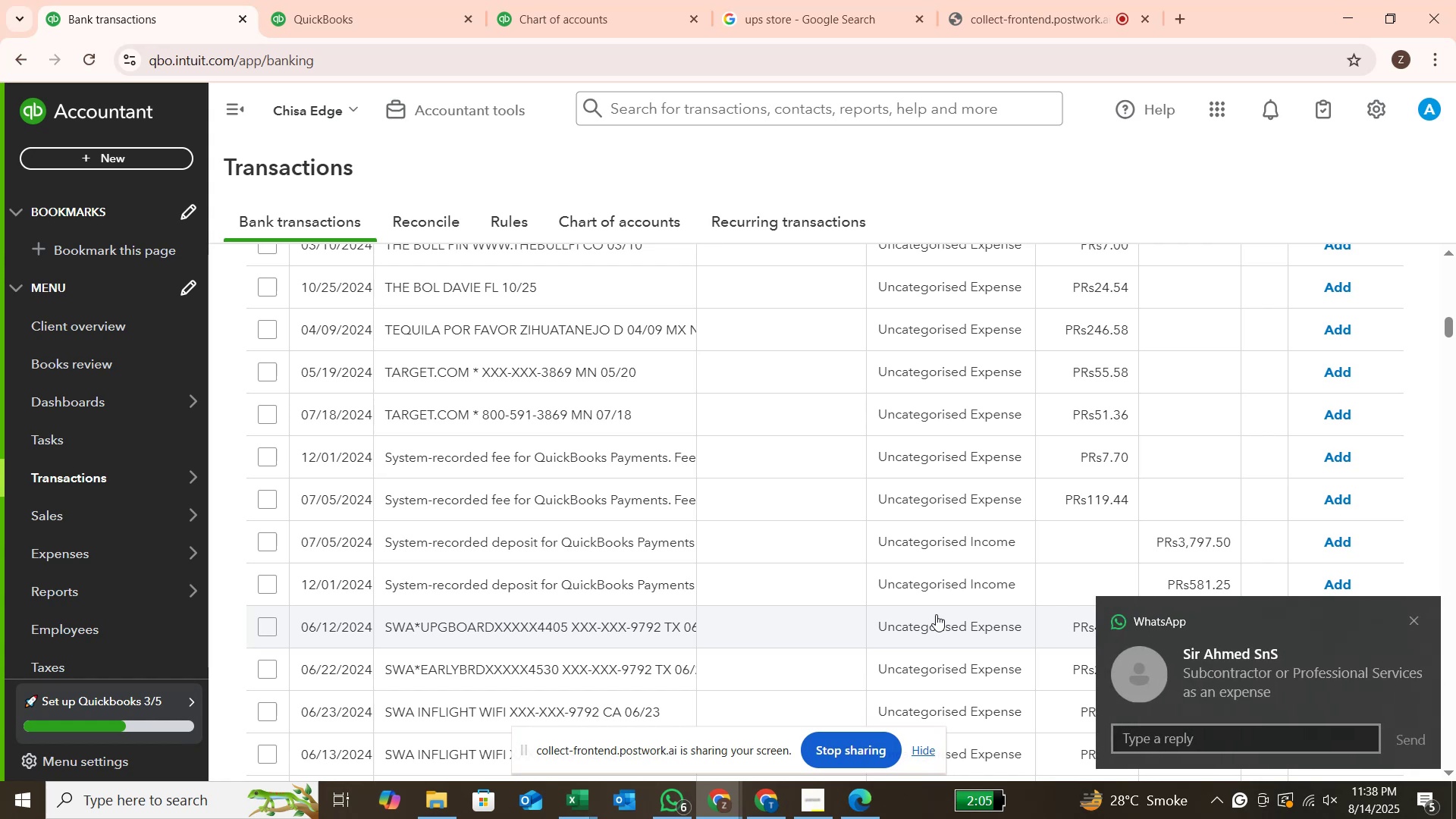 
wait(129.8)
 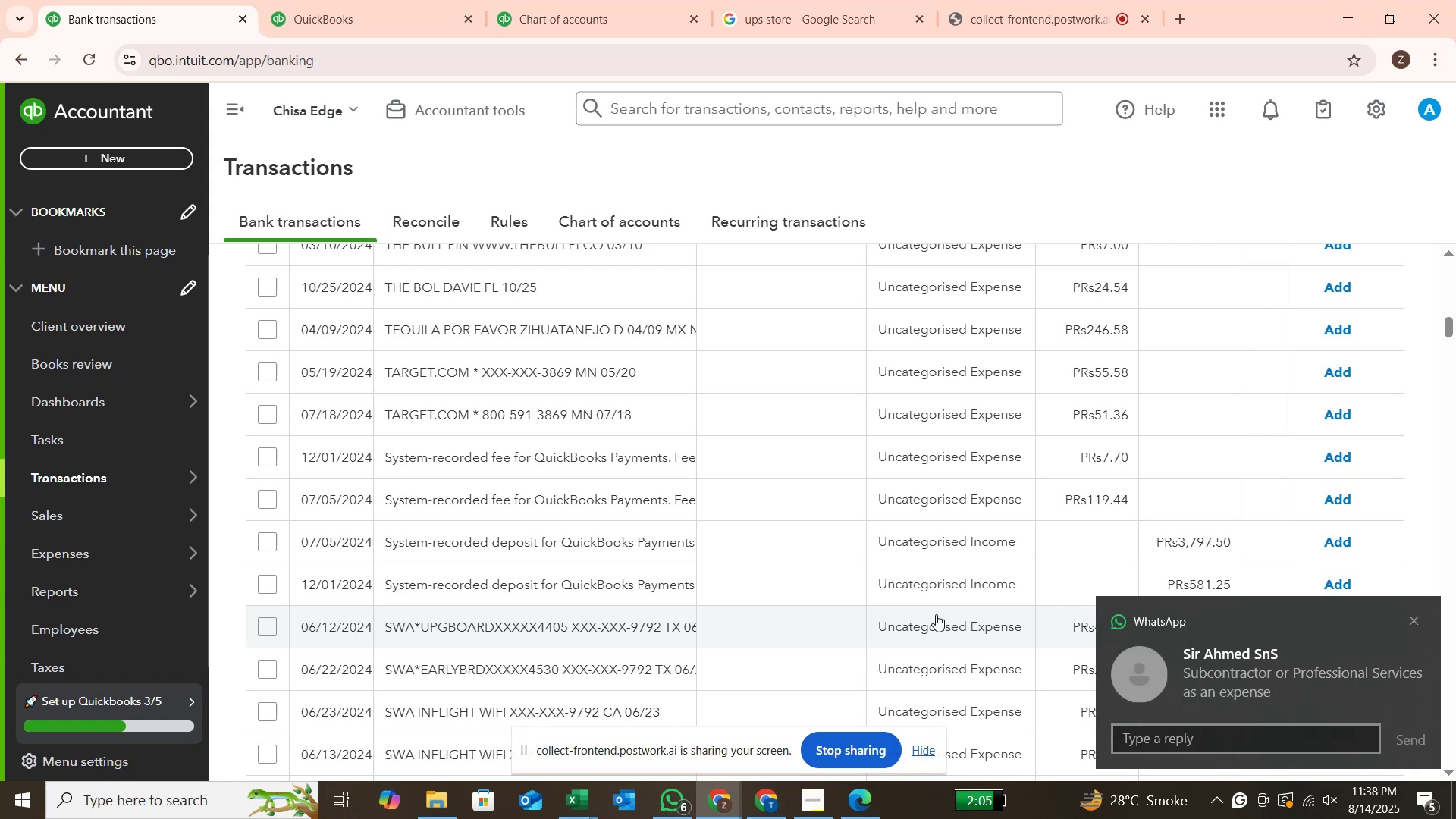 
left_click([1412, 623])
 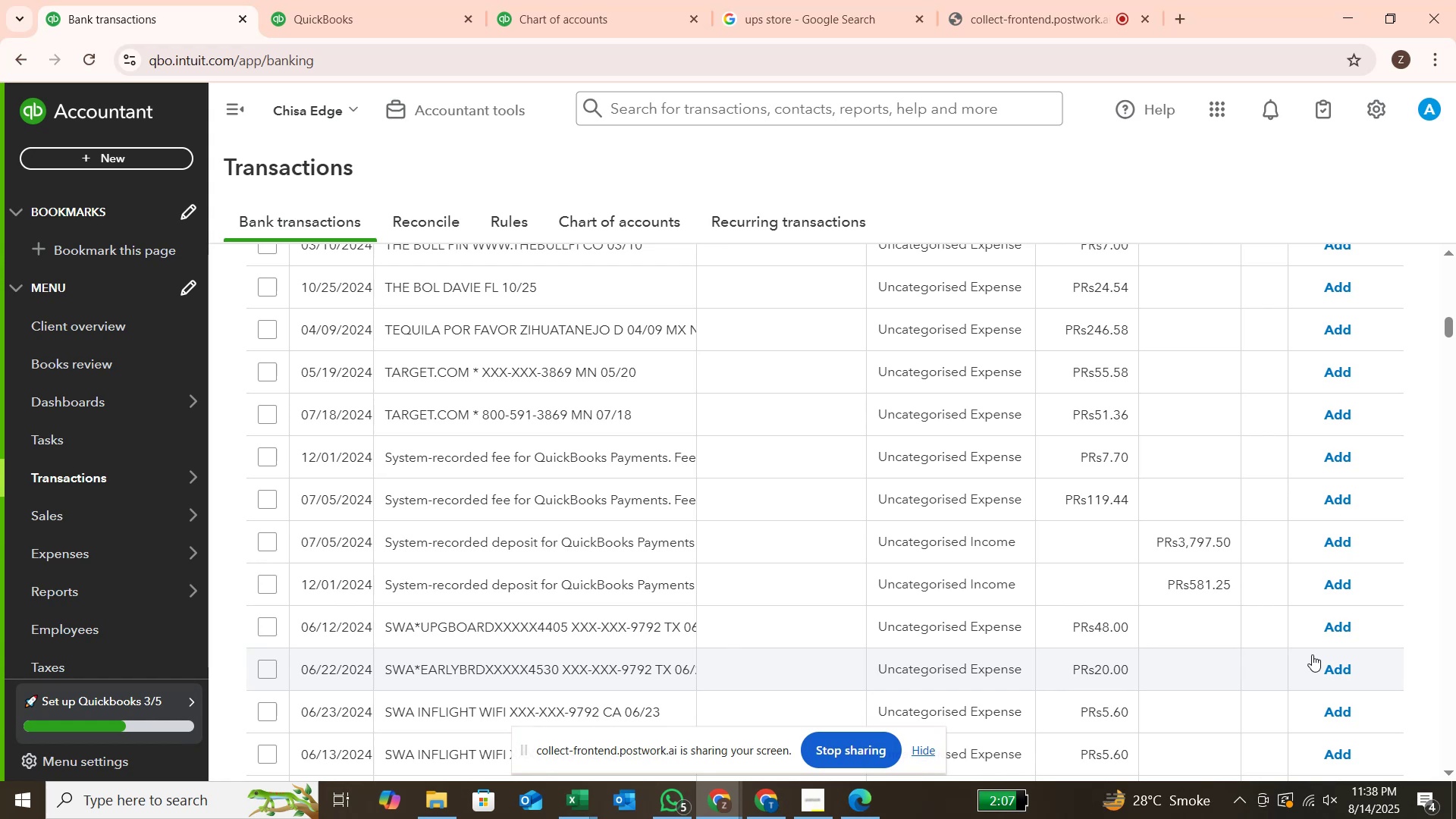 
wait(15.83)
 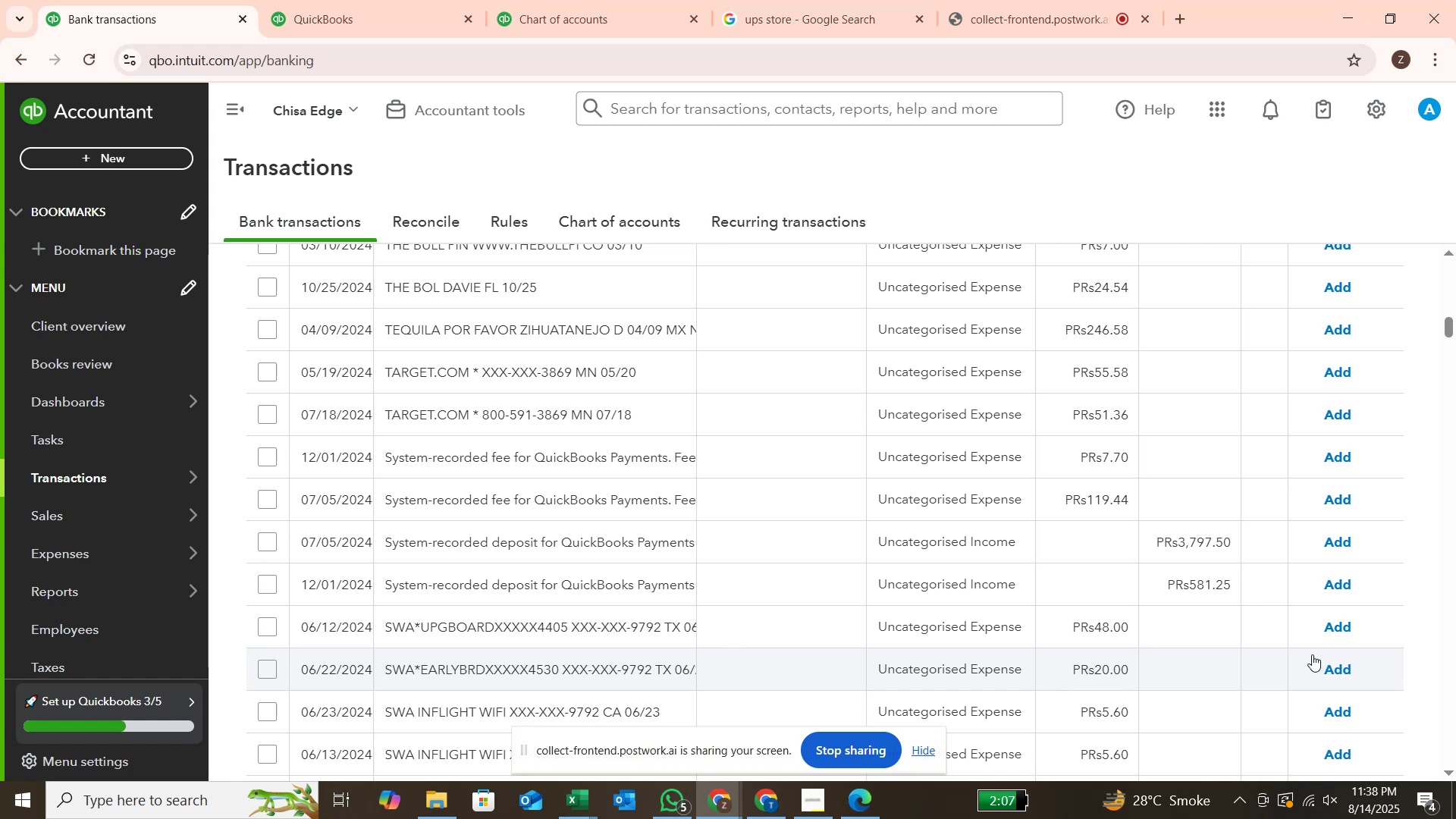 
left_click([265, 460])
 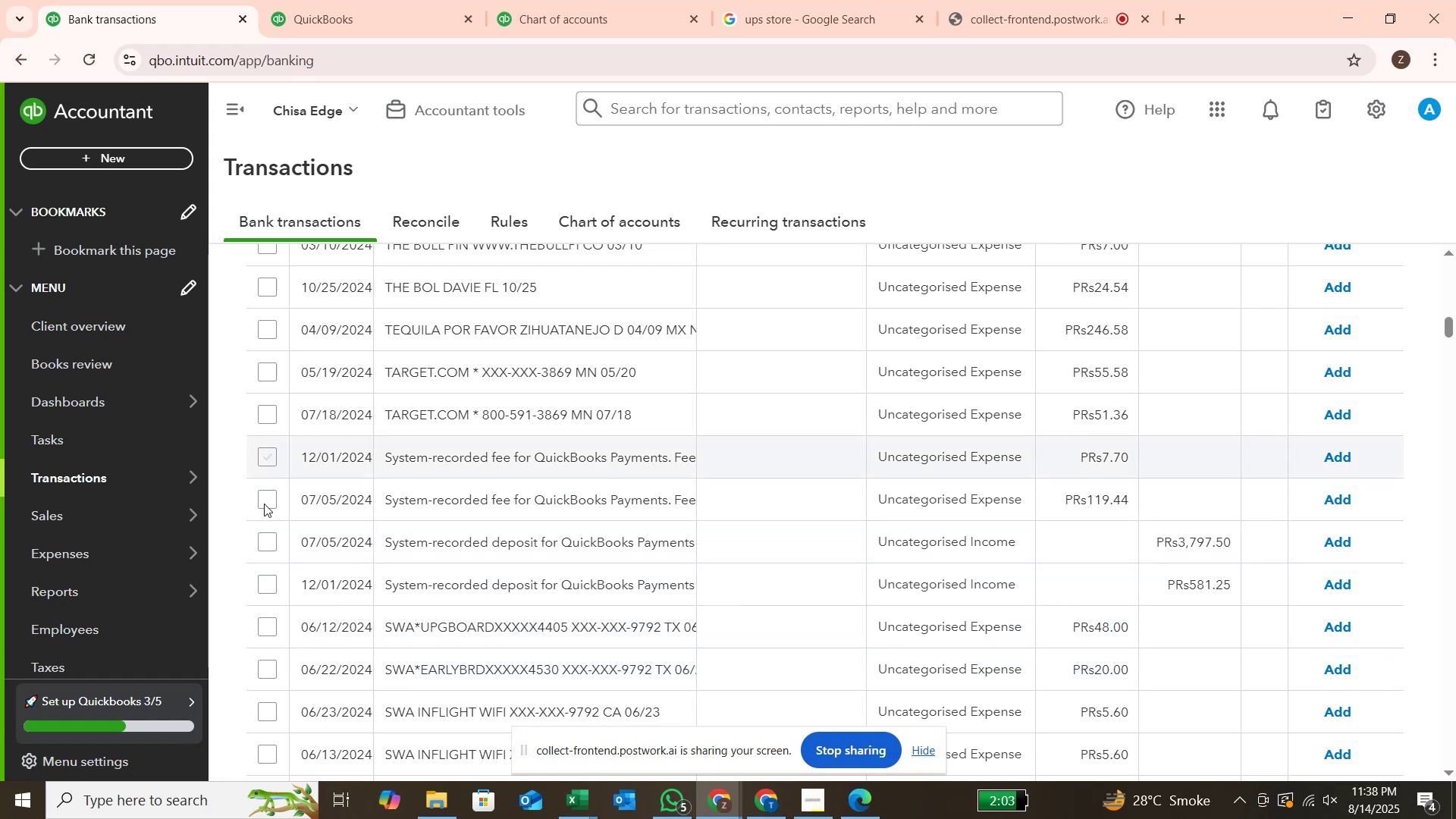 
left_click([264, 504])
 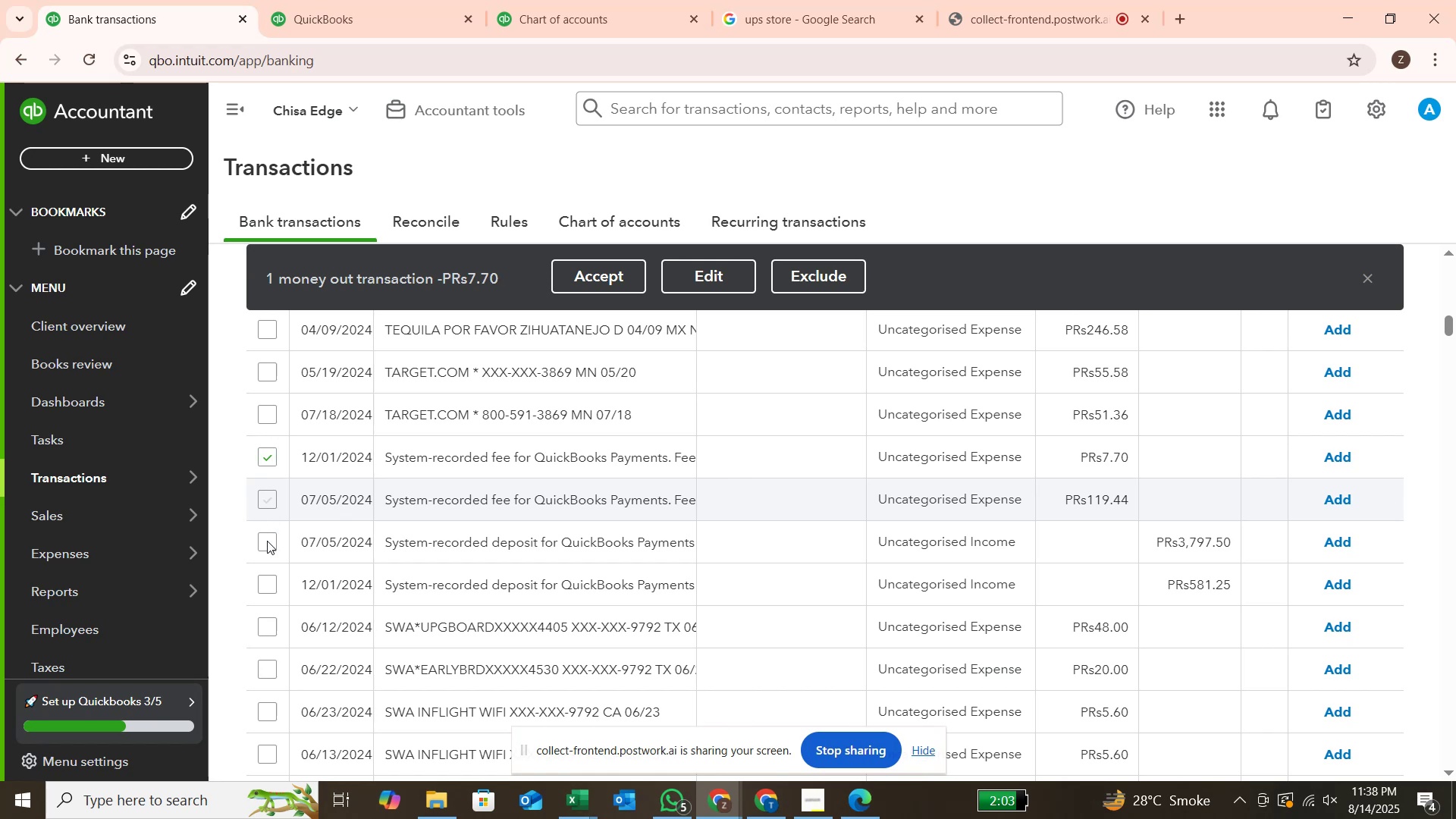 
left_click([267, 541])
 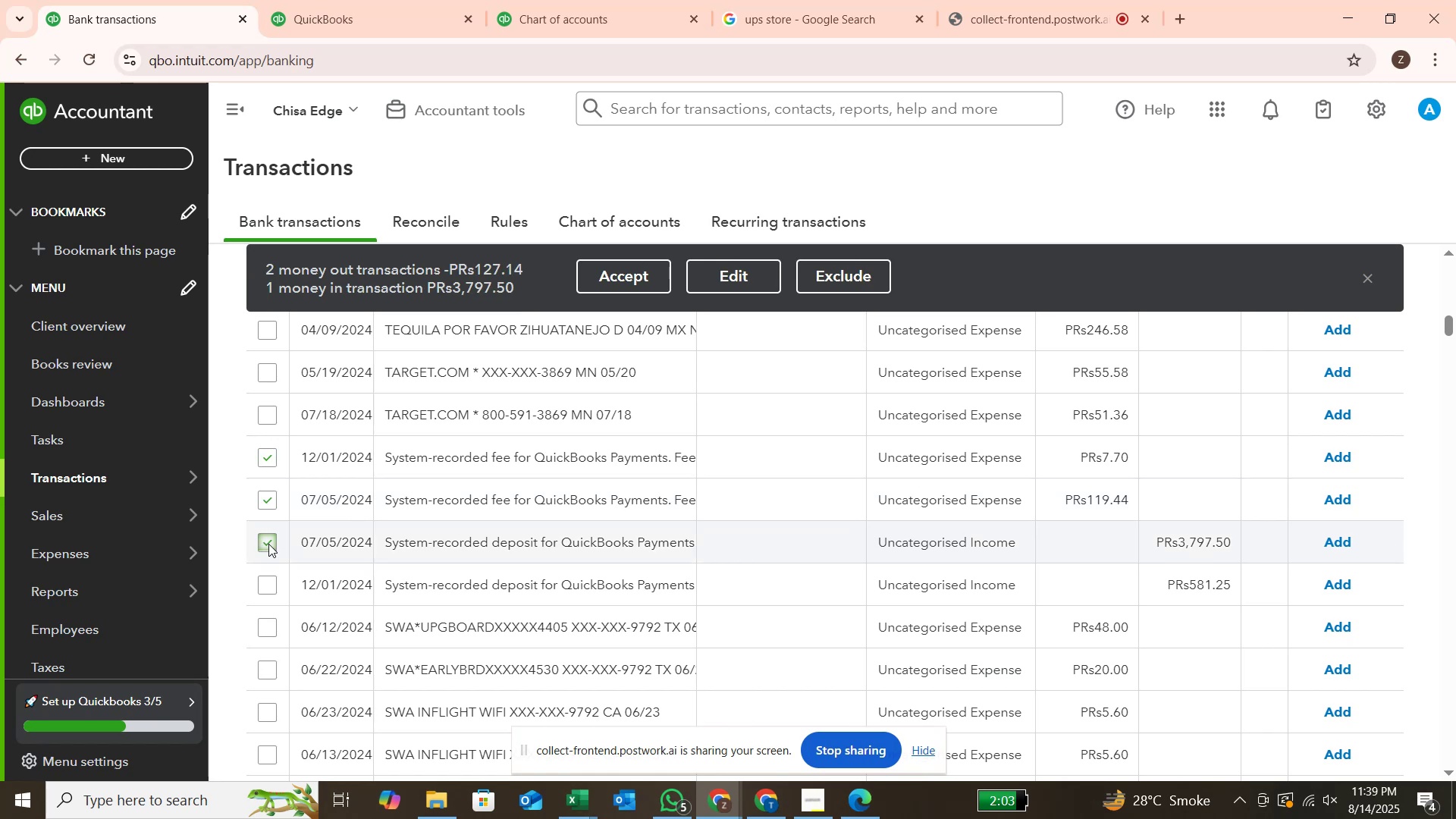 
left_click([273, 578])
 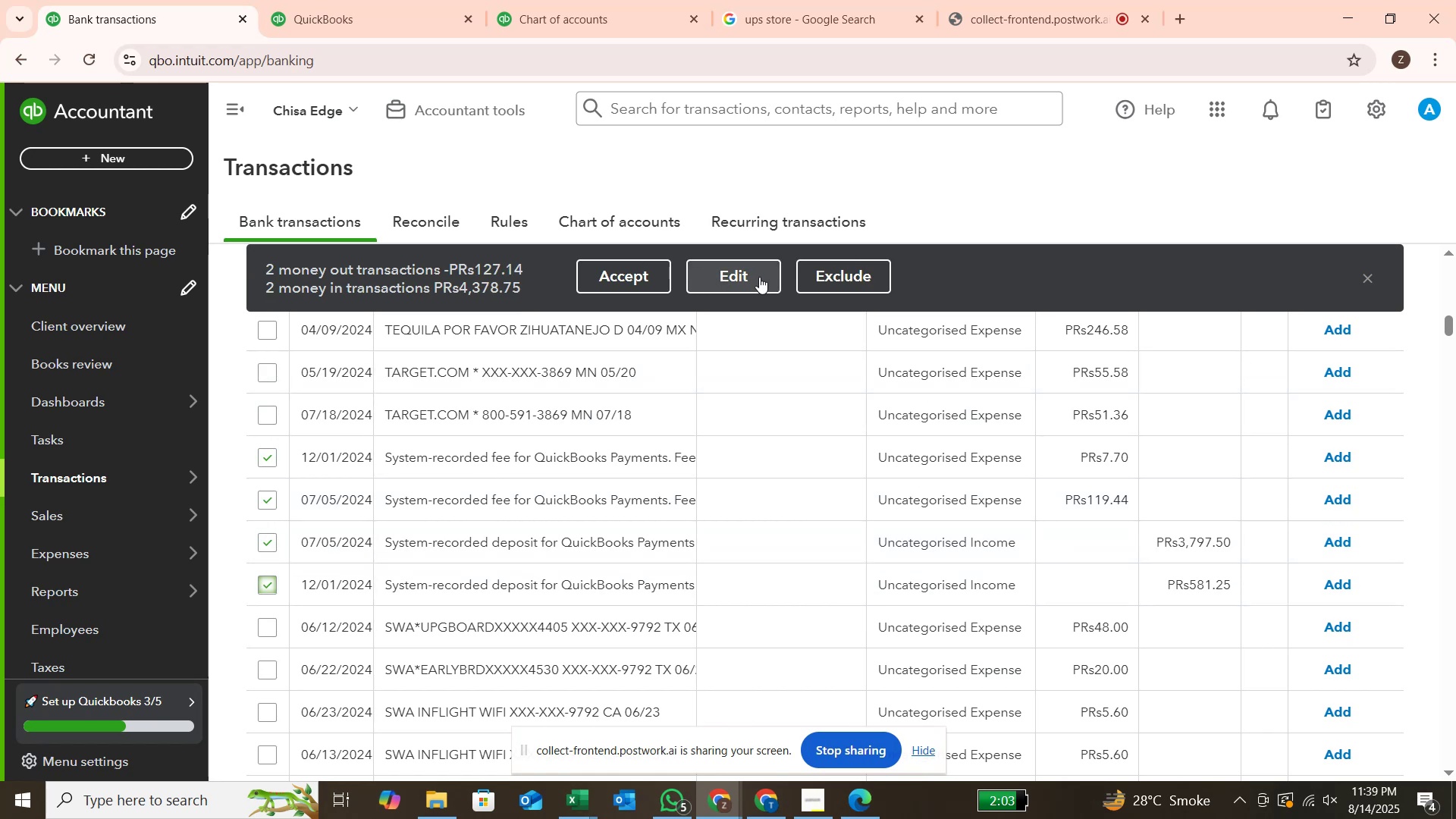 
left_click([759, 277])
 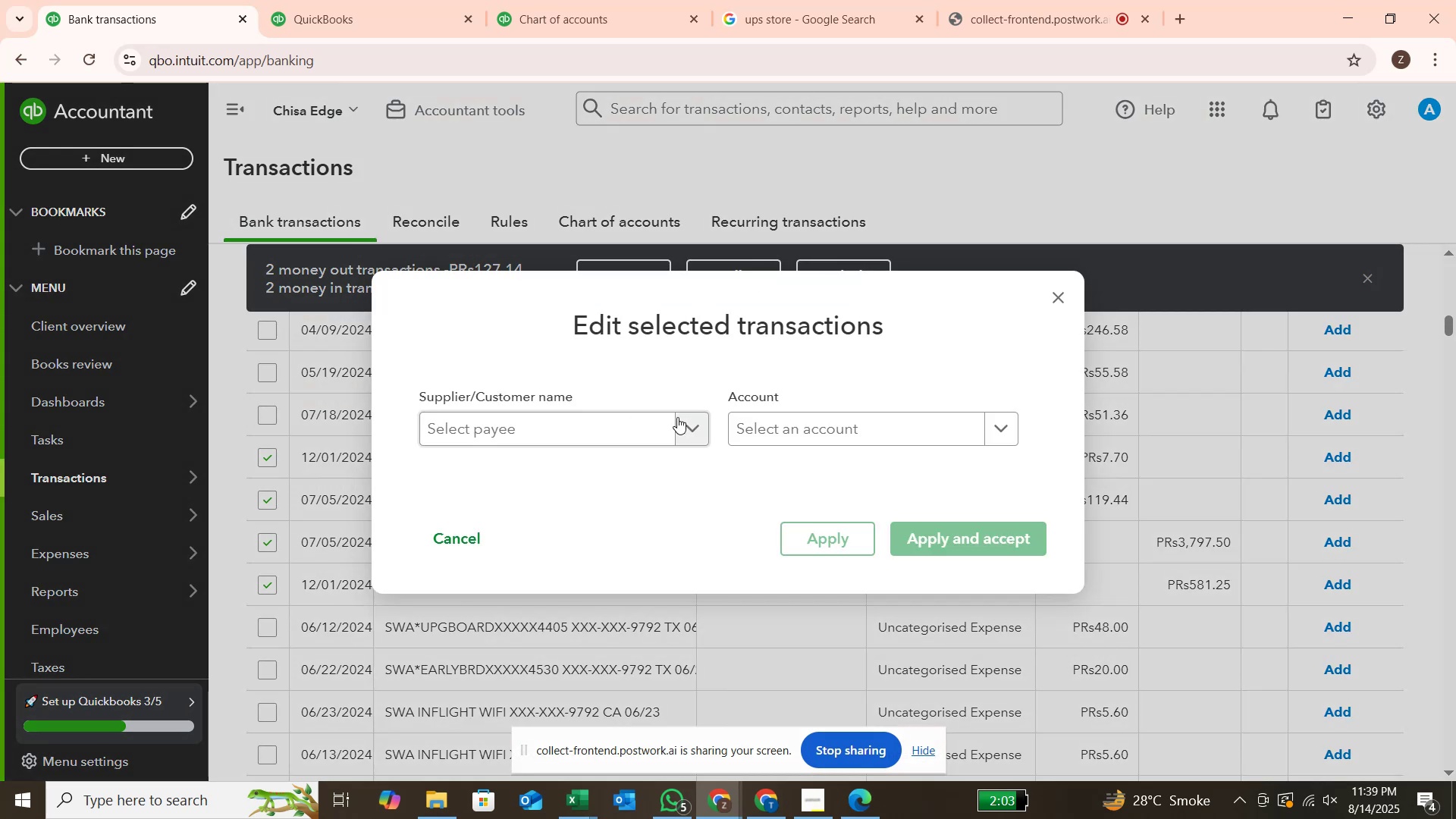 
left_click([686, 424])
 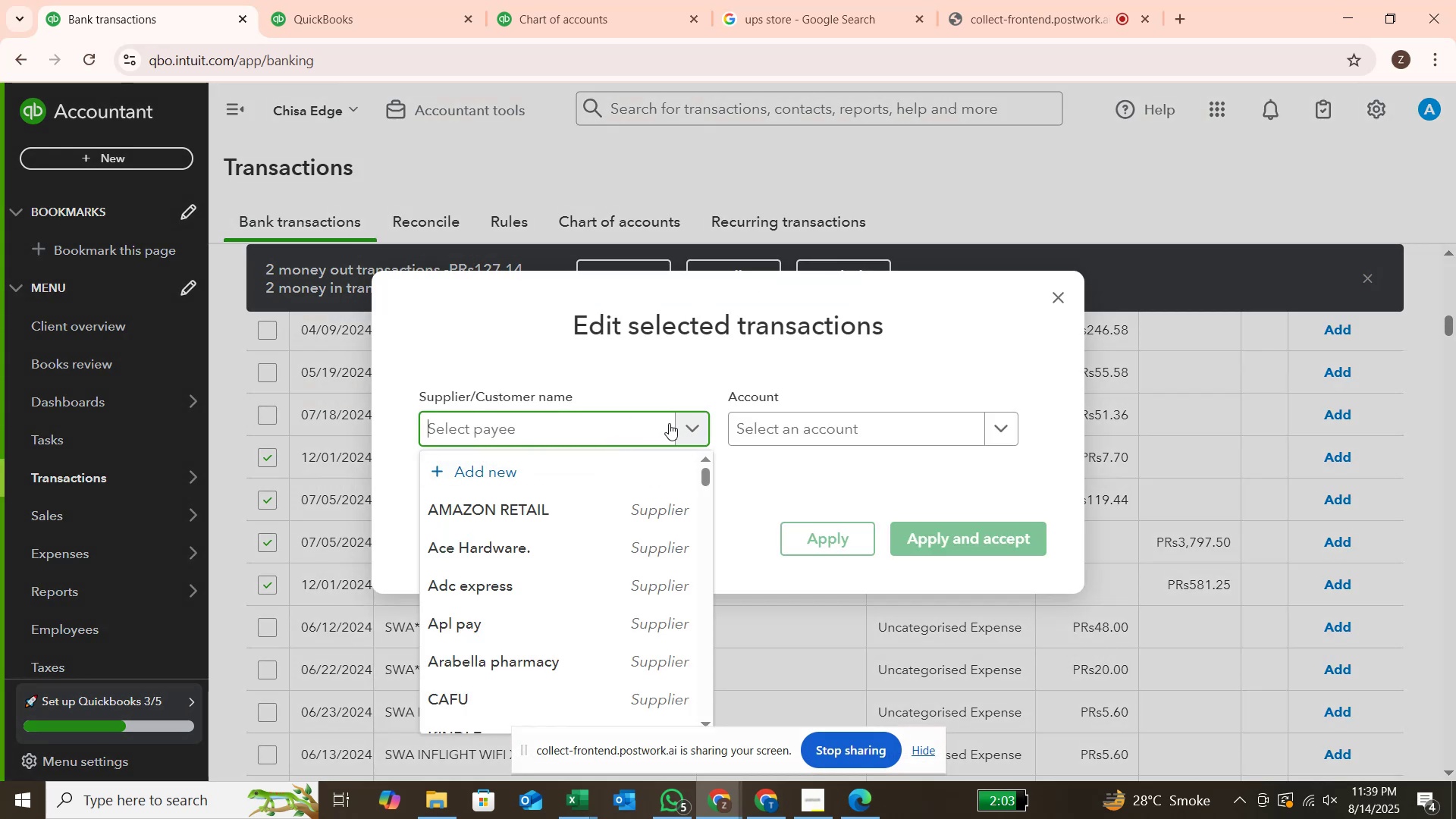 
wait(9.97)
 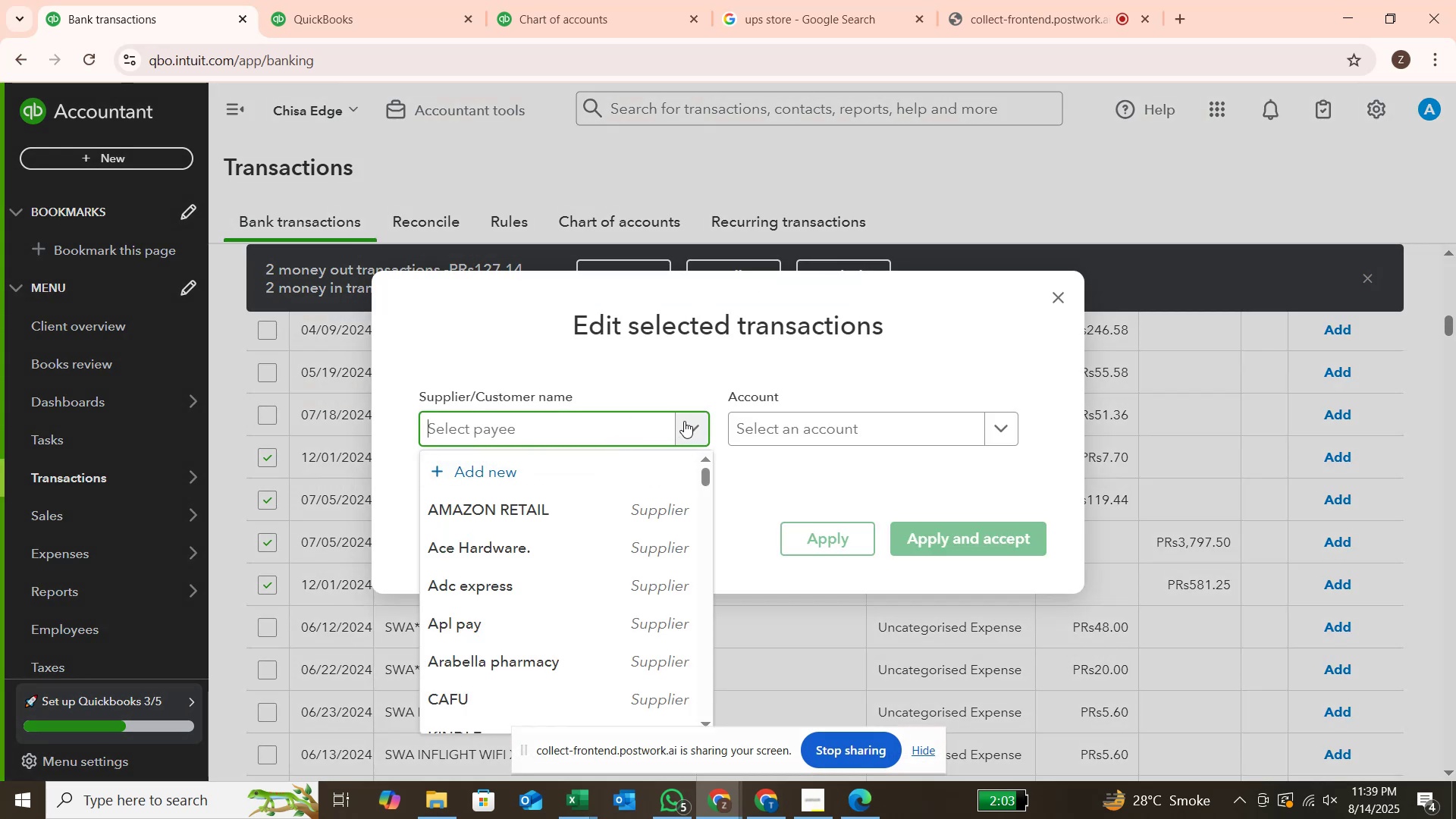 
type(QUickbooks)
 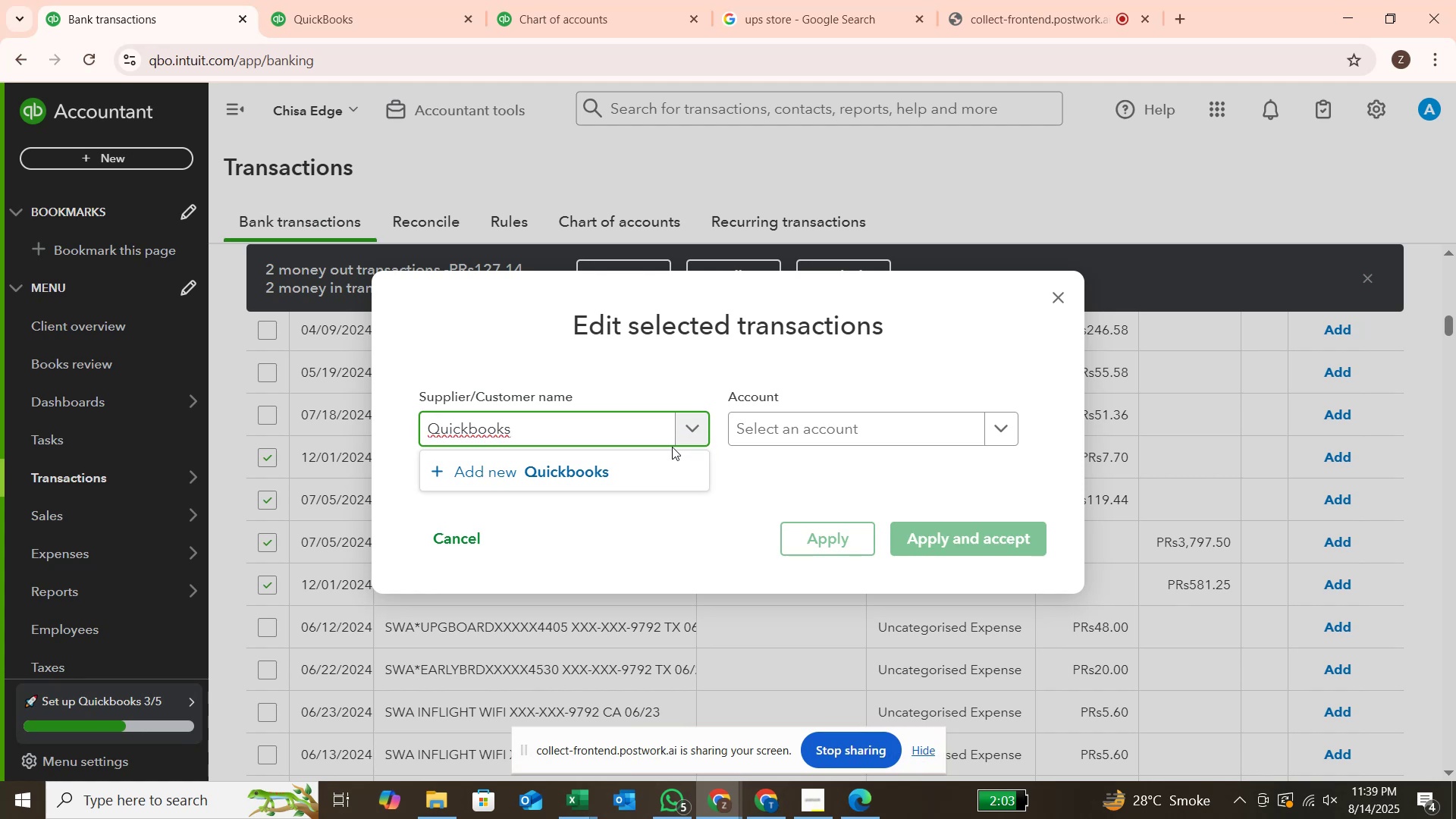 
left_click([645, 463])
 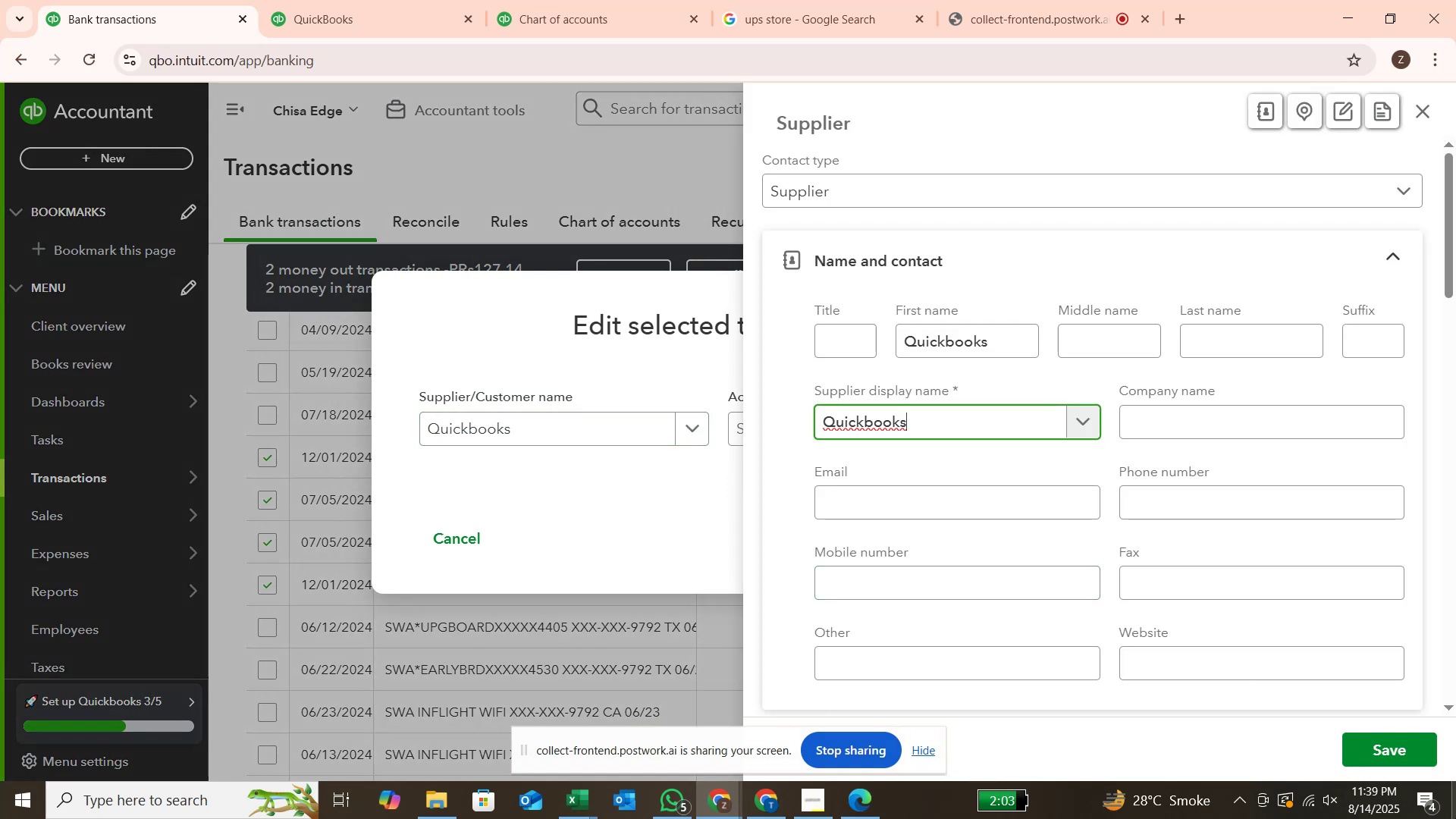 
wait(5.77)
 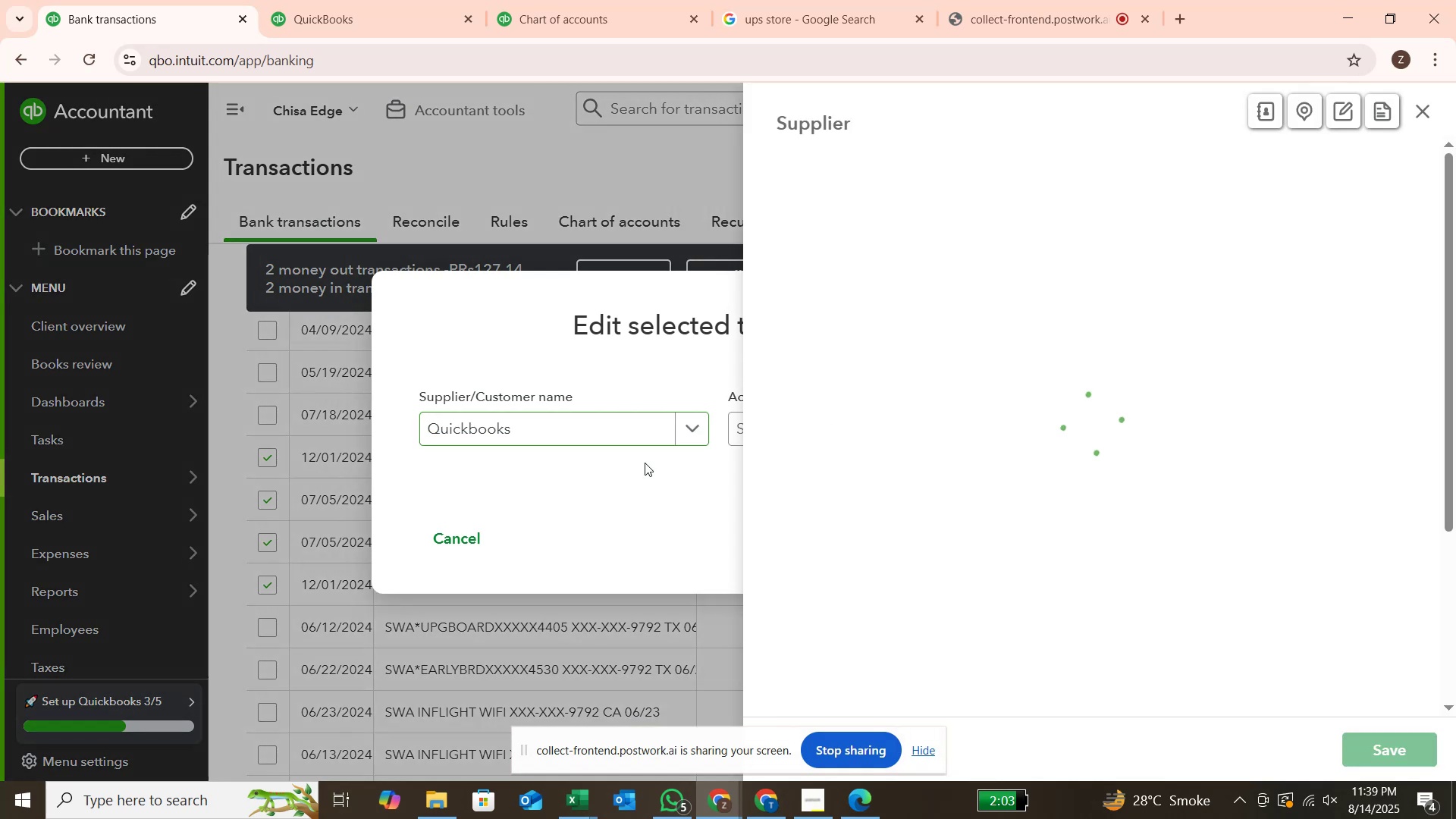 
left_click([1406, 758])
 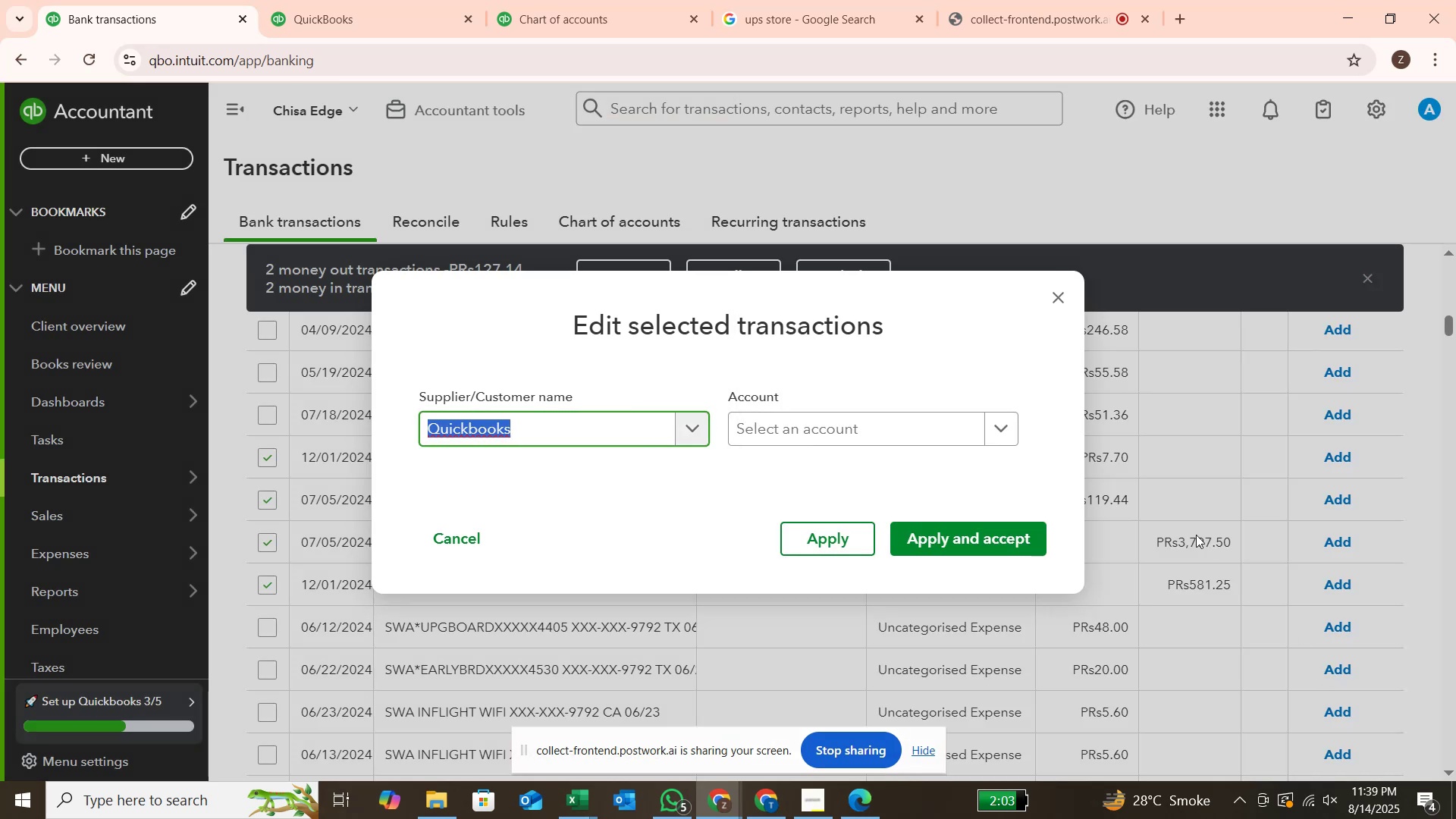 
wait(5.33)
 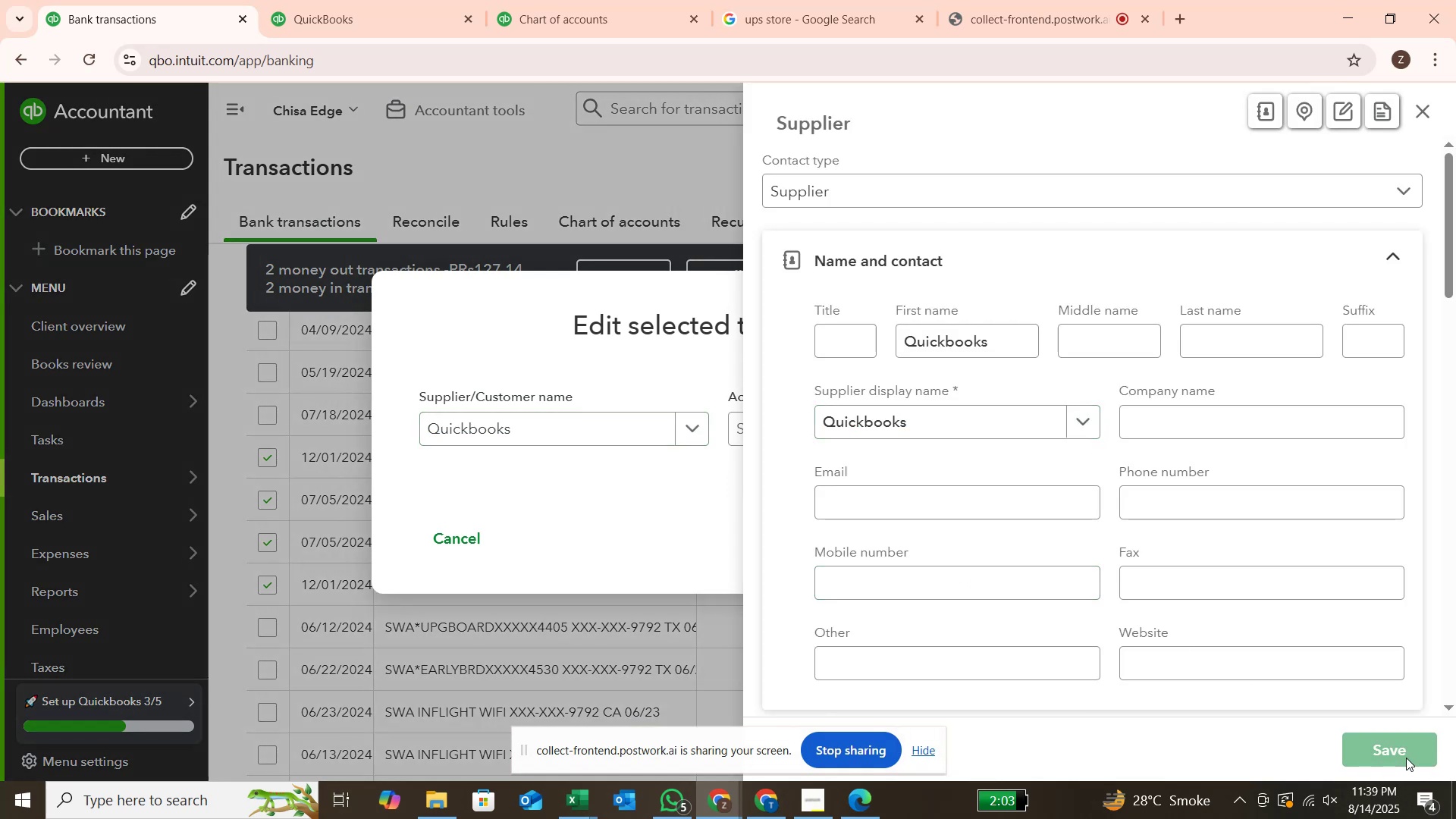 
left_click([938, 436])
 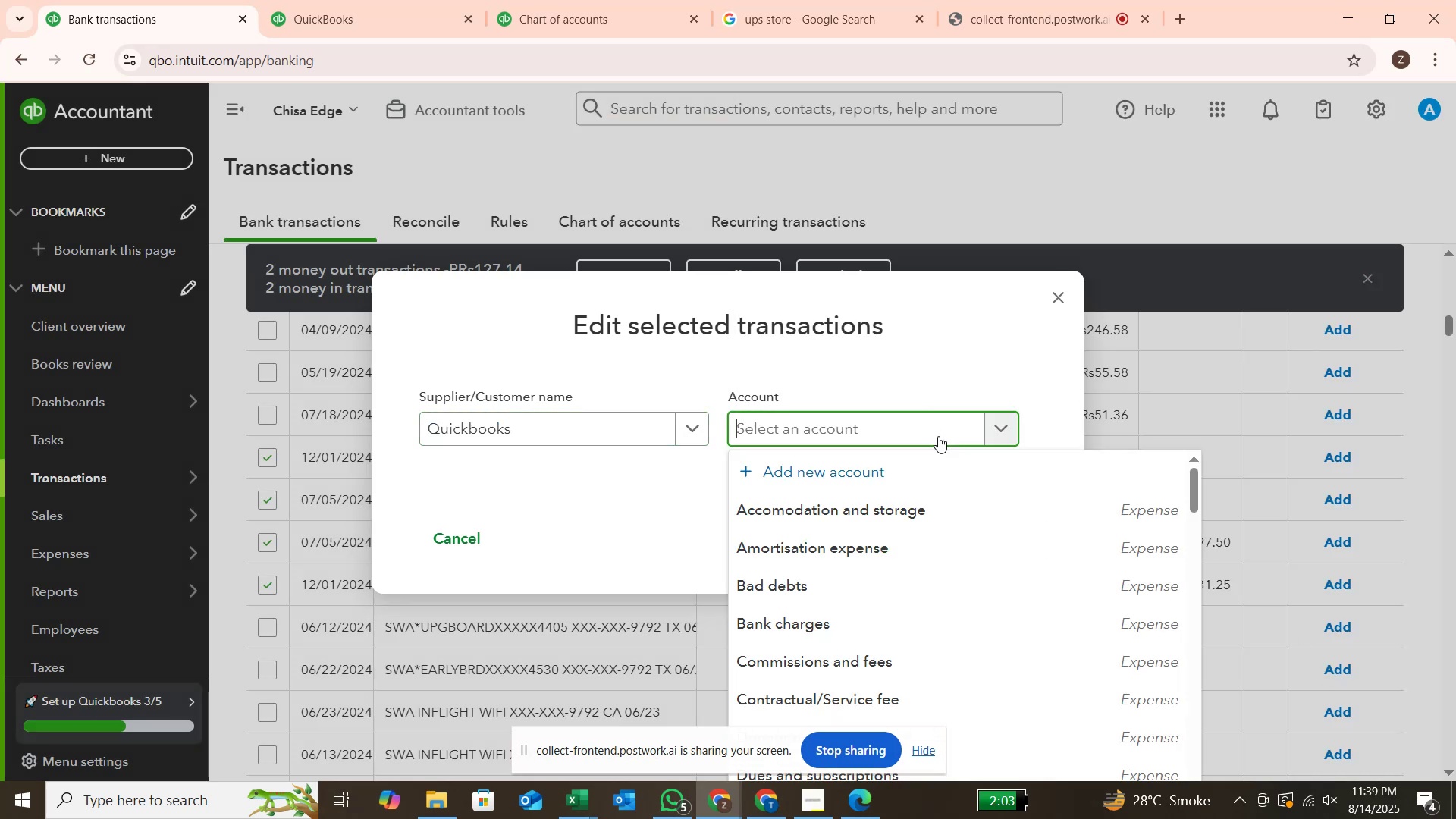 
type(contrac)
 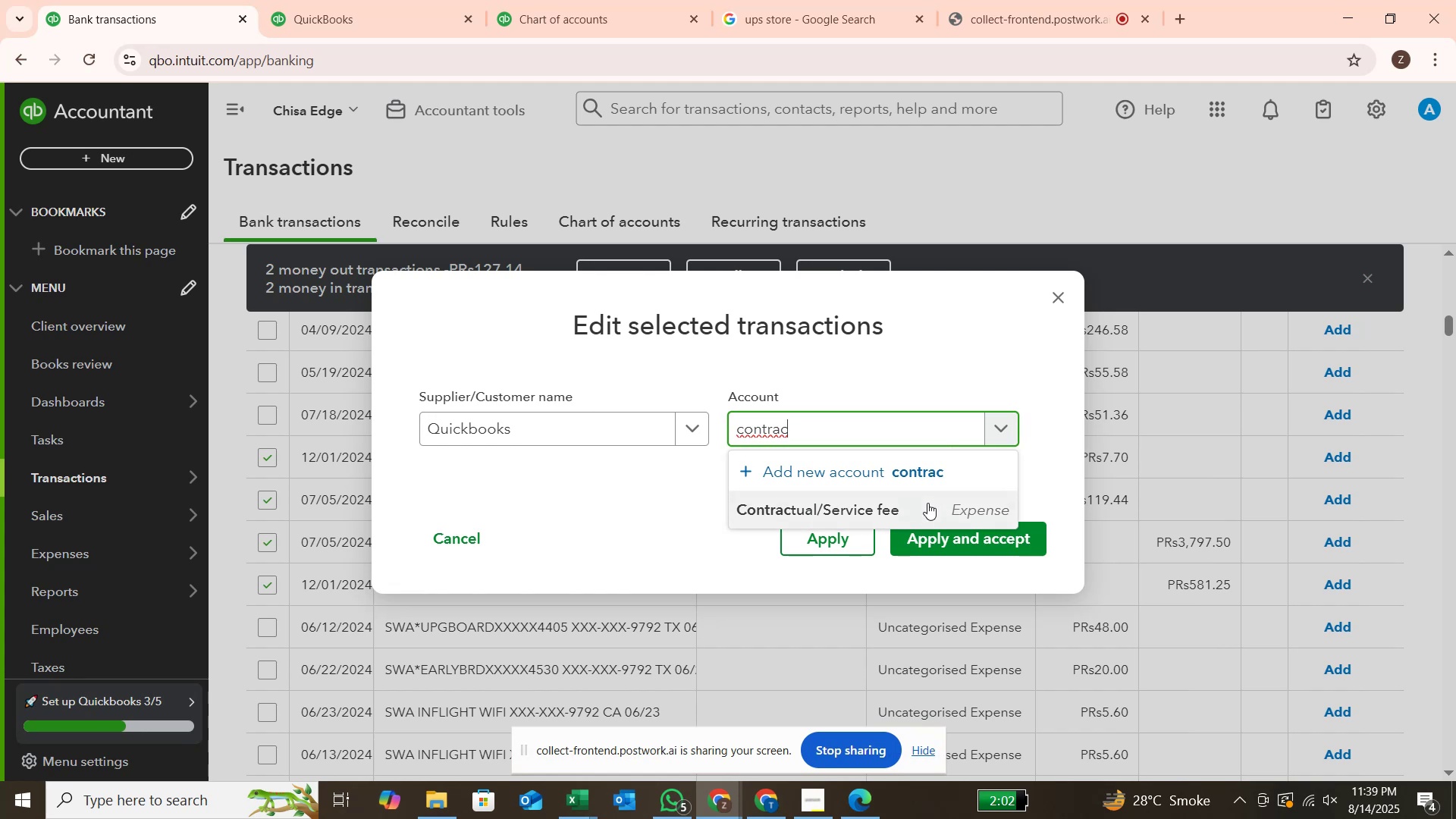 
left_click([927, 504])
 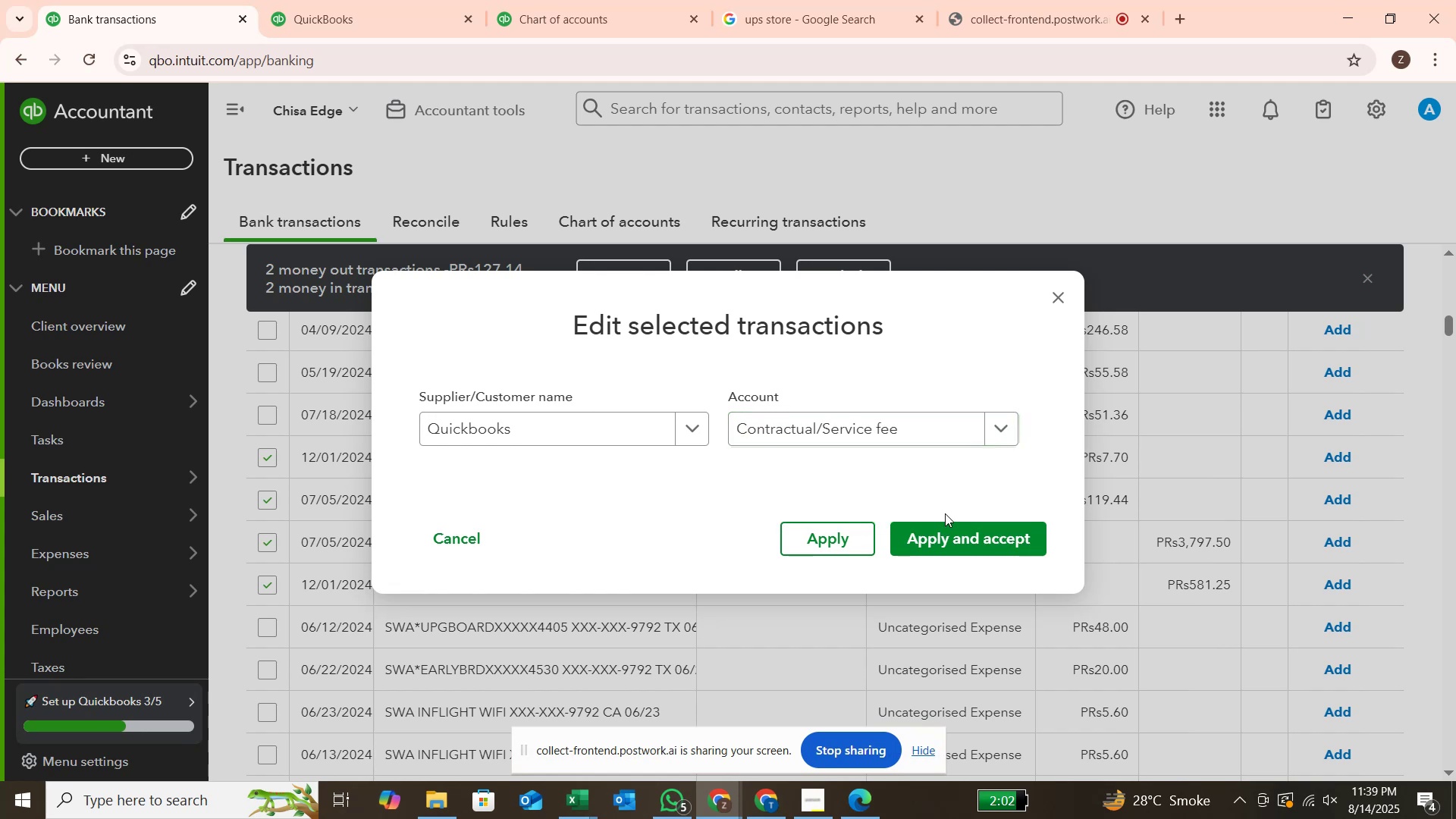 
left_click([945, 546])
 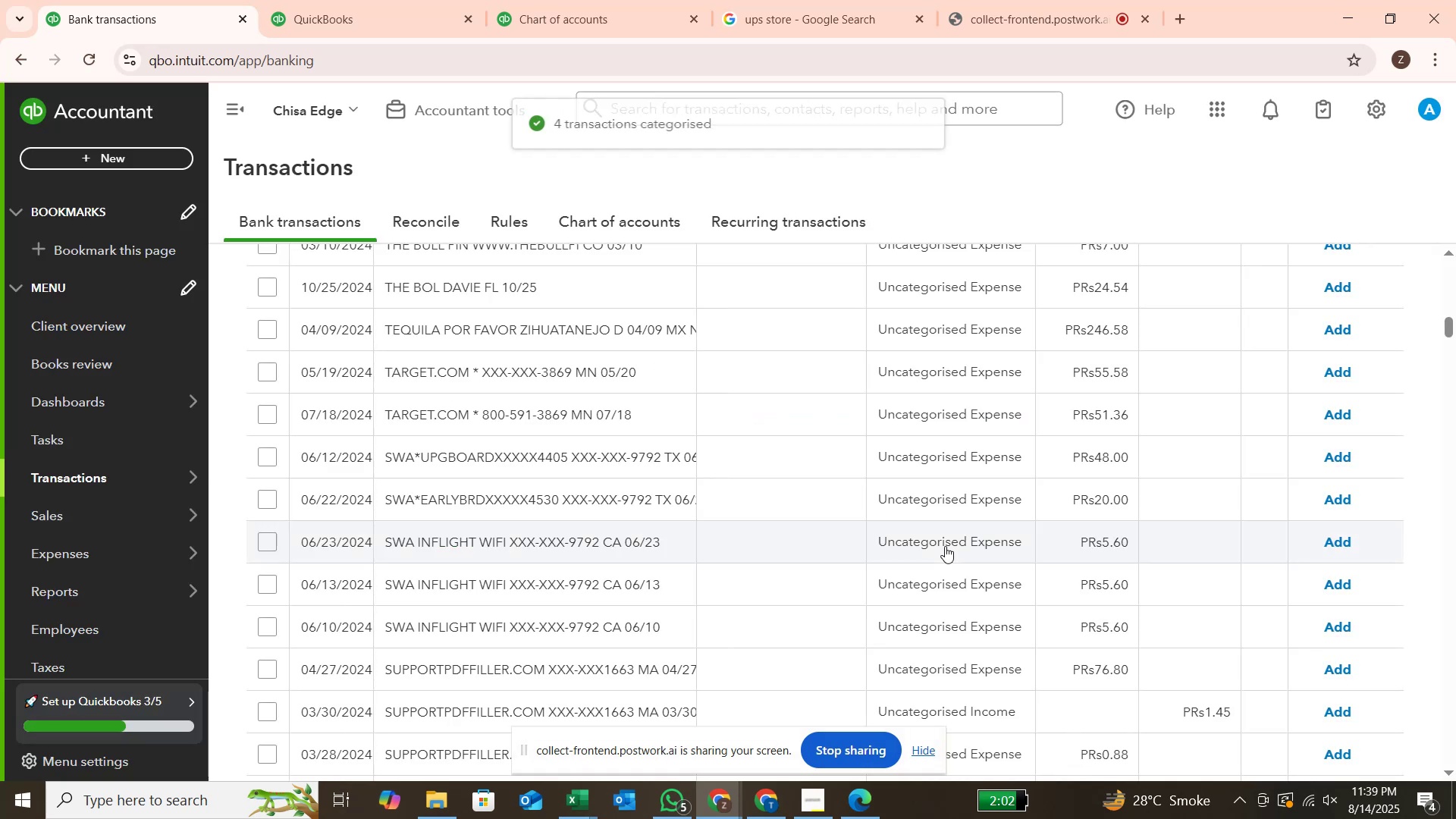 
wait(5.66)
 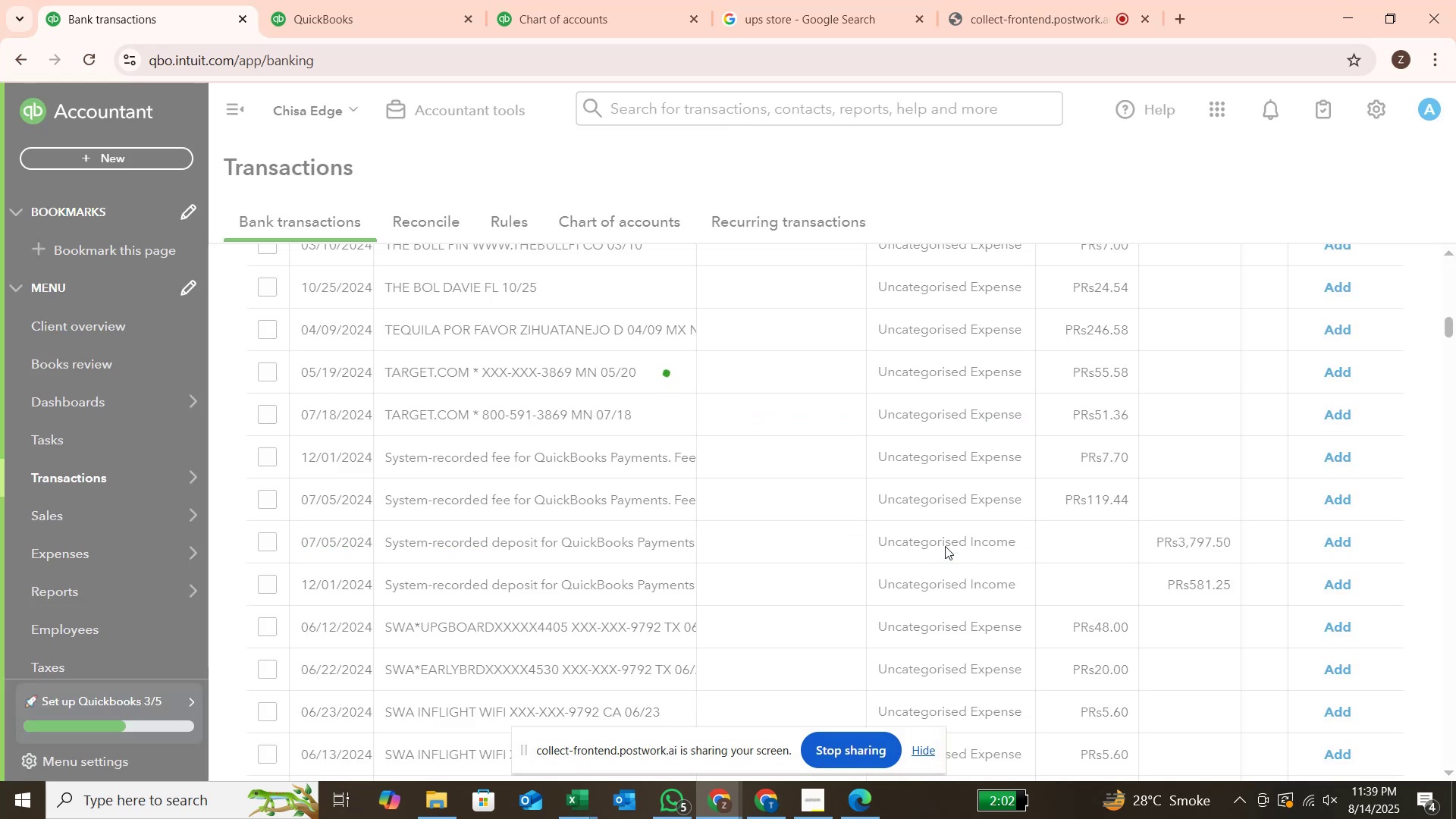 
scroll: coordinate [540, 389], scroll_direction: up, amount: 16.0
 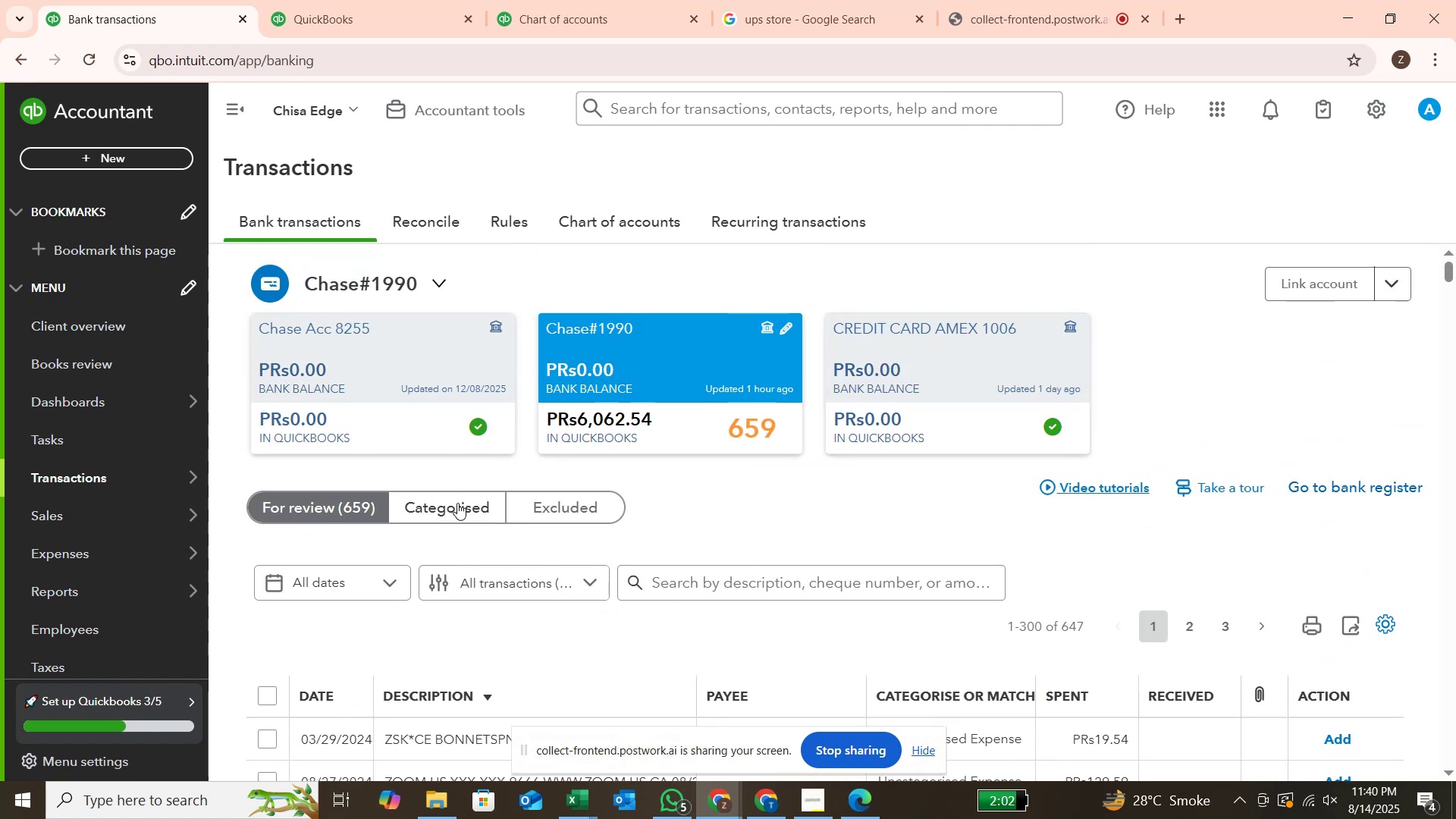 
left_click([457, 504])
 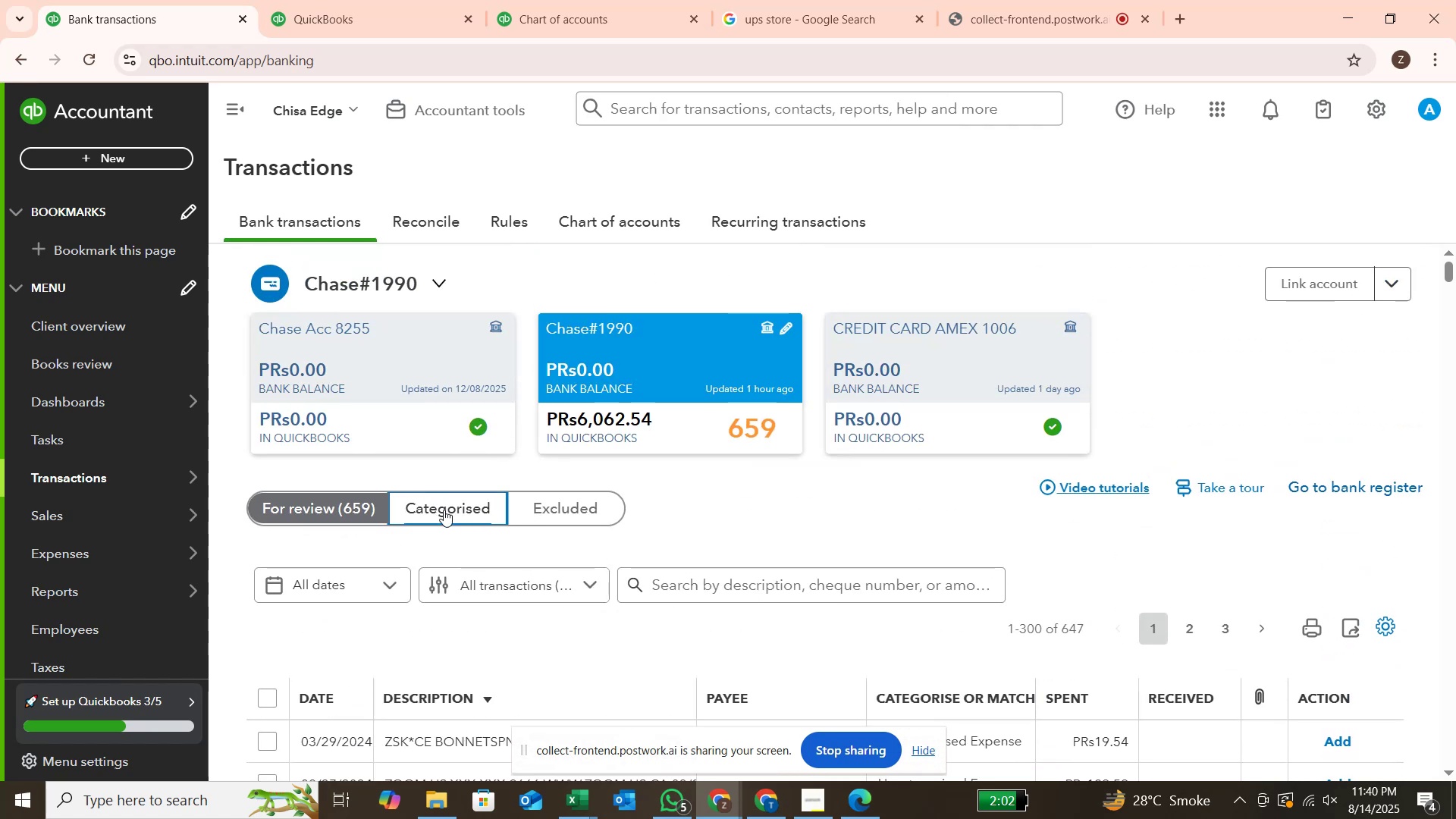 
wait(7.35)
 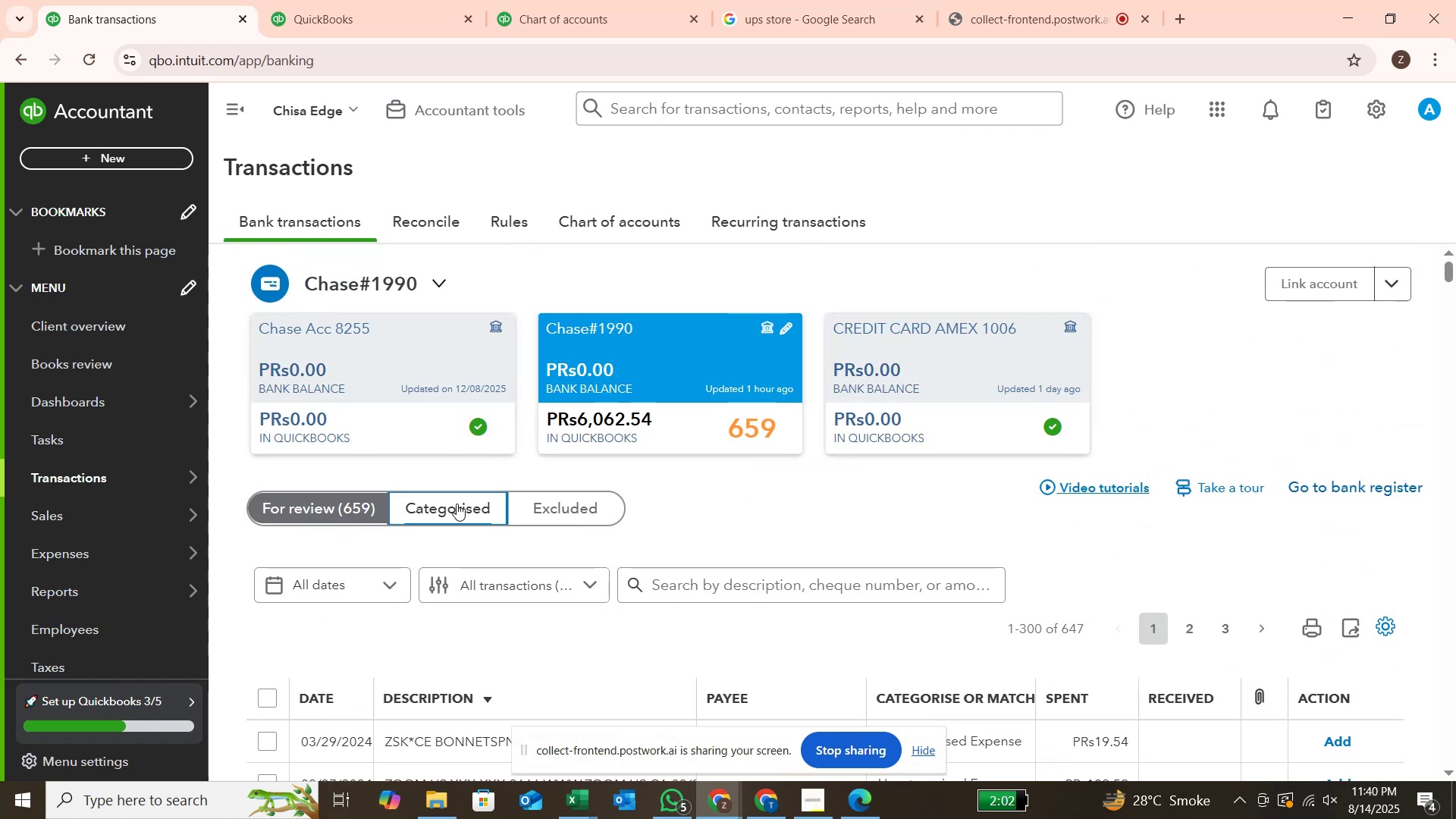 
scroll: coordinate [572, 588], scroll_direction: down, amount: 3.0
 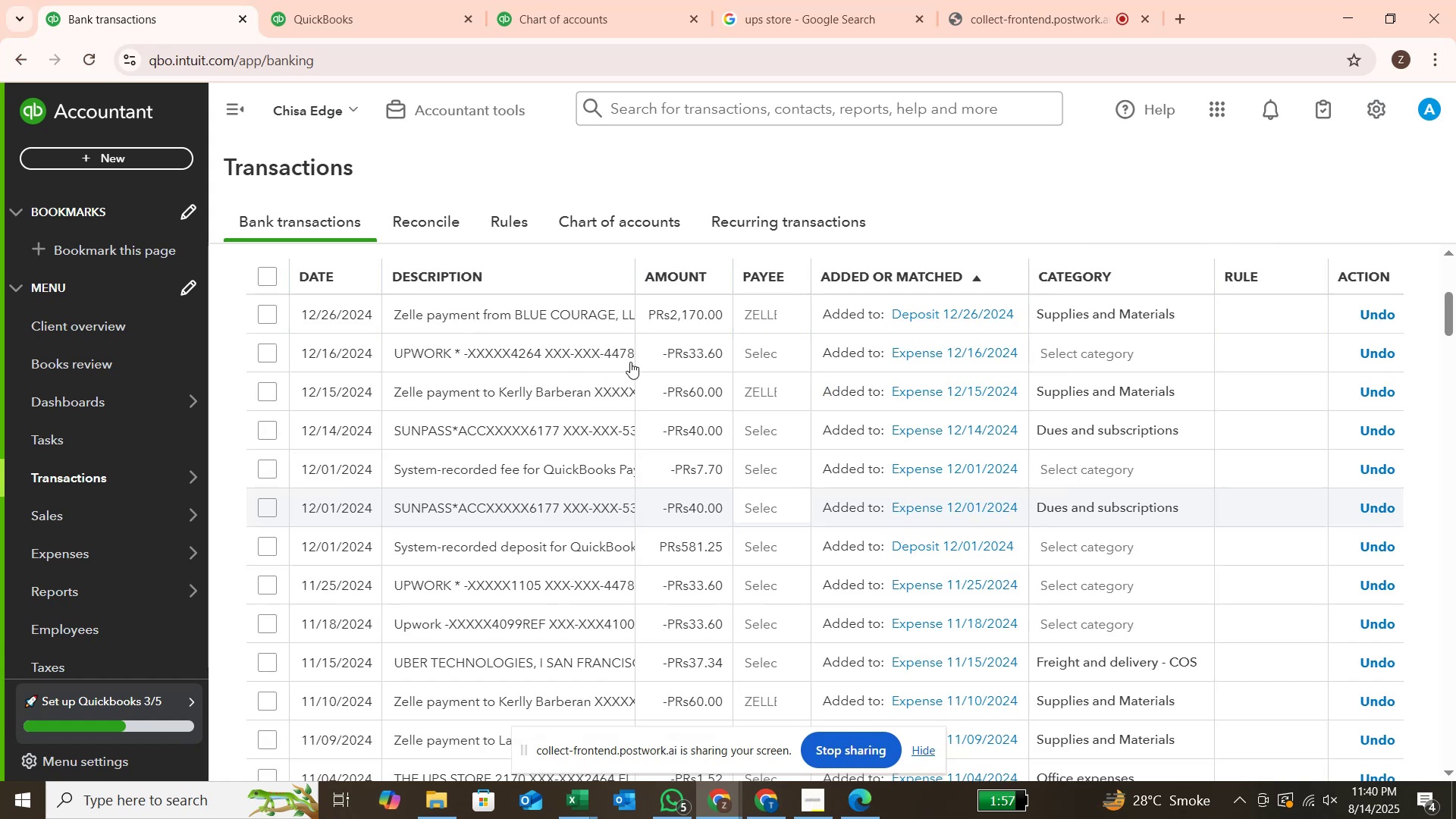 
wait(21.23)
 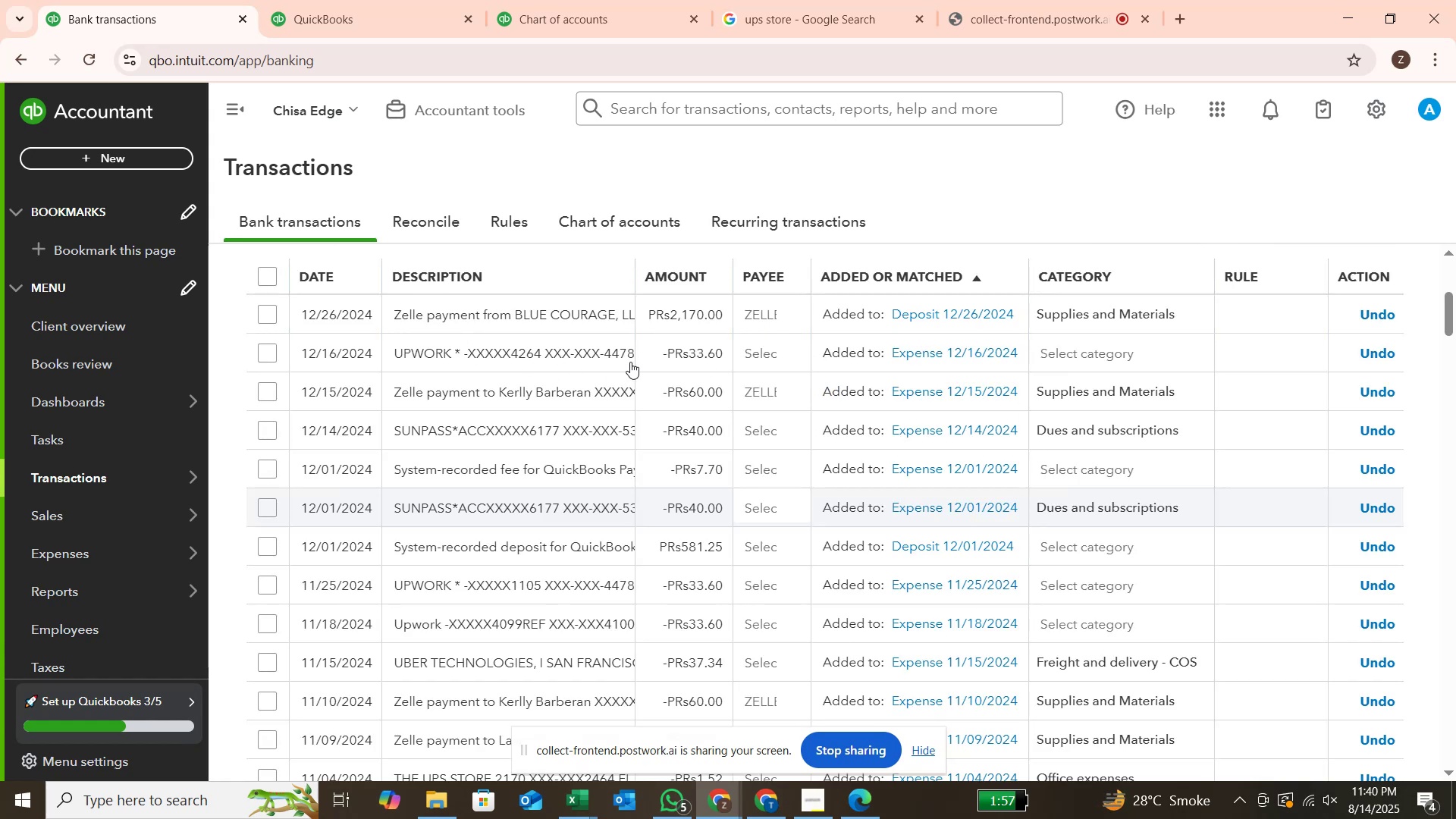 
left_click([635, 263])
 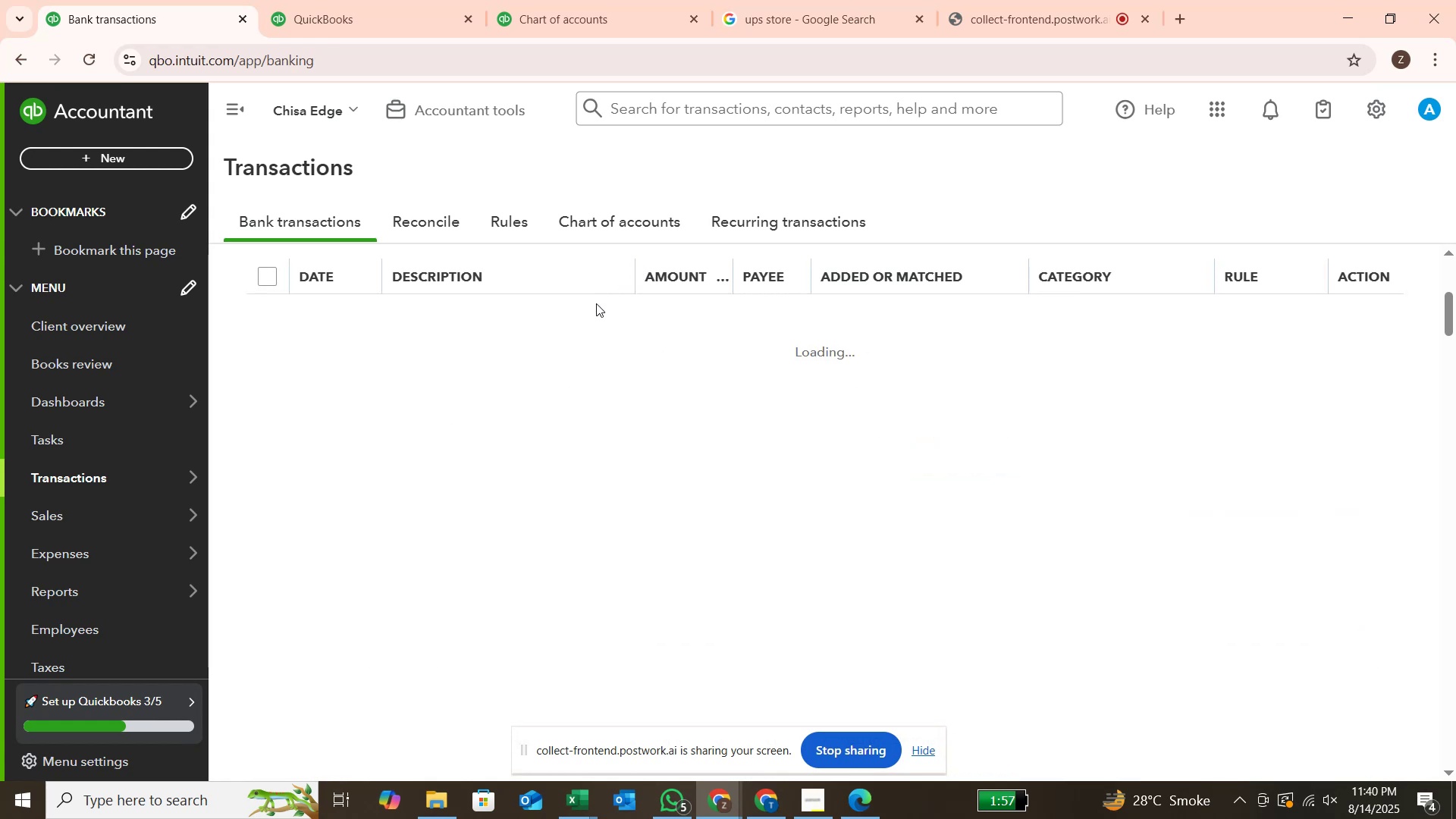 
wait(8.25)
 